 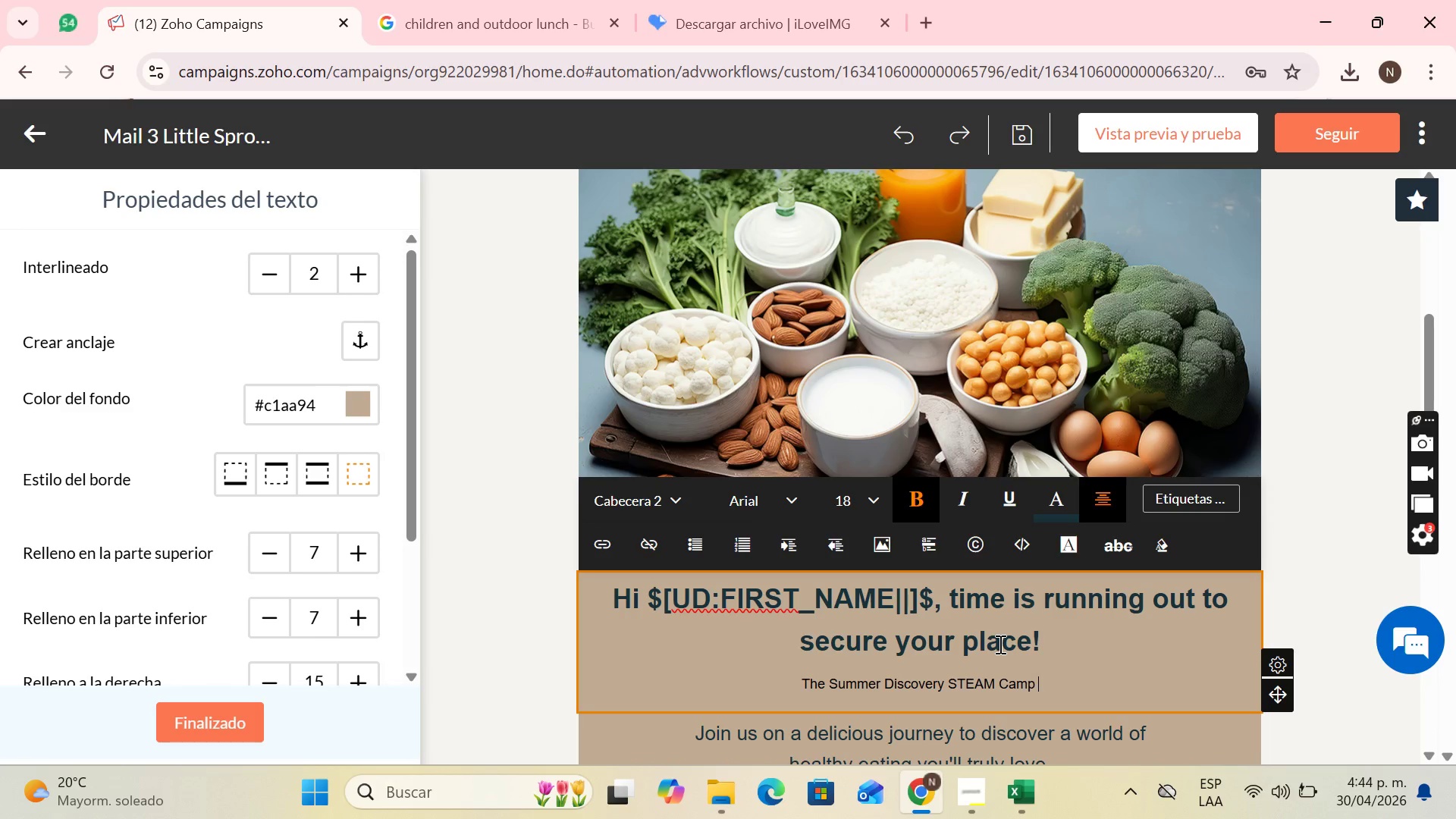 
type(is about to complete )
 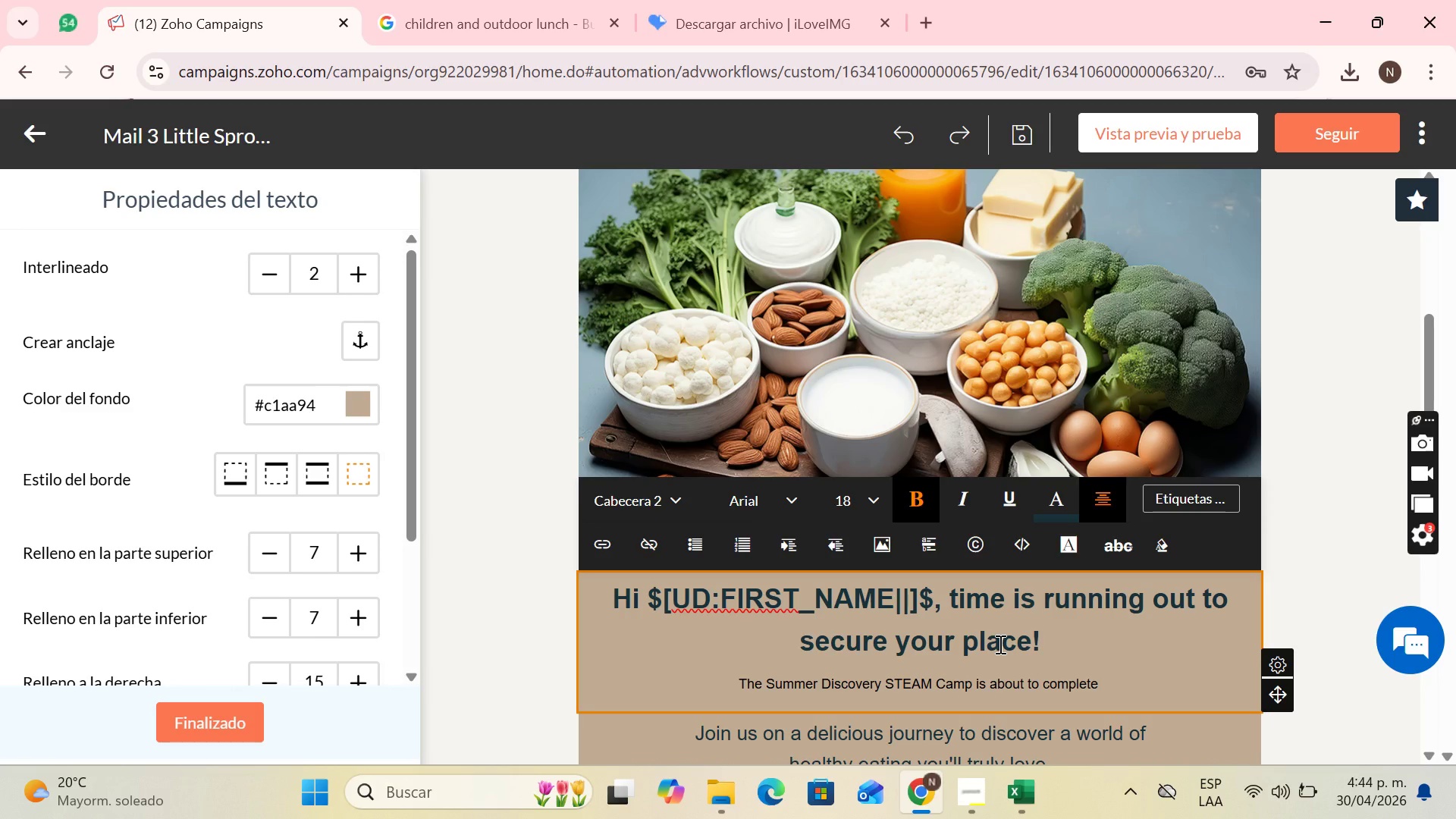 
wait(5.19)
 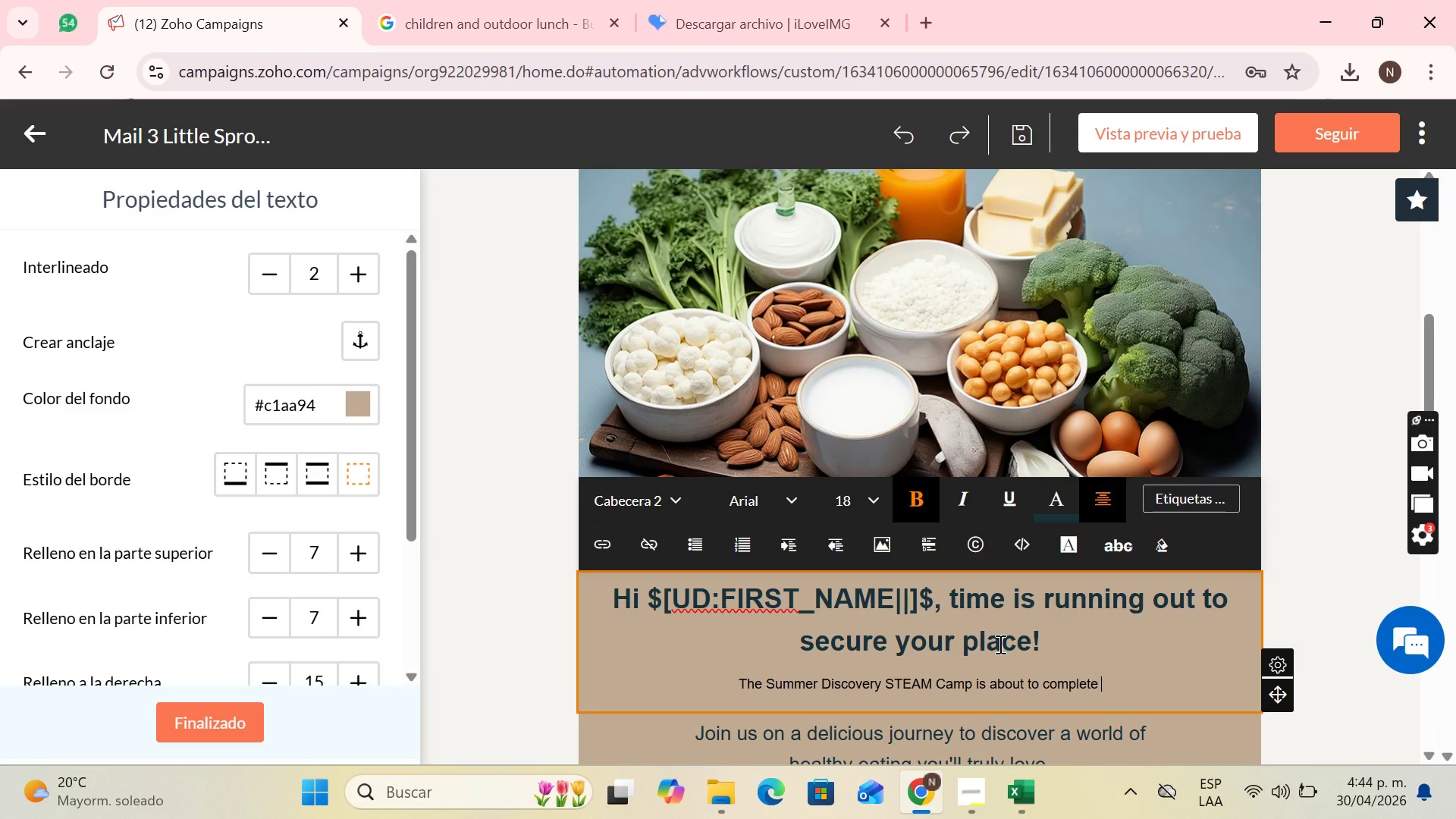 
key(I)
 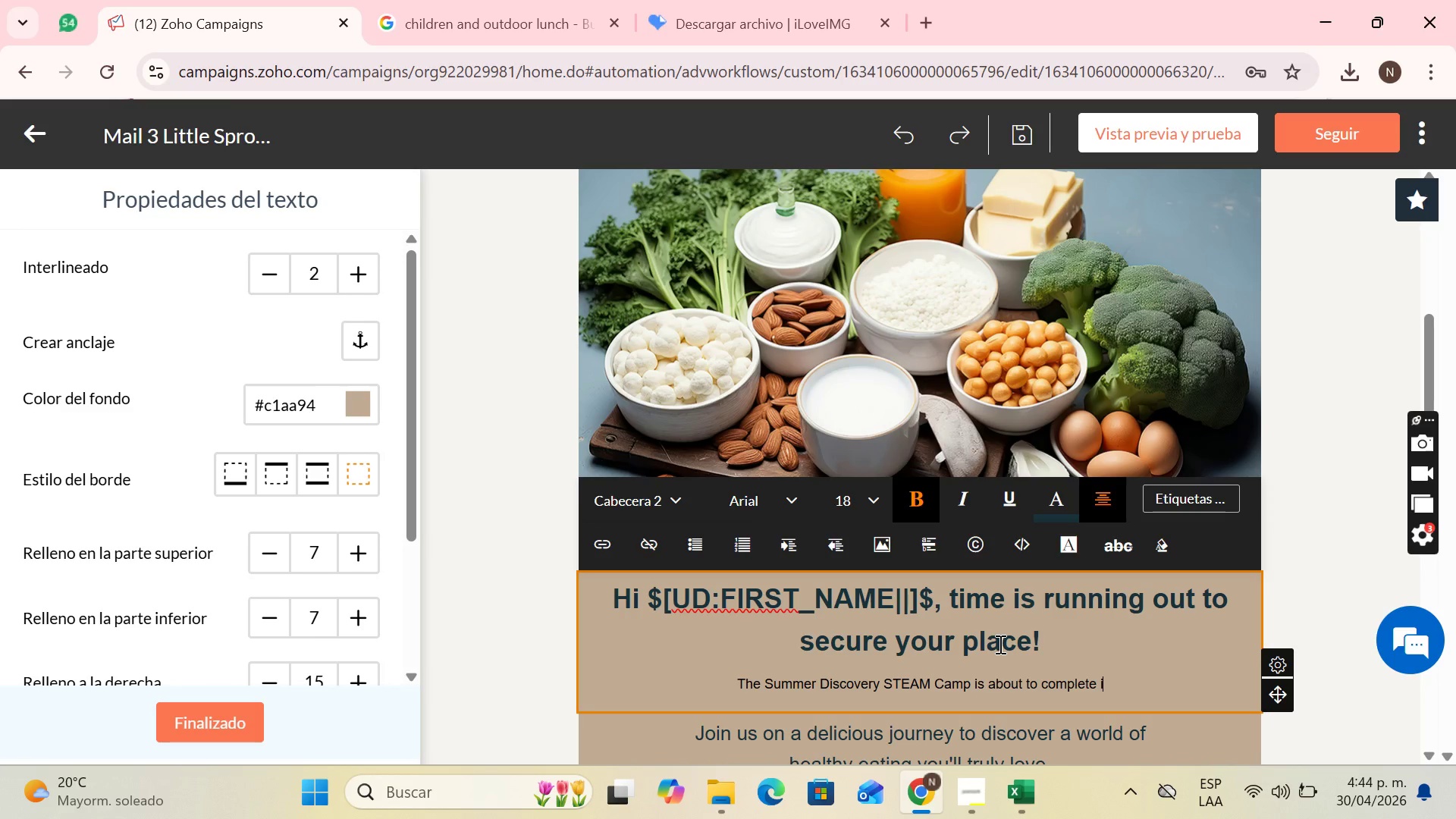 
key(Backspace)
type(its quota for the )
 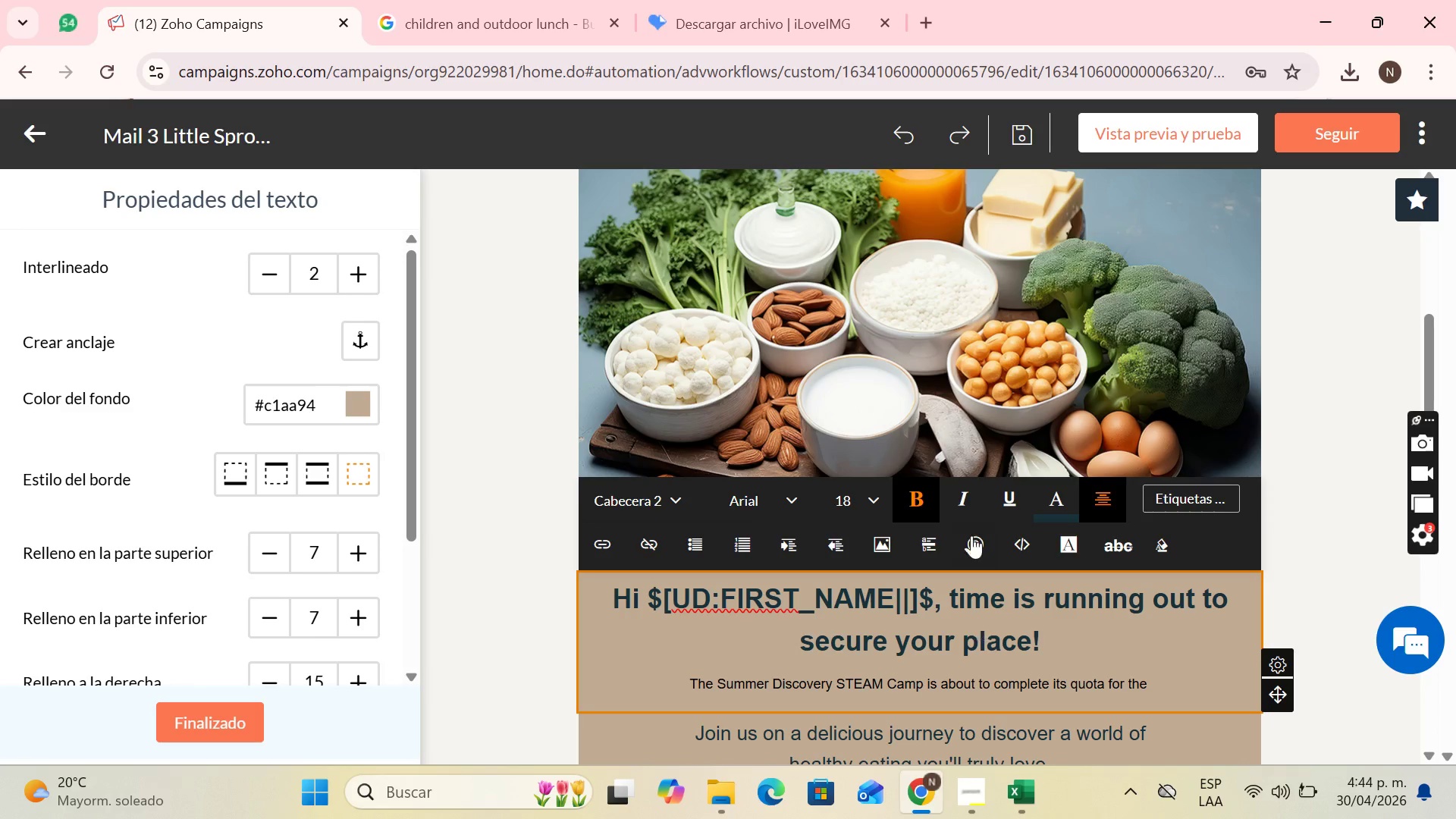 
left_click([1179, 490])
 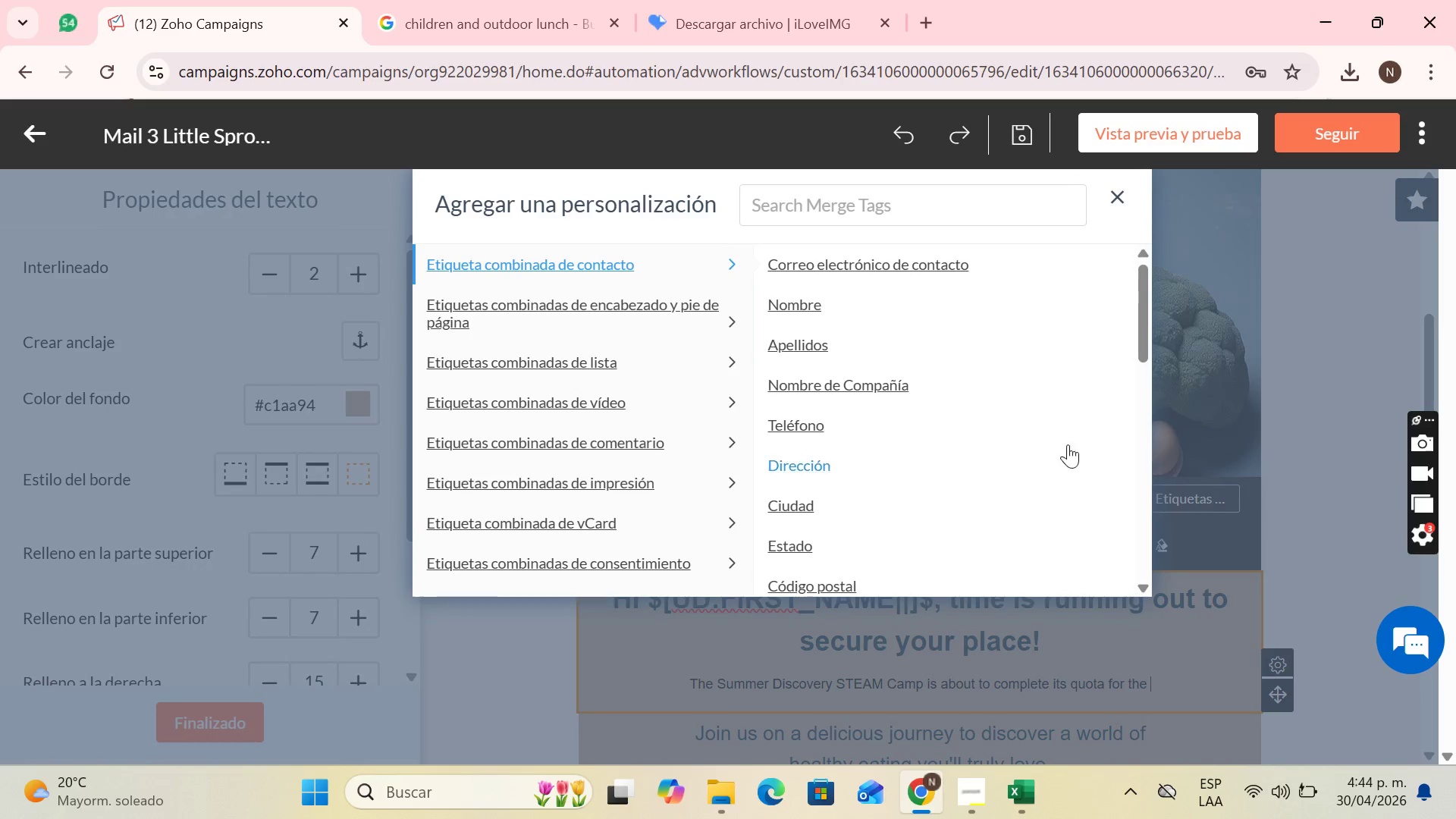 
scroll: coordinate [830, 369], scroll_direction: down, amount: 8.0
 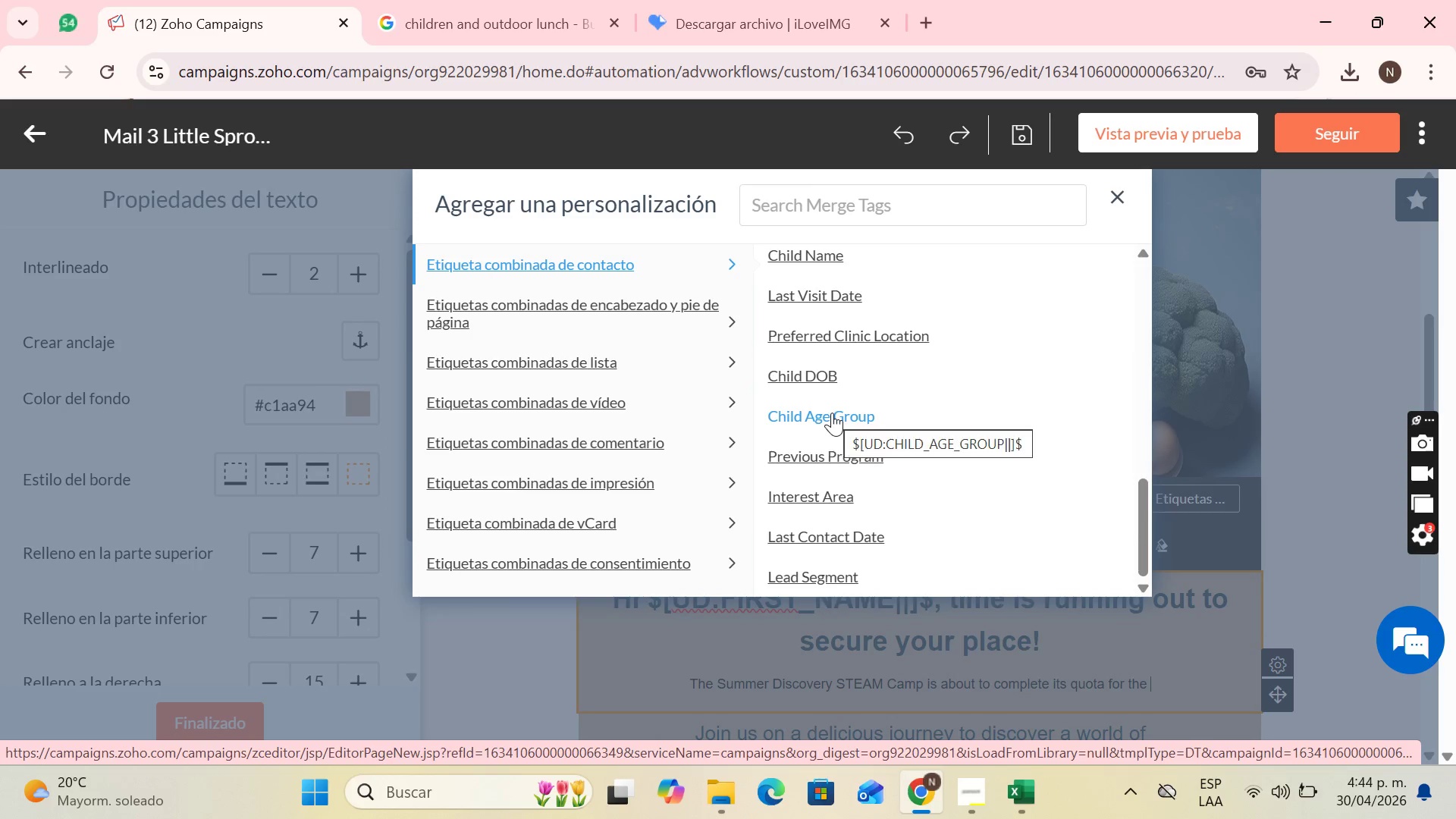 
left_click([832, 413])
 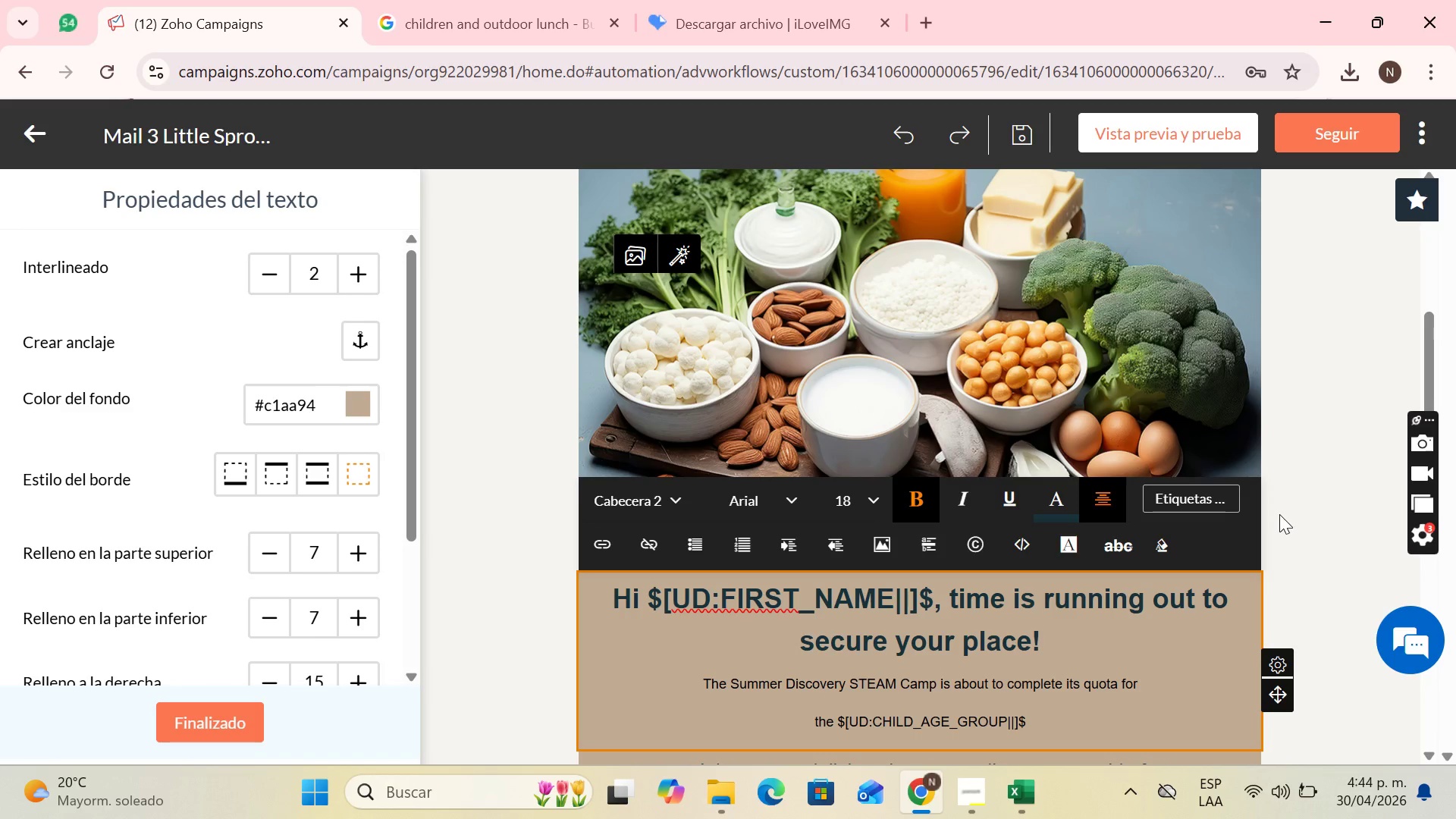 
wait(6.61)
 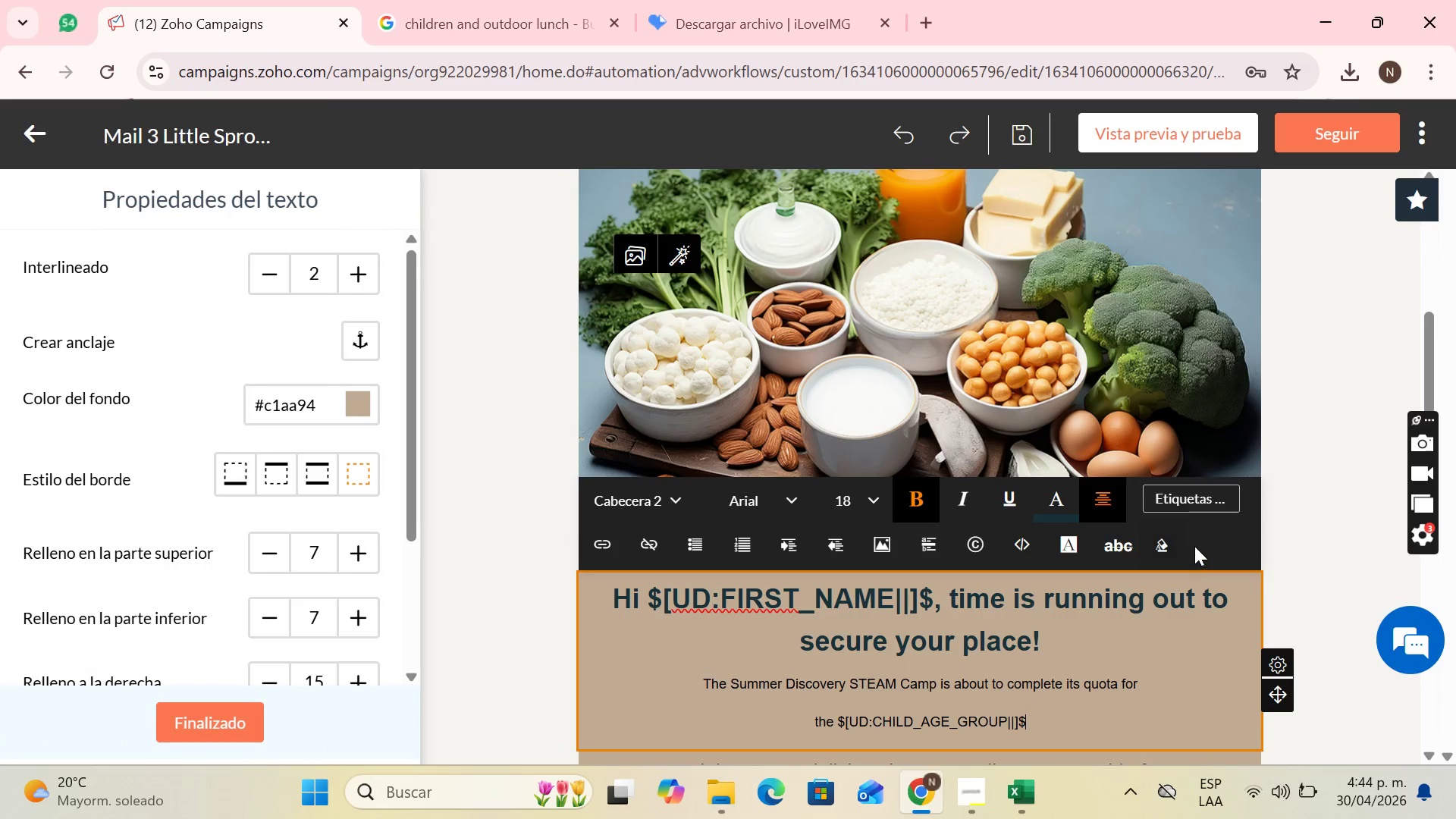 
type( Gr)
key(Backspace)
key(Backspace)
type(group. We don;t want your famili )
key(Backspace)
key(Backspace)
type(y )
 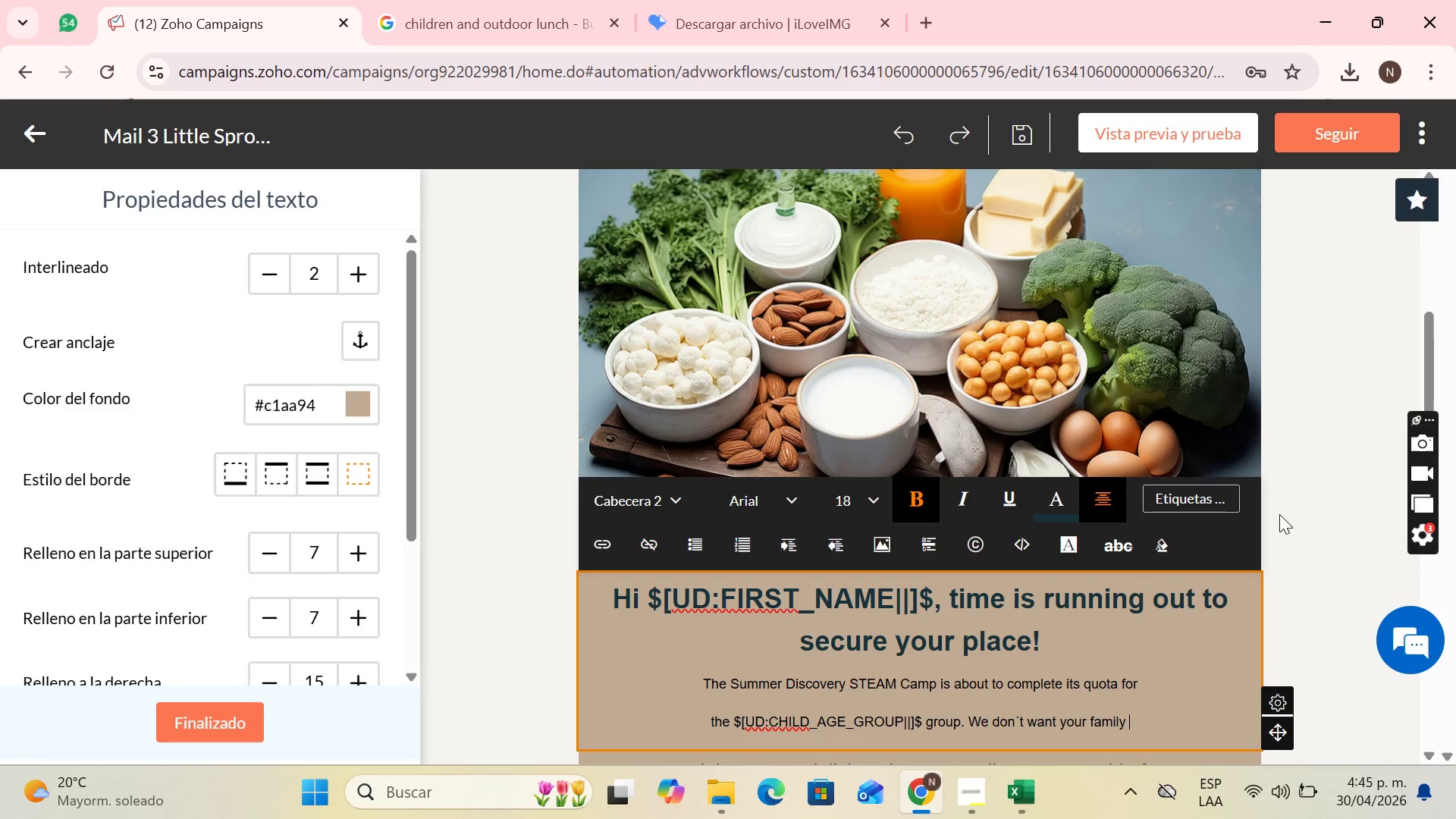 
type(miss the oport)
key(Backspace)
key(Backspace)
key(Backspace)
type(poty)
key(Backspace)
type(unity to live a summer full of science, art and Montessori values)
 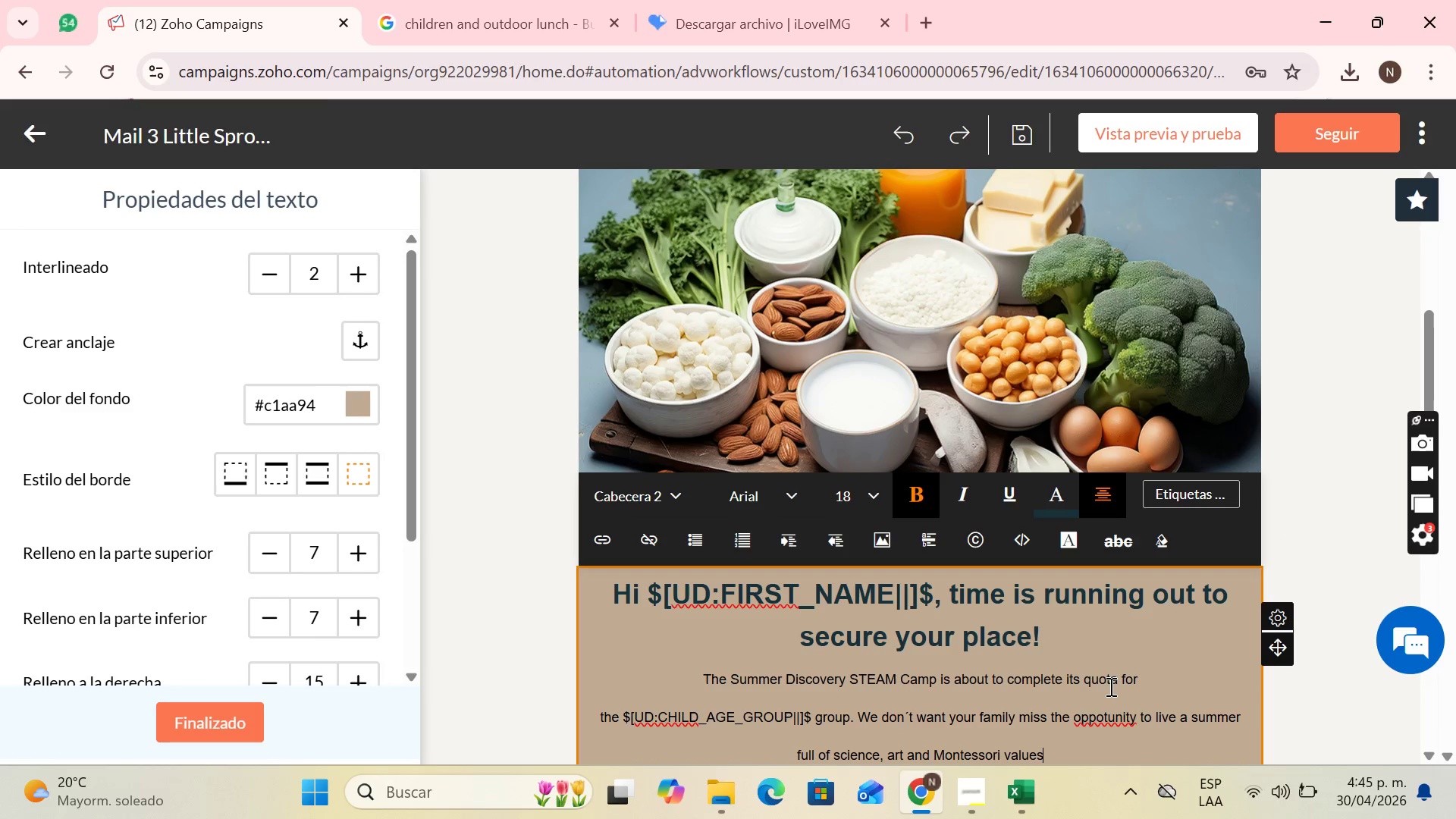 
right_click([1116, 723])
 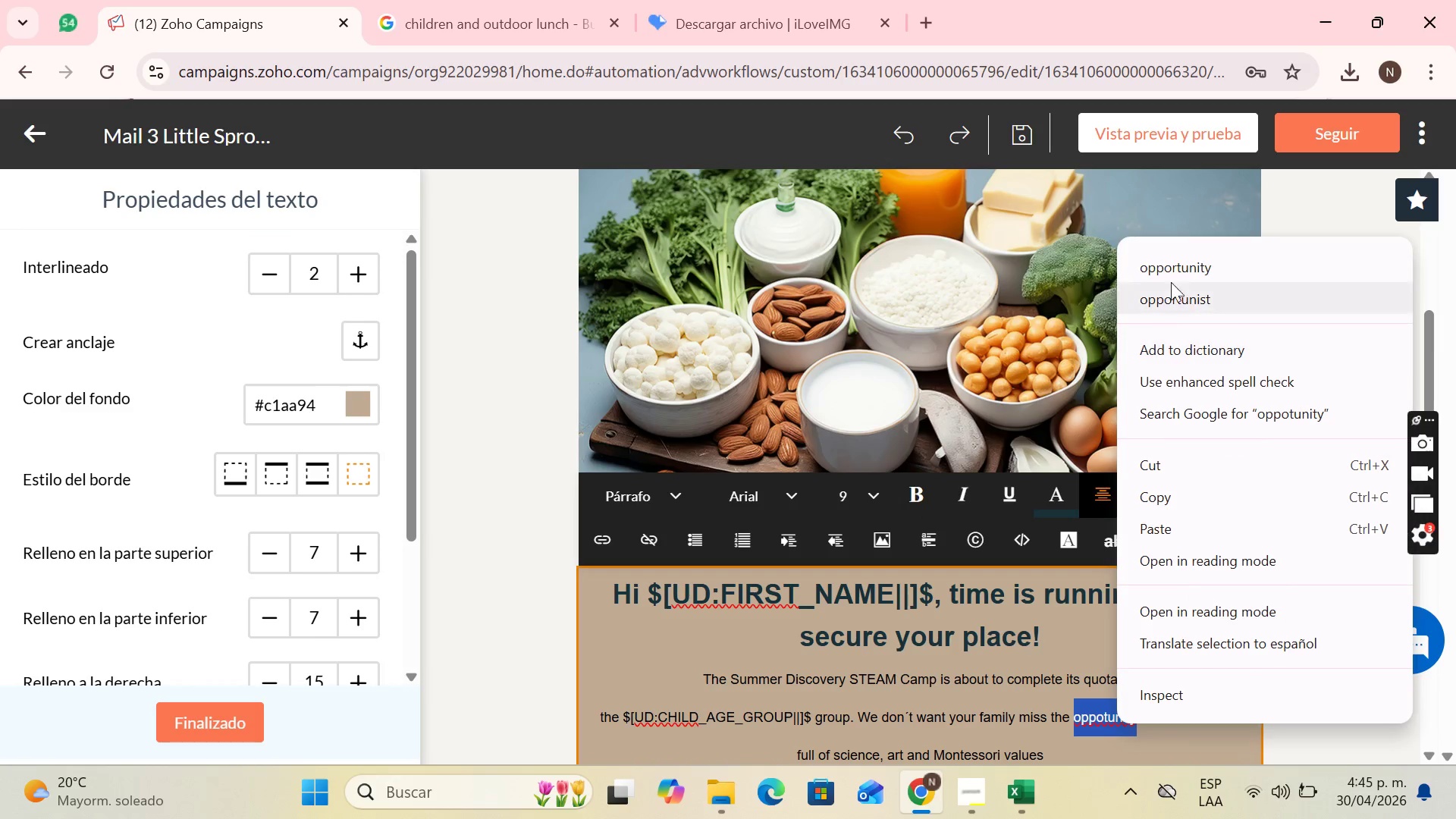 
left_click([1174, 267])
 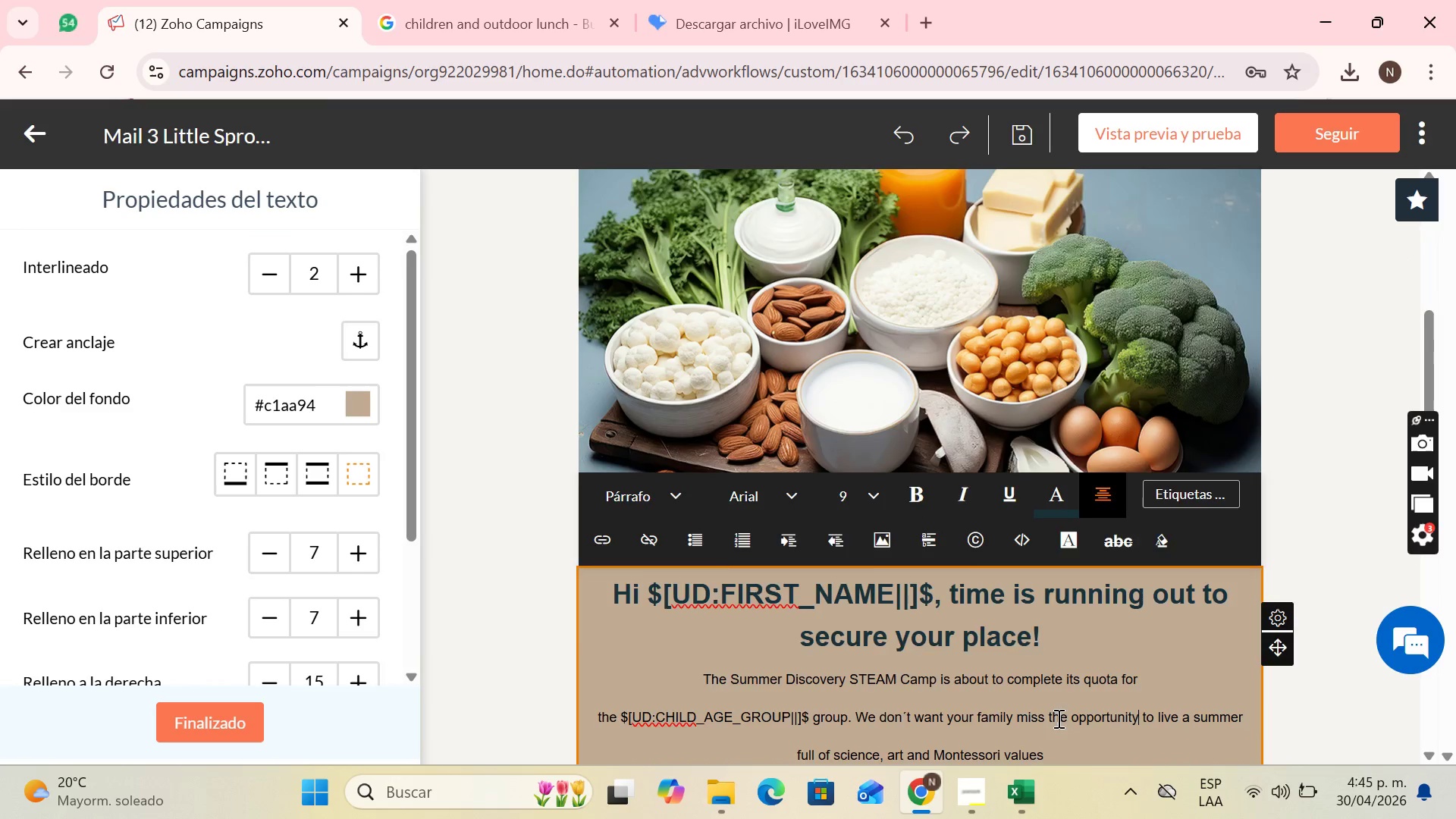 
scroll: coordinate [1057, 718], scroll_direction: down, amount: 2.0
 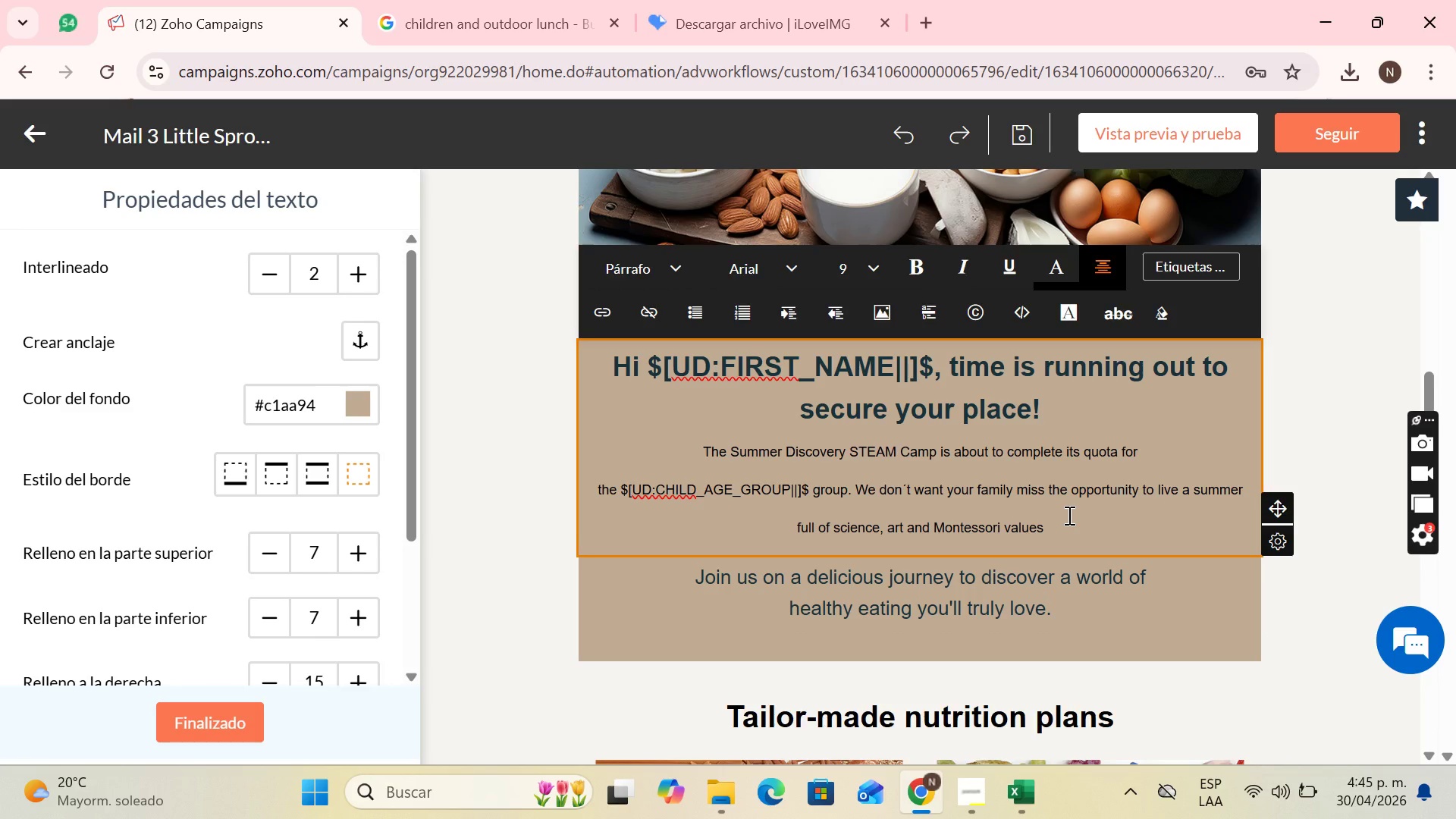 
wait(8.29)
 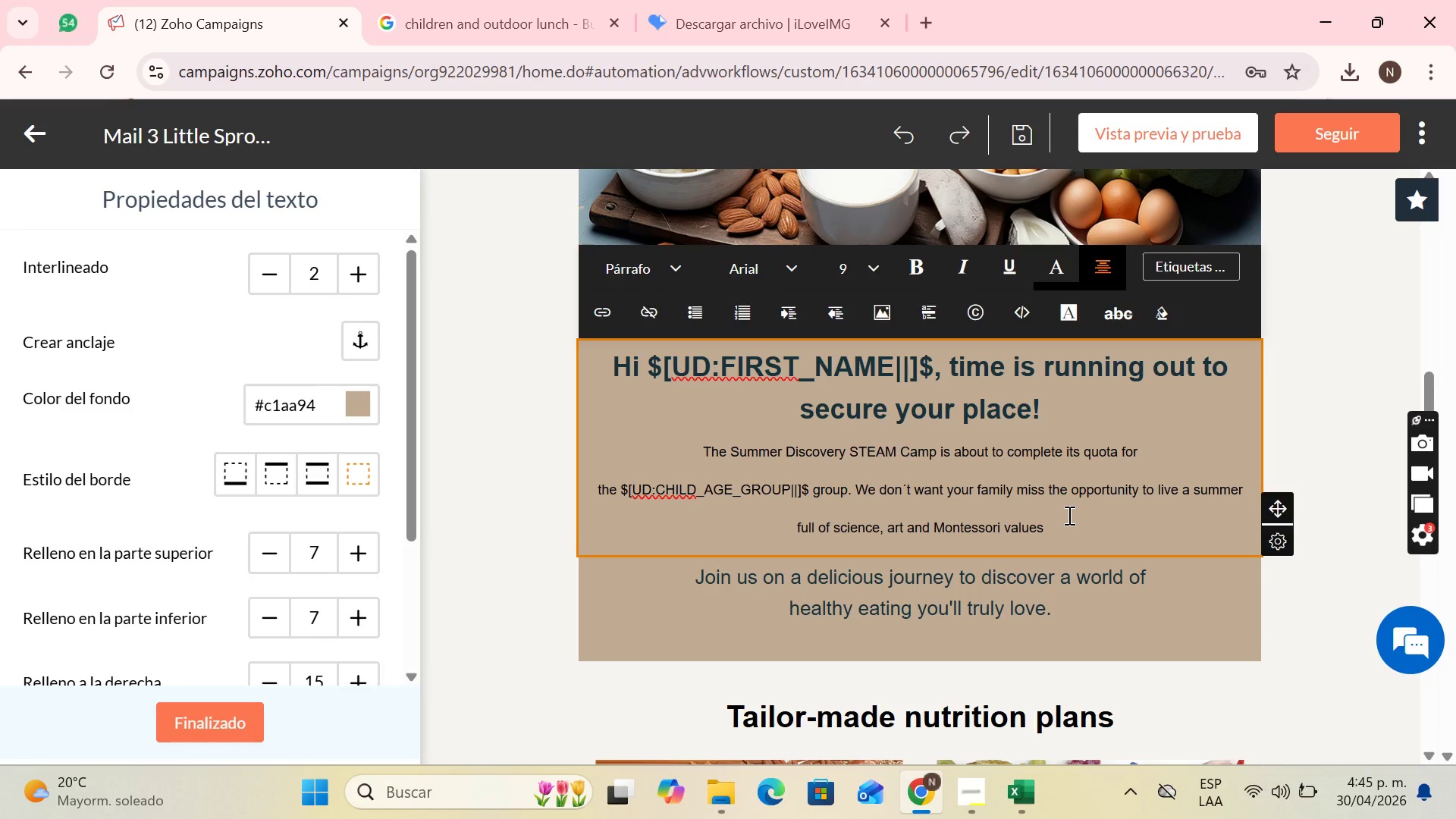 
scroll: coordinate [1087, 528], scroll_direction: down, amount: 1.0
 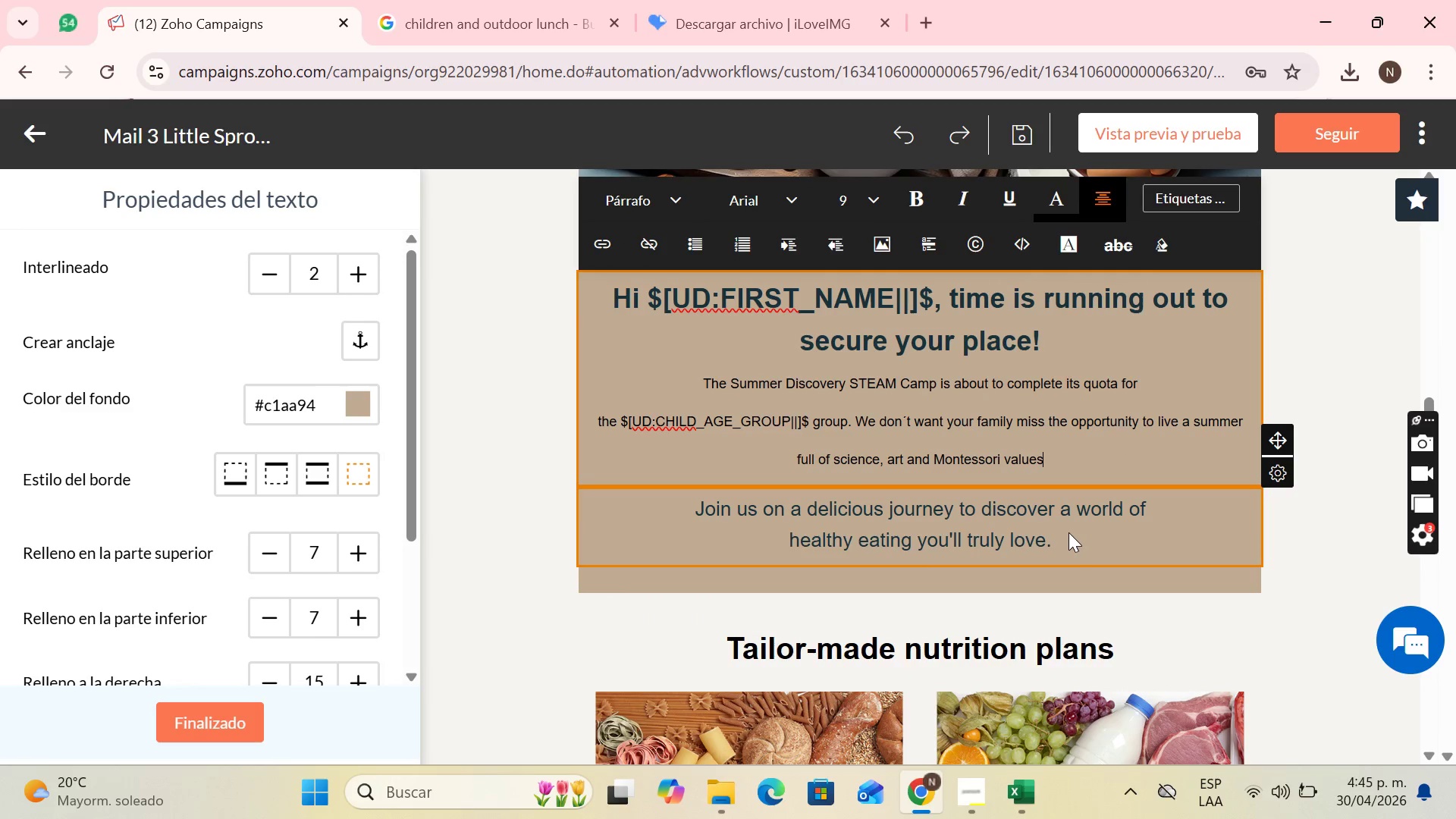 
left_click([1068, 532])
 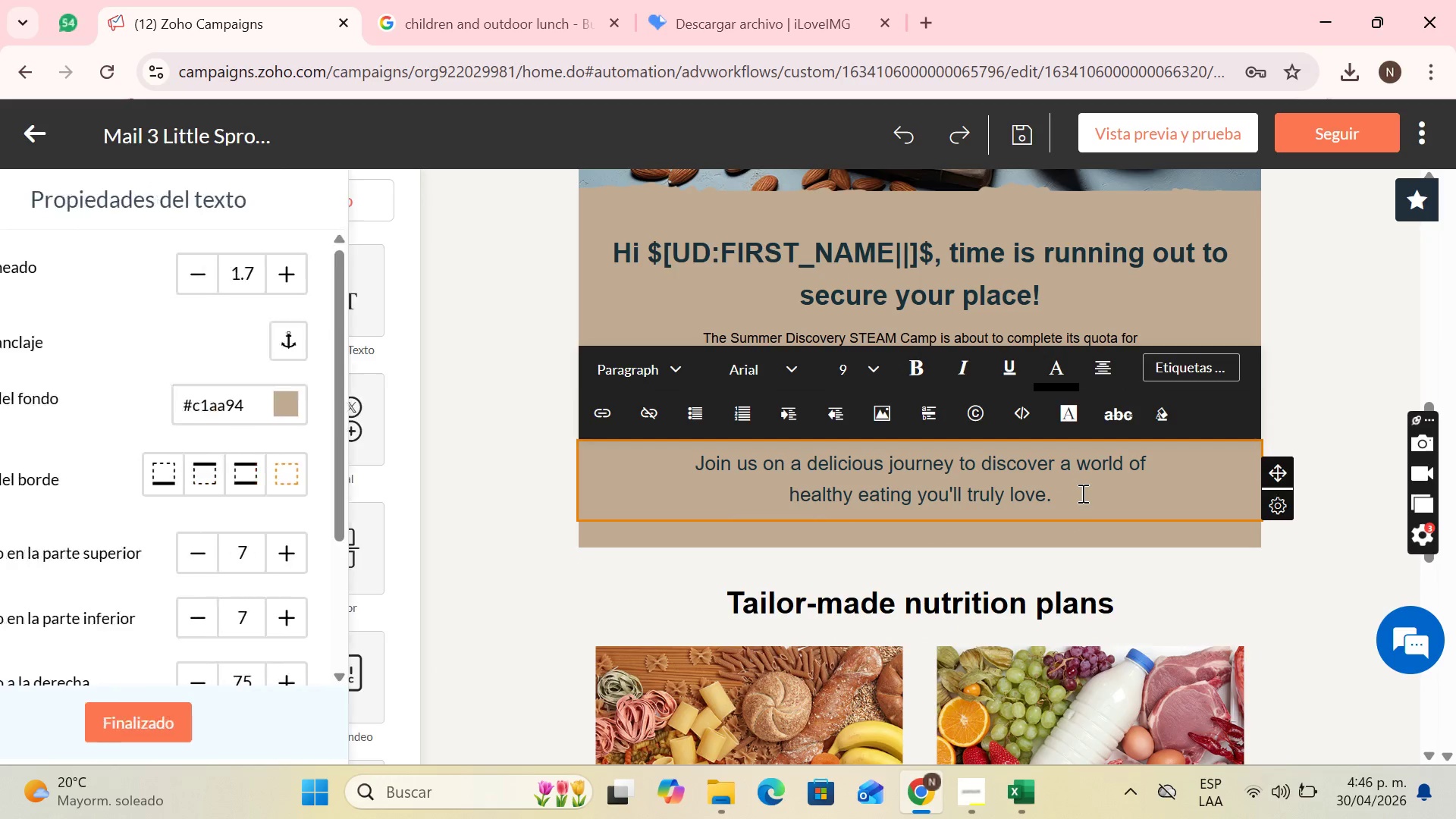 
left_click([1081, 487])
 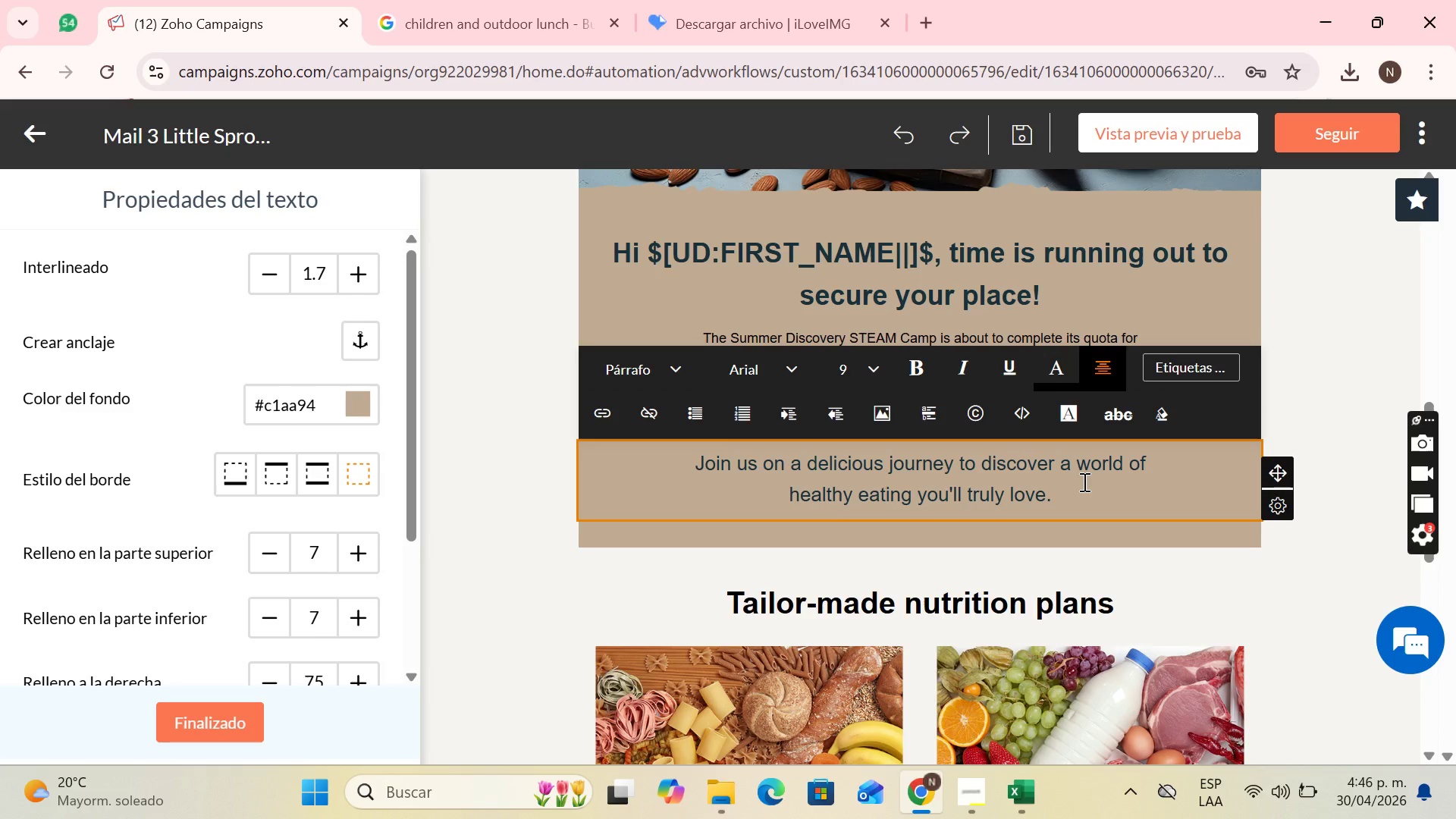 
scroll: coordinate [1076, 535], scroll_direction: up, amount: 1.0
 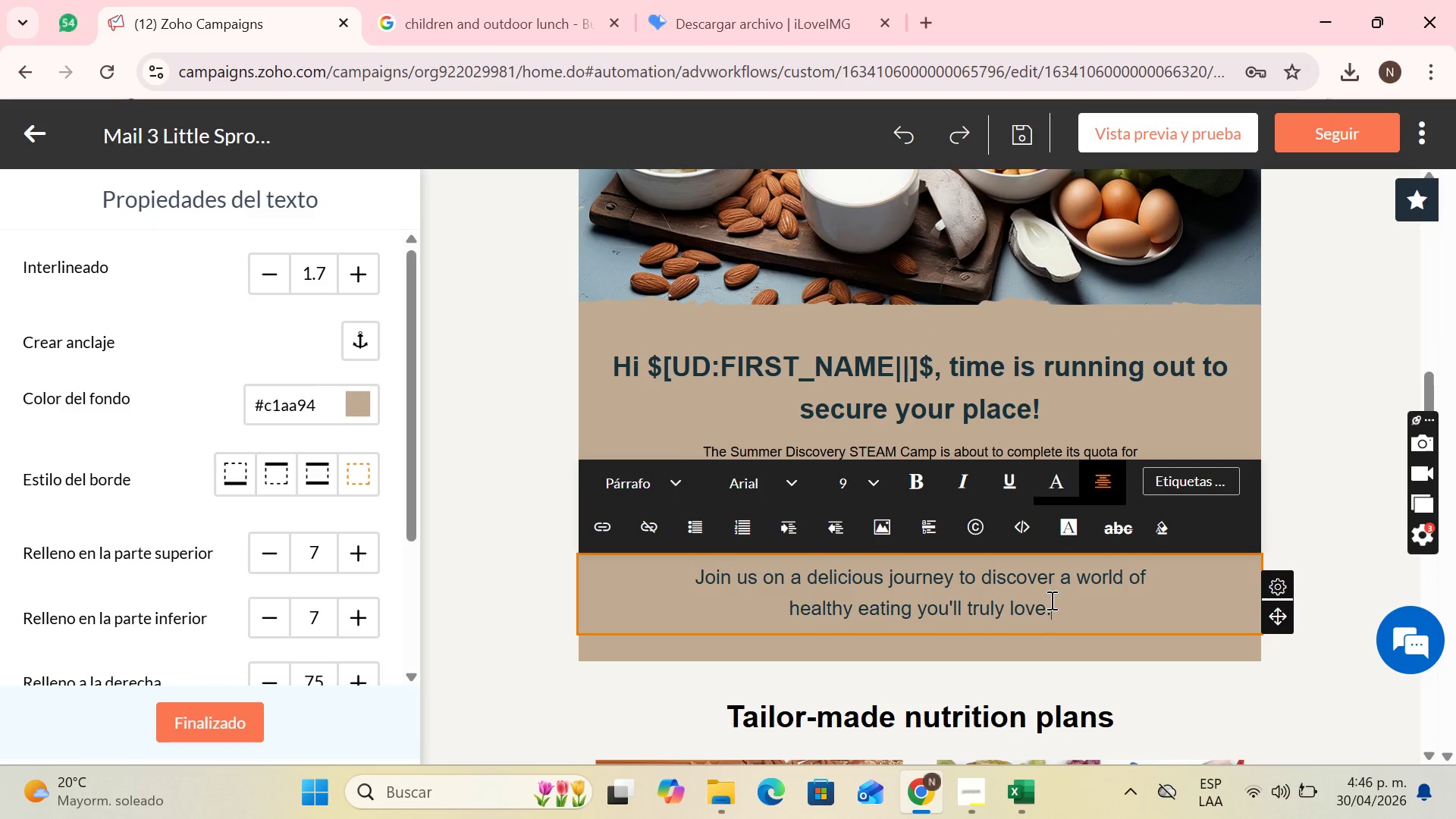 
wait(9.69)
 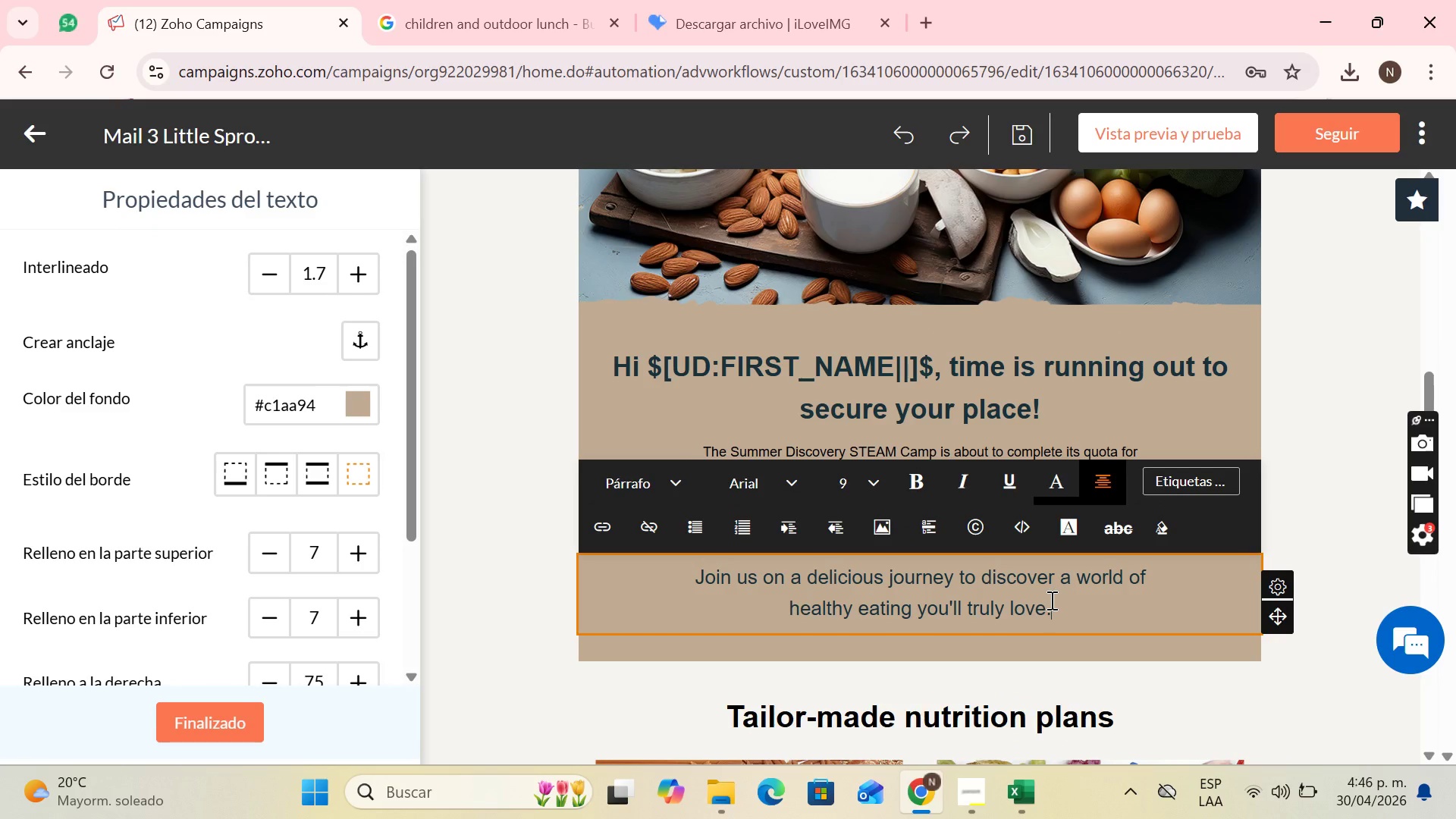 
scroll: coordinate [1062, 613], scroll_direction: down, amount: 2.0
 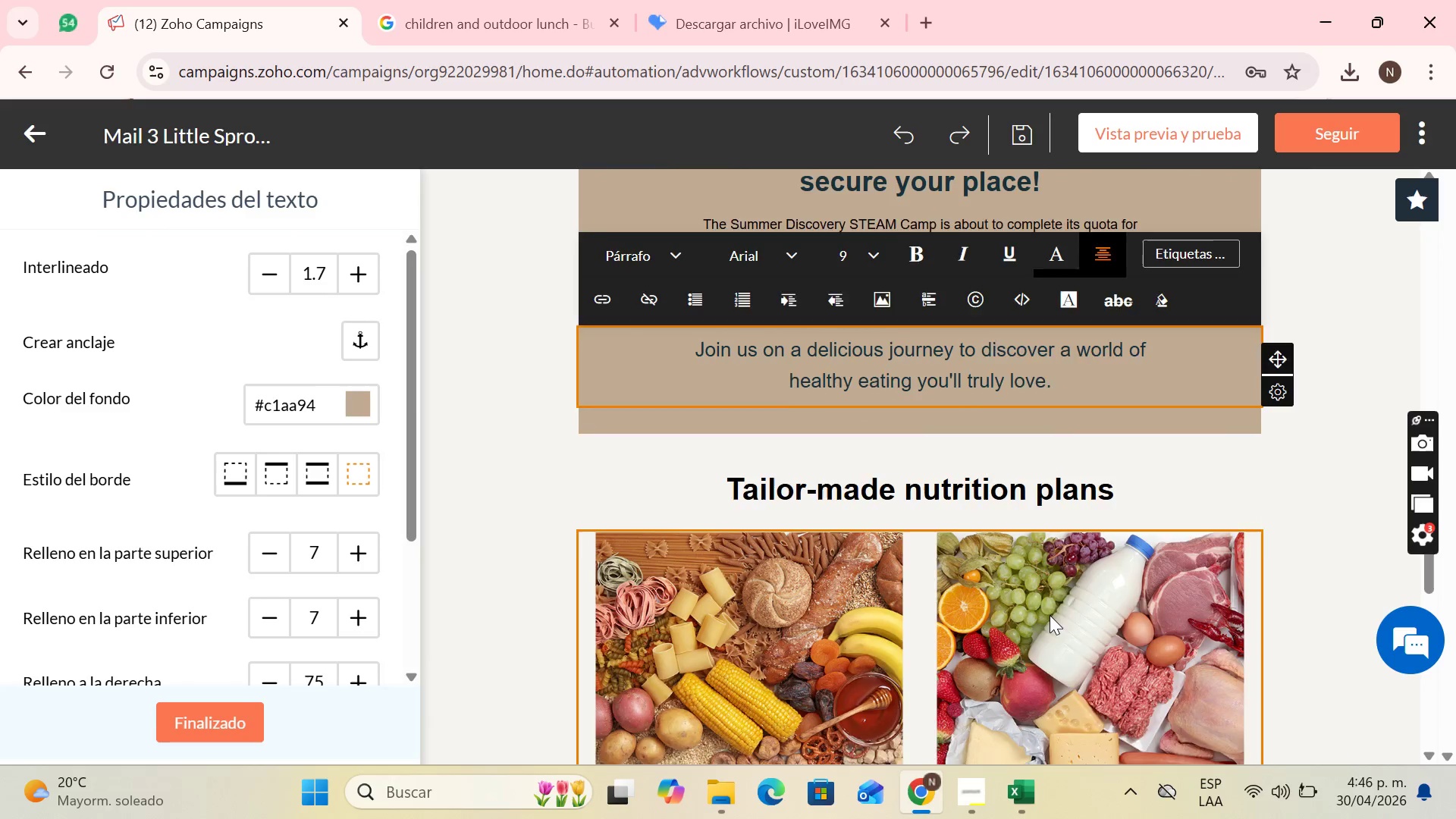 
scroll: coordinate [1048, 613], scroll_direction: up, amount: 2.0
 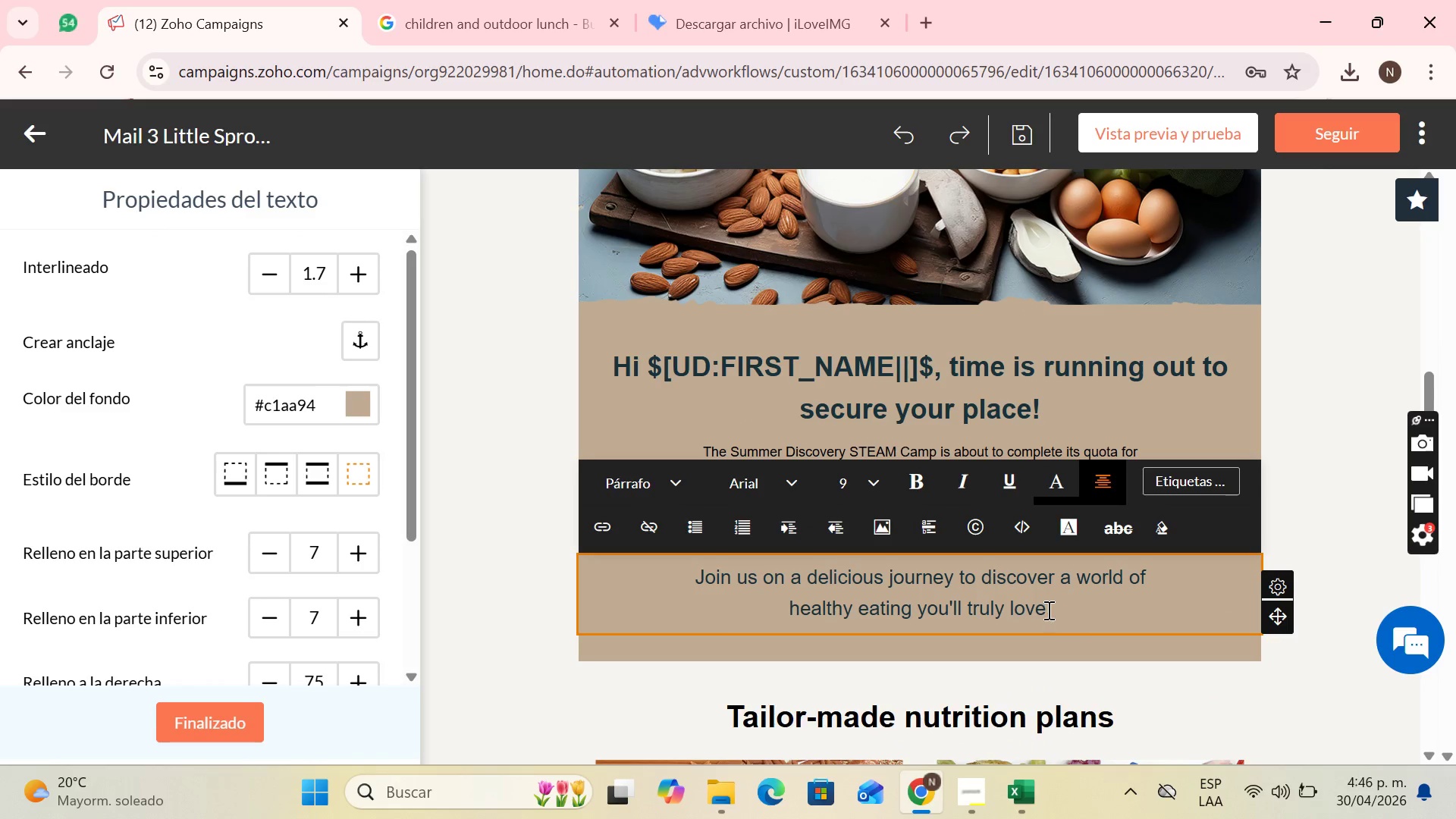 
scroll: coordinate [1071, 579], scroll_direction: none, amount: 0.0
 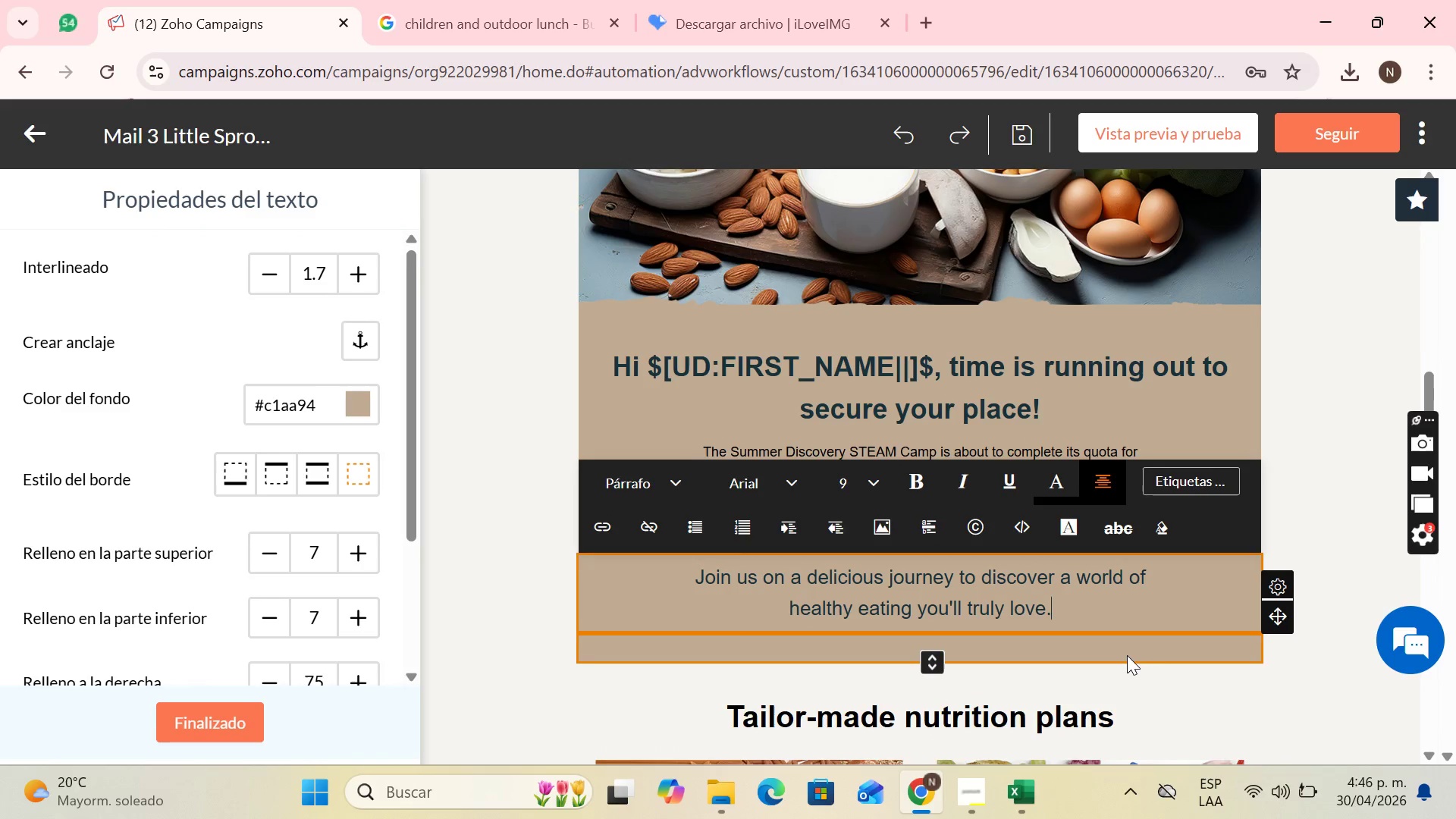 
scroll: coordinate [1128, 657], scroll_direction: down, amount: 2.0
 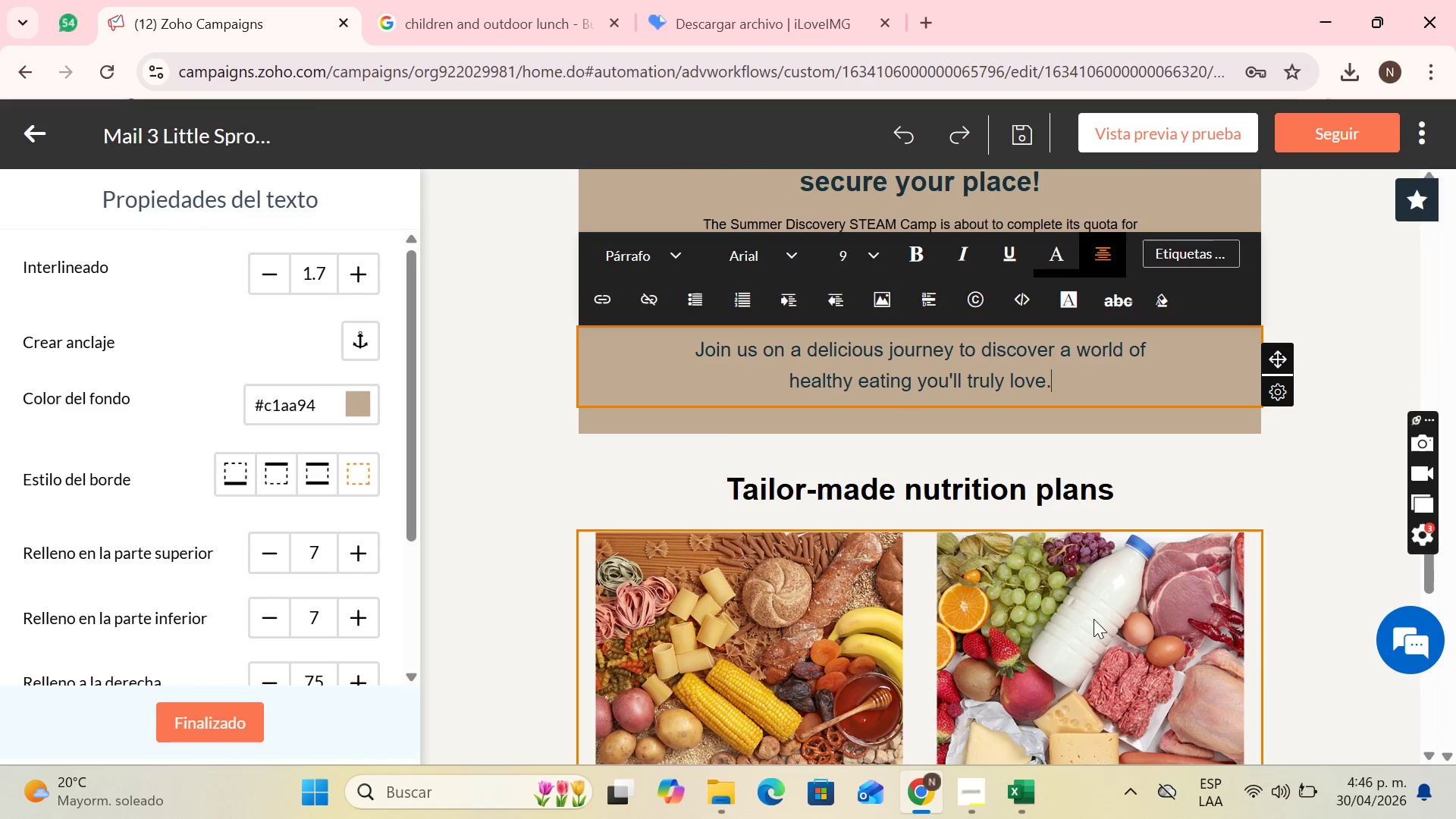 
scroll: coordinate [1119, 544], scroll_direction: up, amount: 2.0
 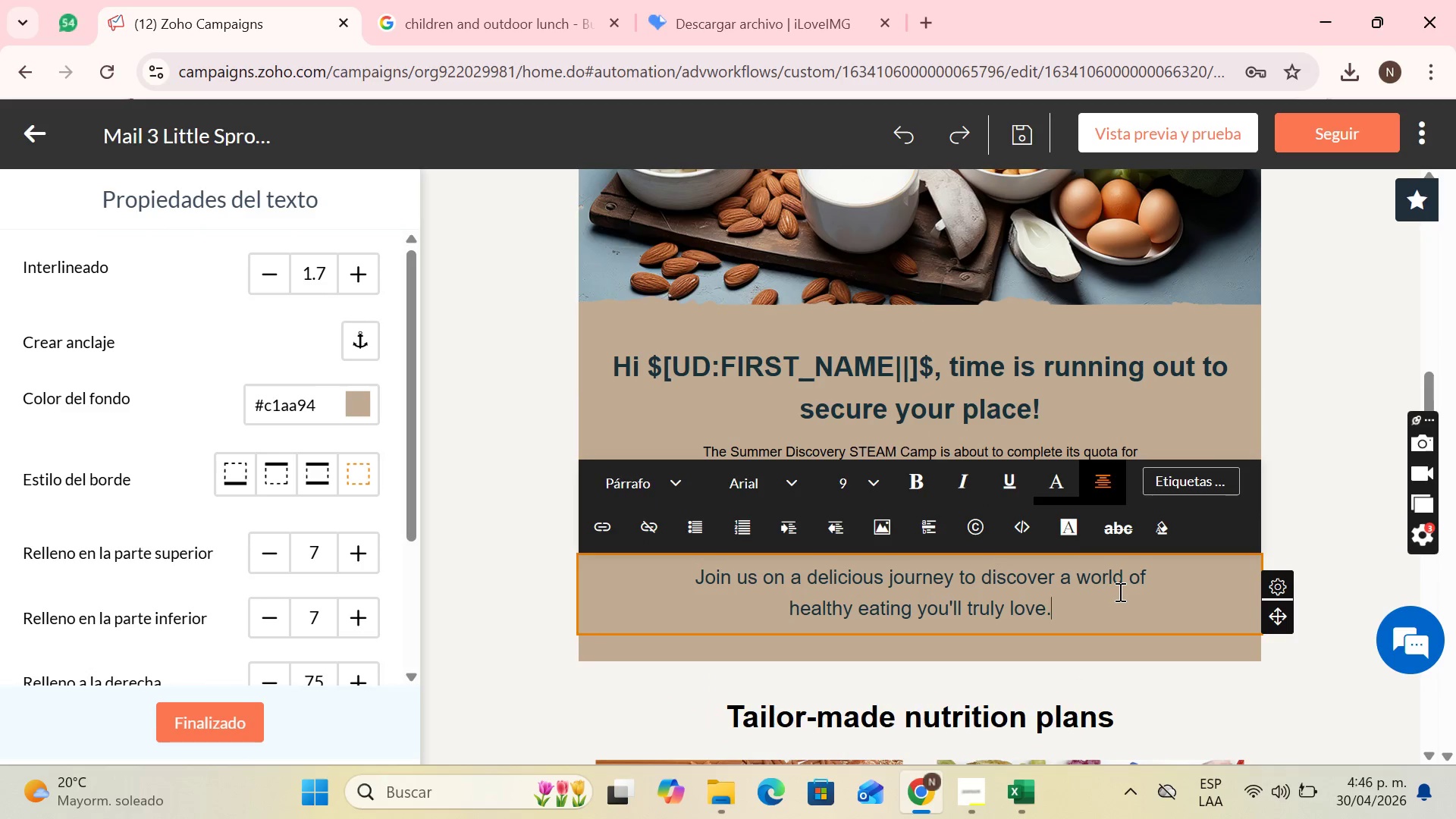 
left_click([1120, 592])
 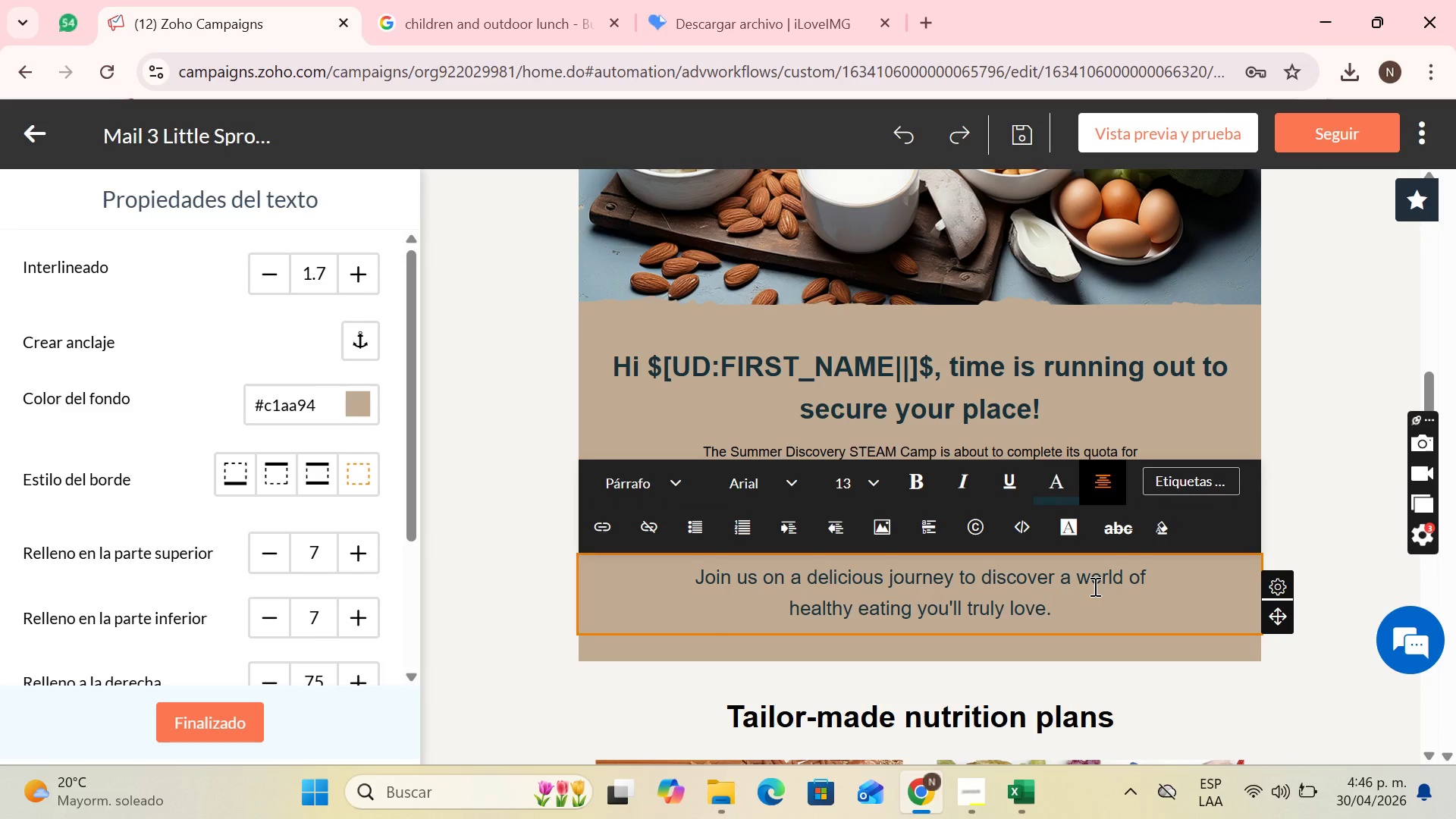 
wait(18.62)
 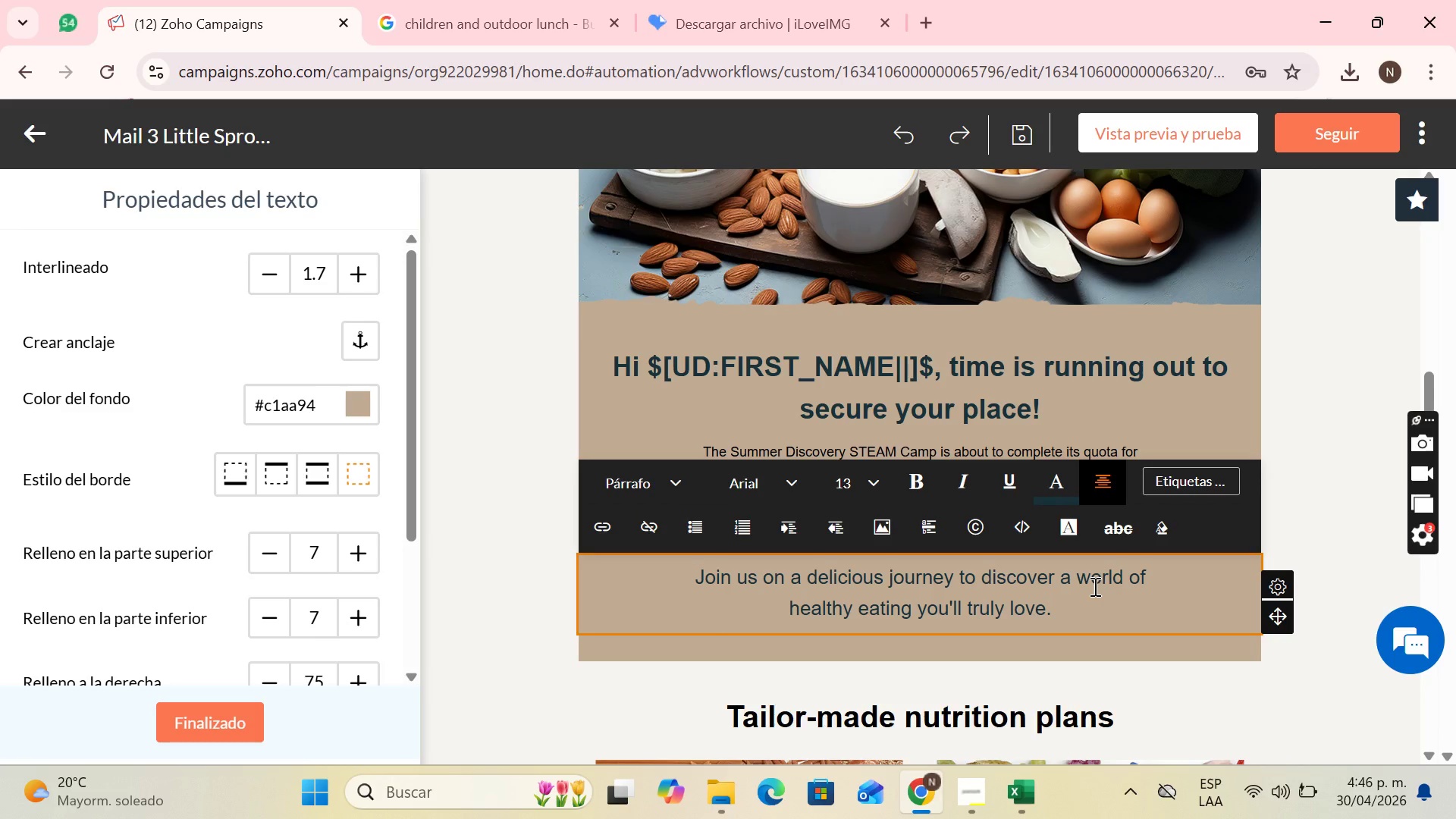 
scroll: coordinate [1042, 676], scroll_direction: down, amount: 3.0
 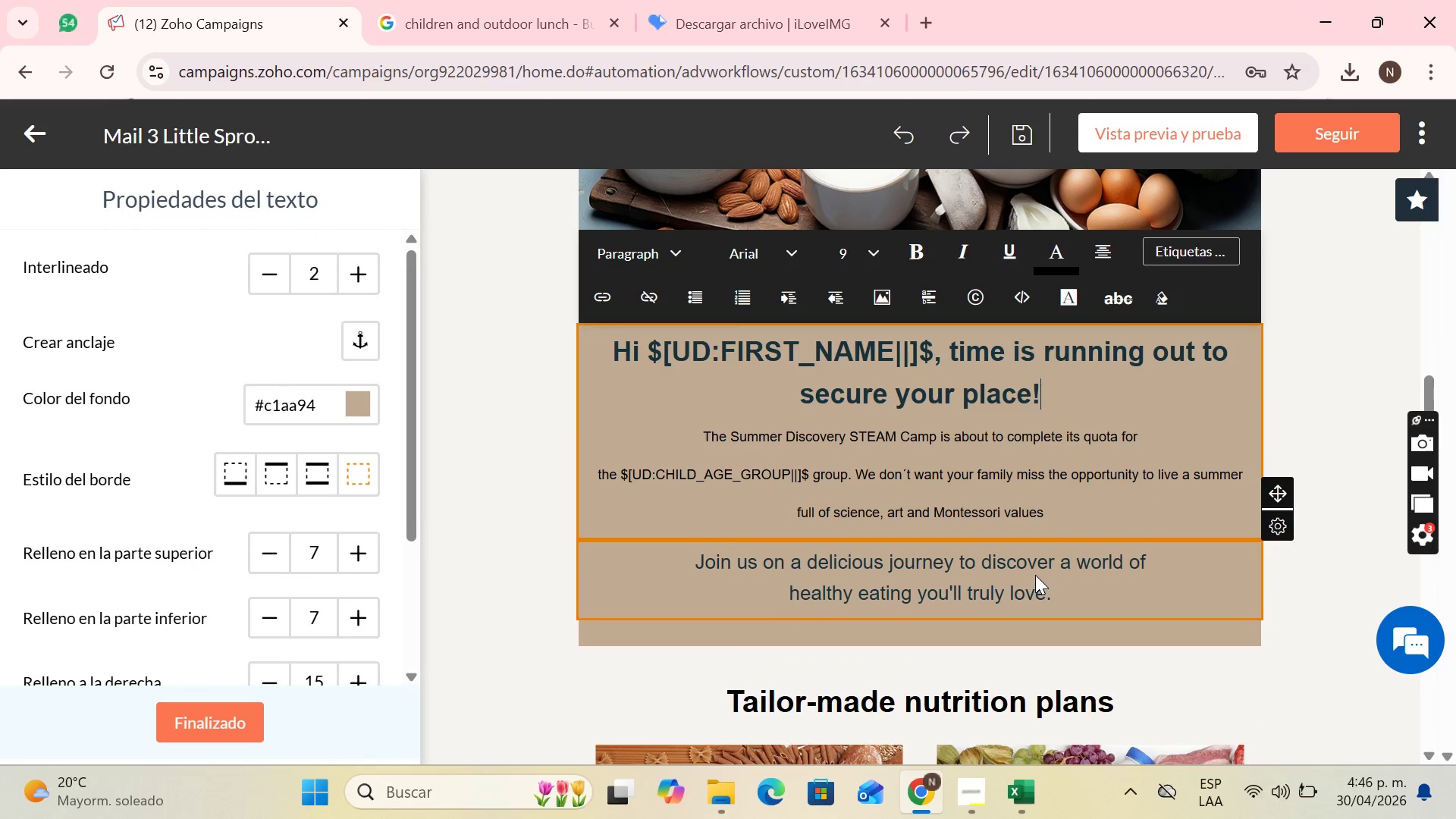 
left_click([1040, 585])
 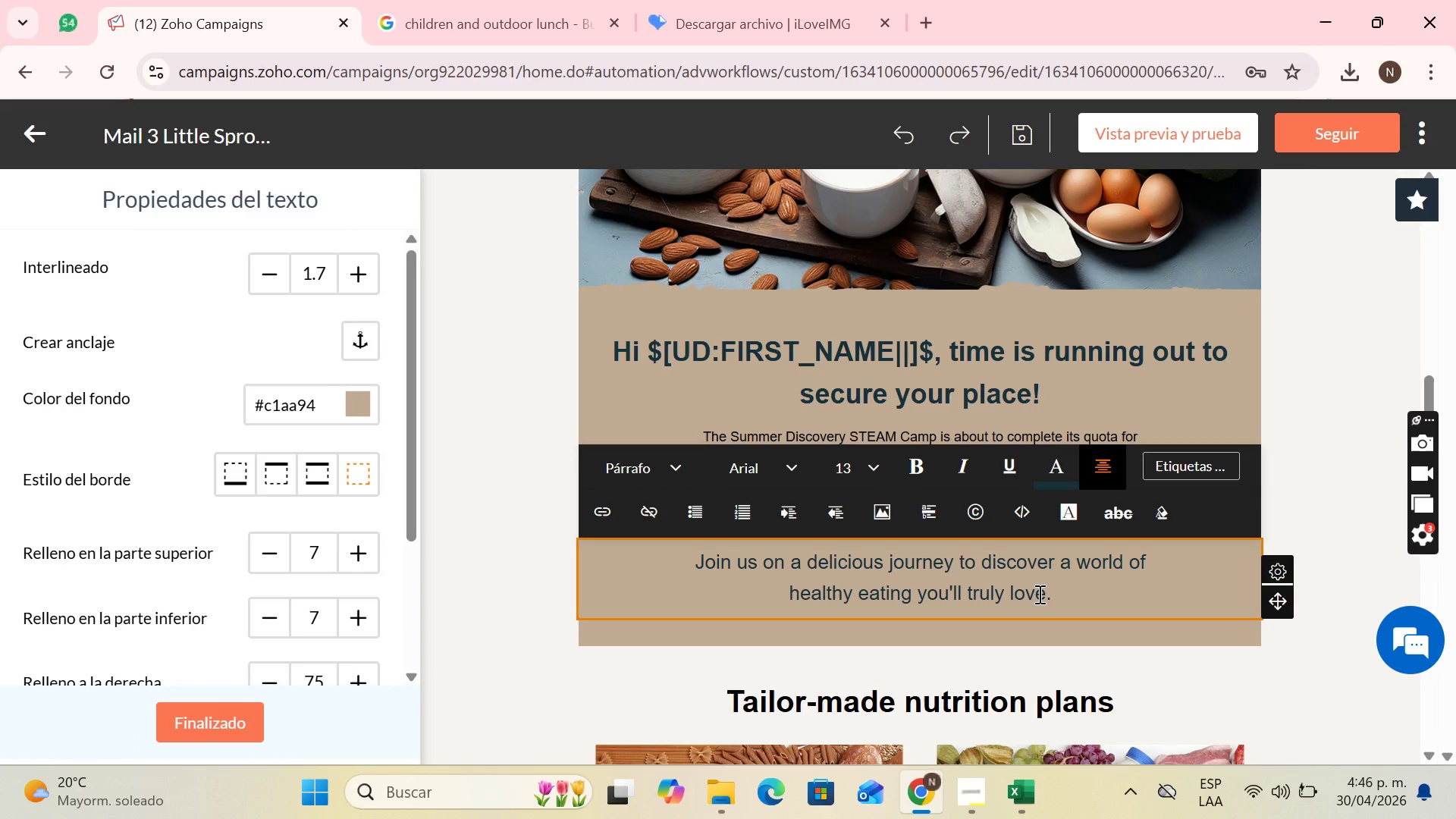 
wait(7.8)
 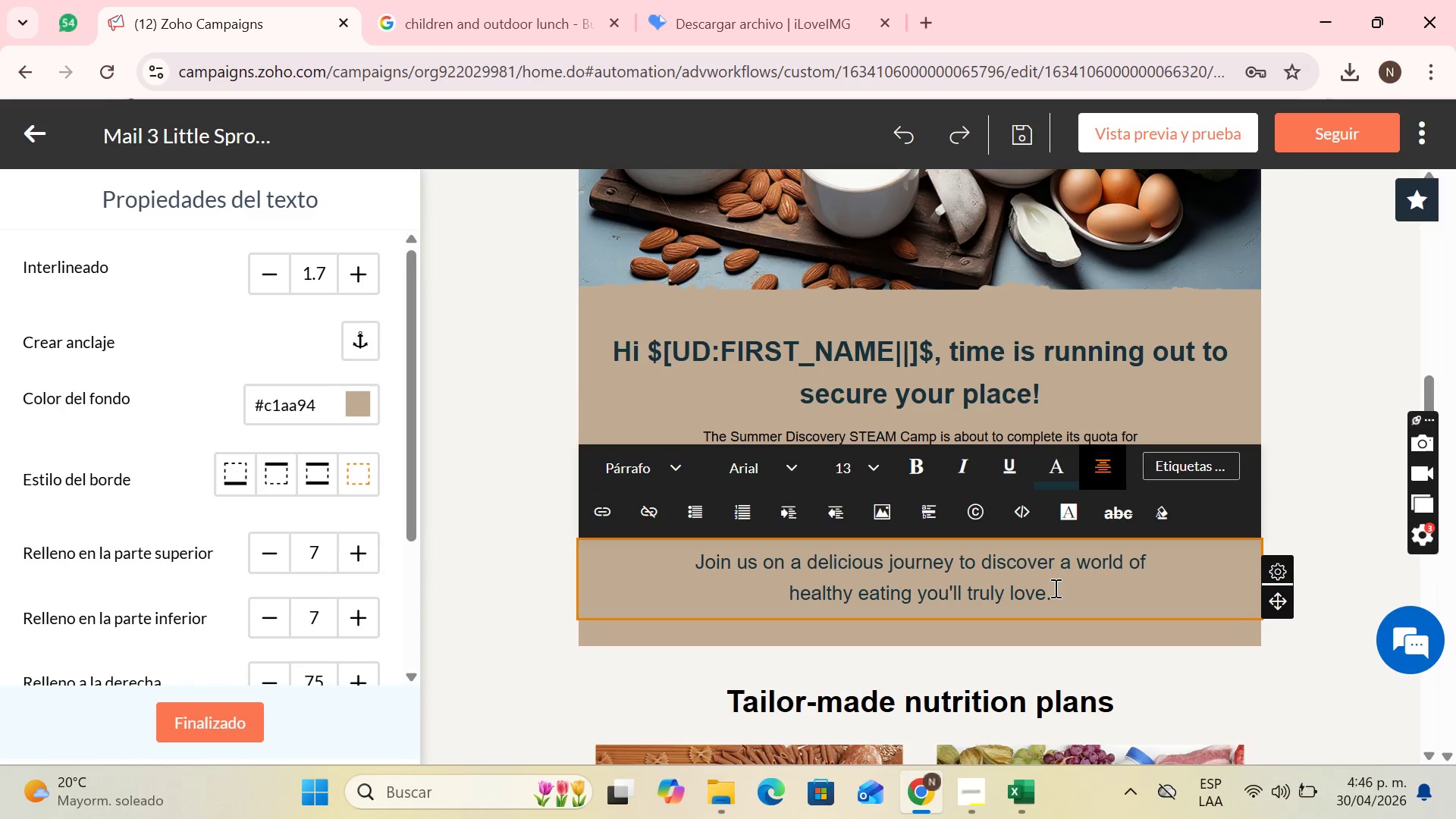 
scroll: coordinate [1020, 510], scroll_direction: down, amount: 5.0
 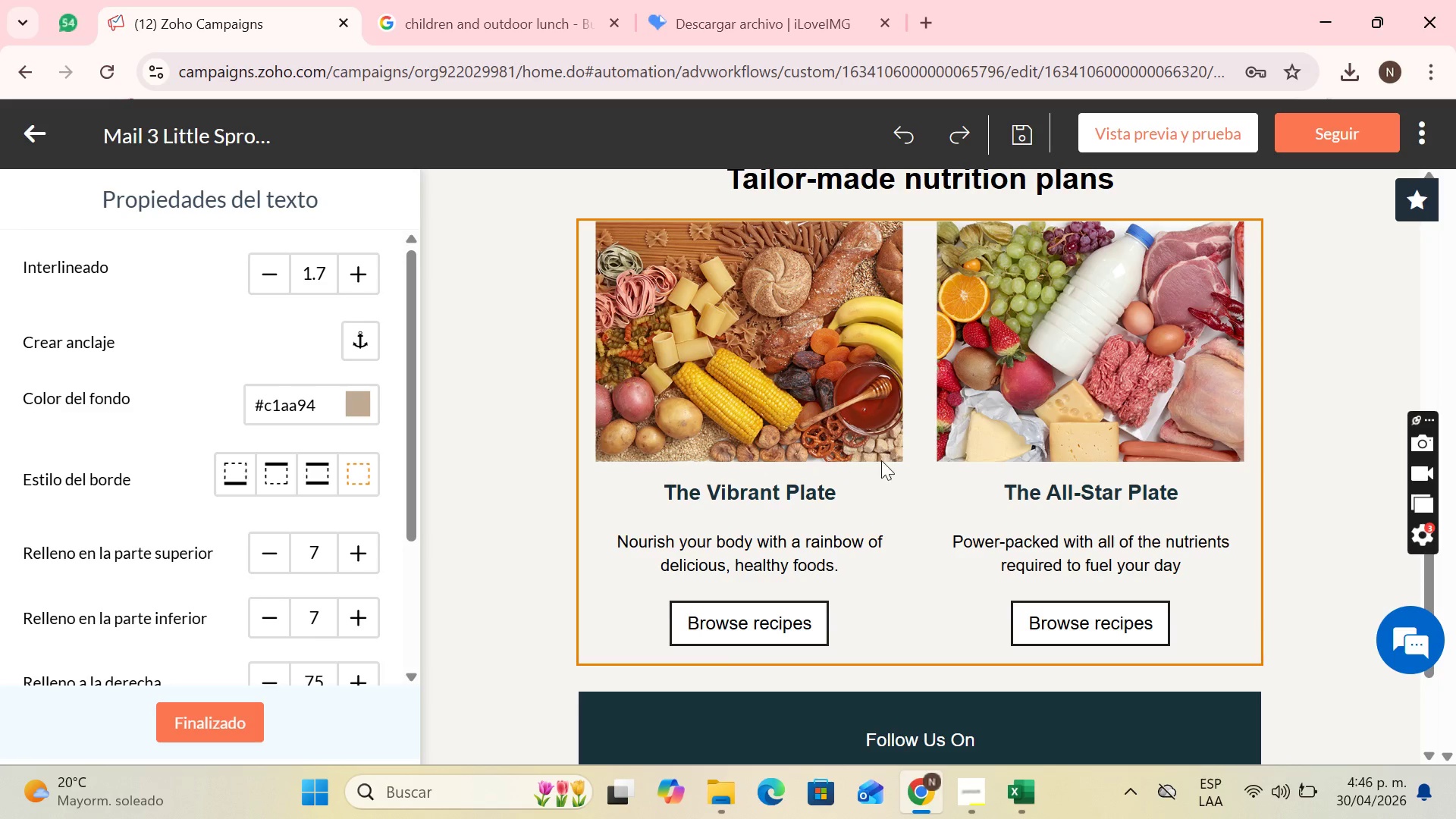 
scroll: coordinate [956, 482], scroll_direction: up, amount: 1.0
 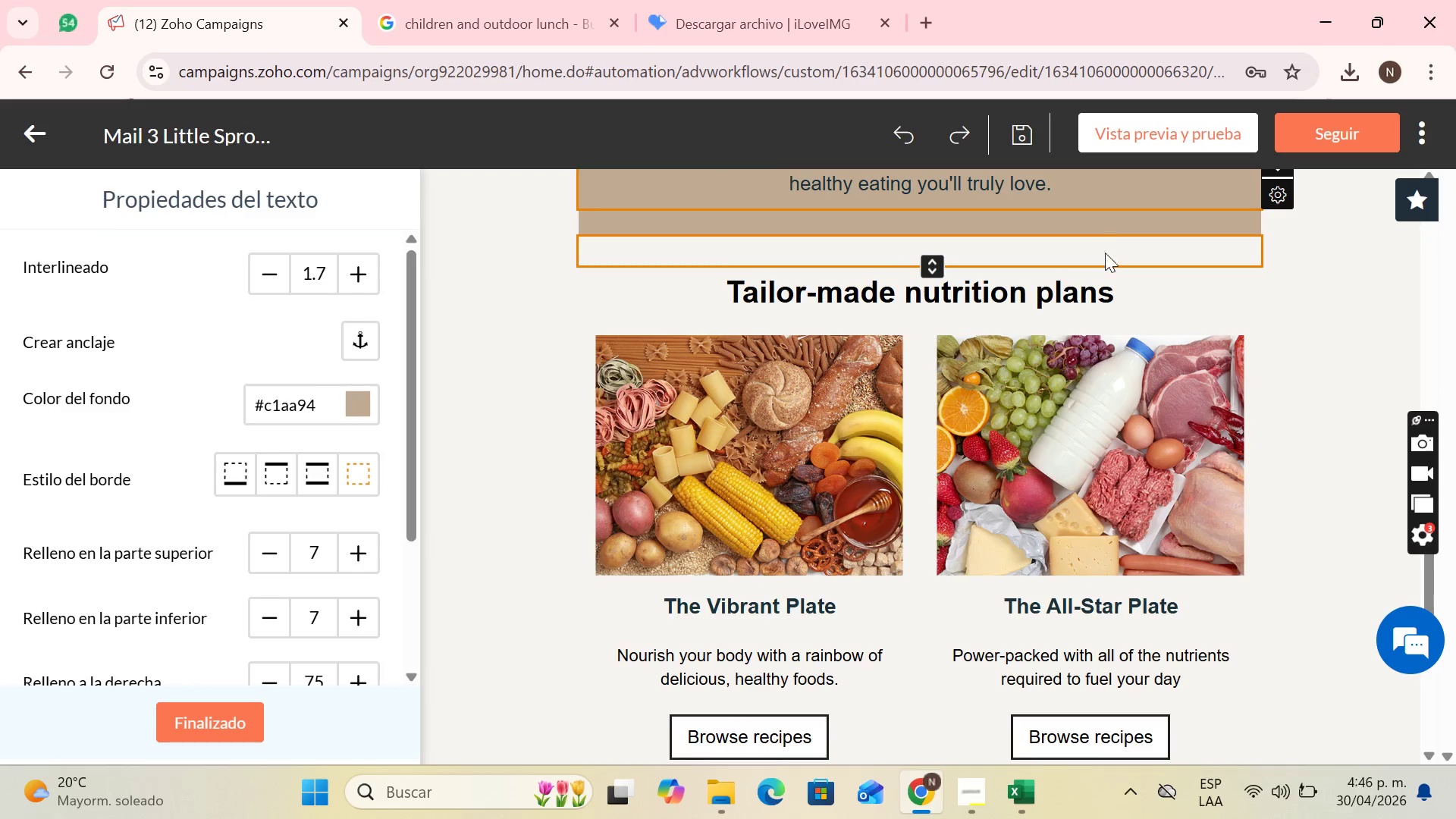 
left_click_drag(start_coordinate=[1098, 286], to_coordinate=[1102, 286])
 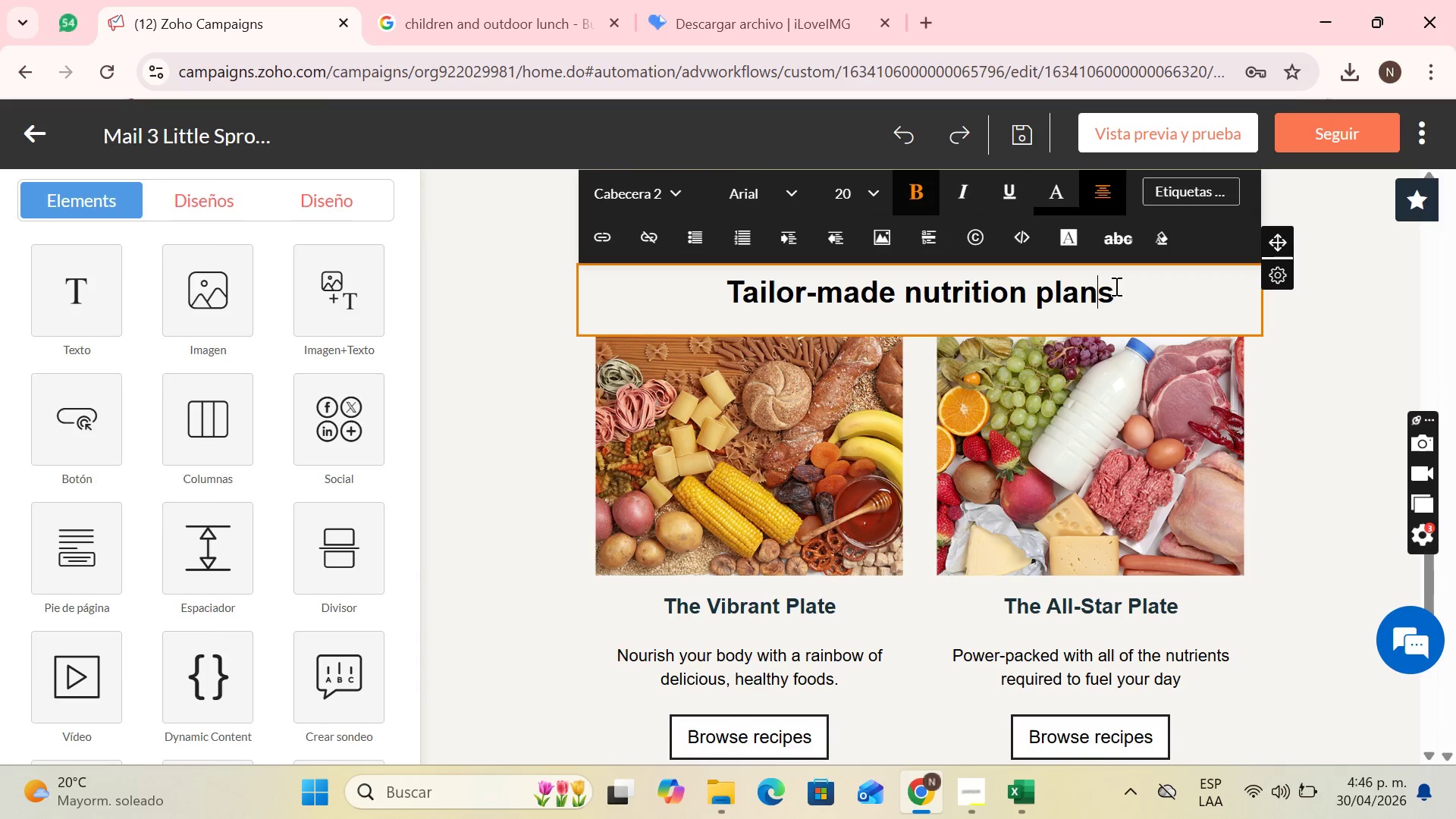 
left_click([1115, 286])
 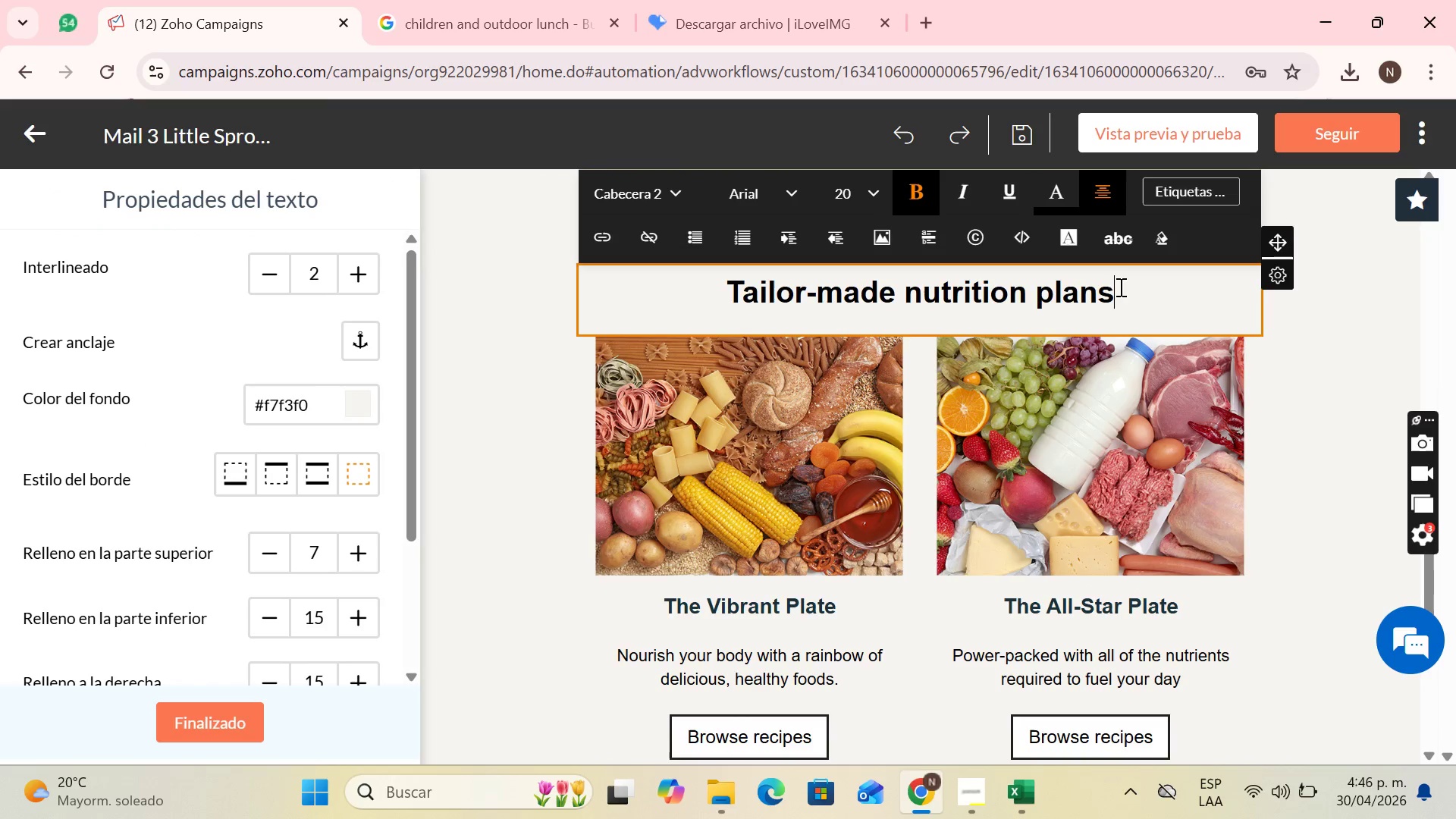 
left_click_drag(start_coordinate=[1119, 287], to_coordinate=[687, 282])
 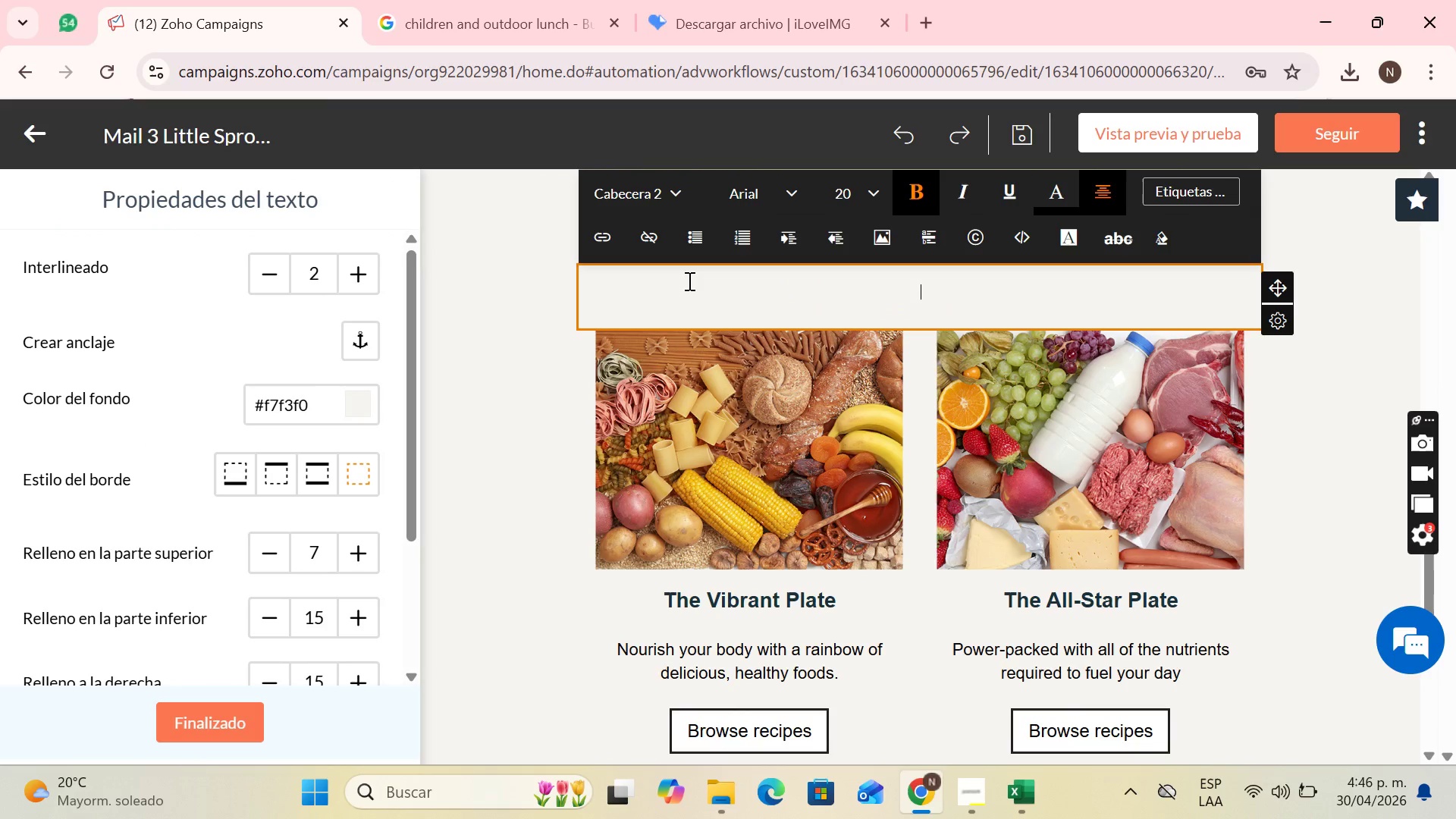 
key(Backspace)
 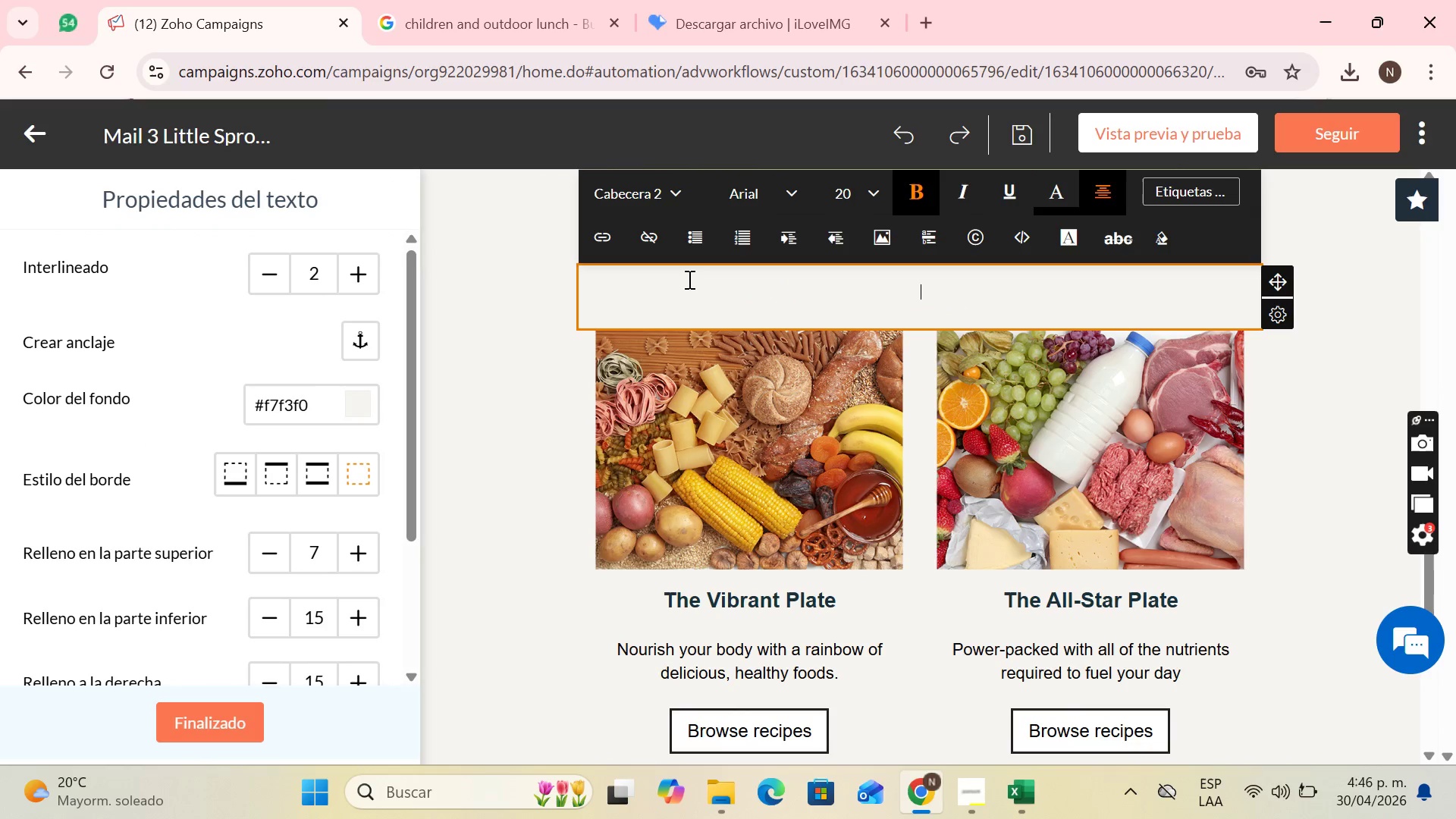 
key(CapsLock)
 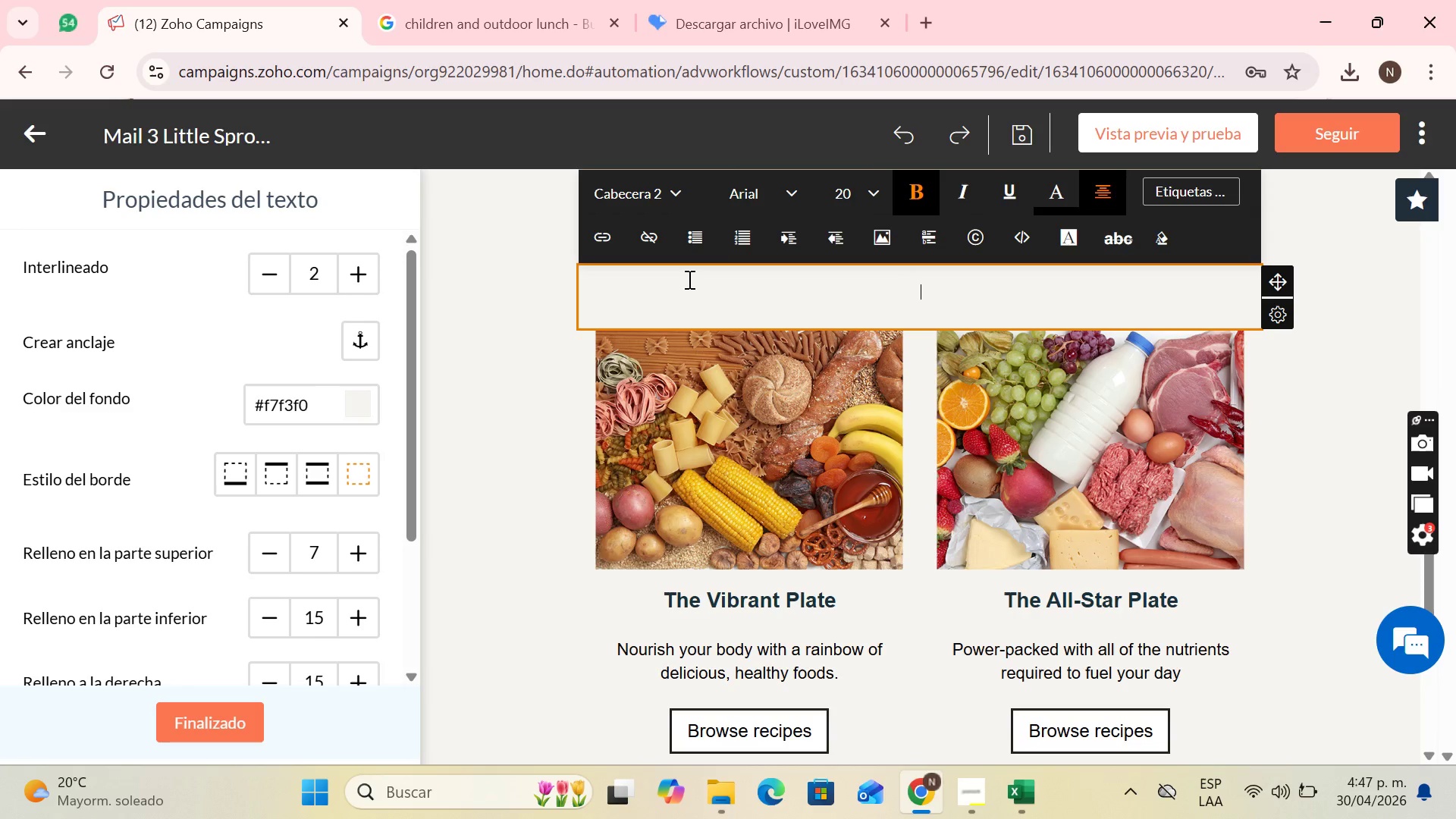 
wait(12.28)
 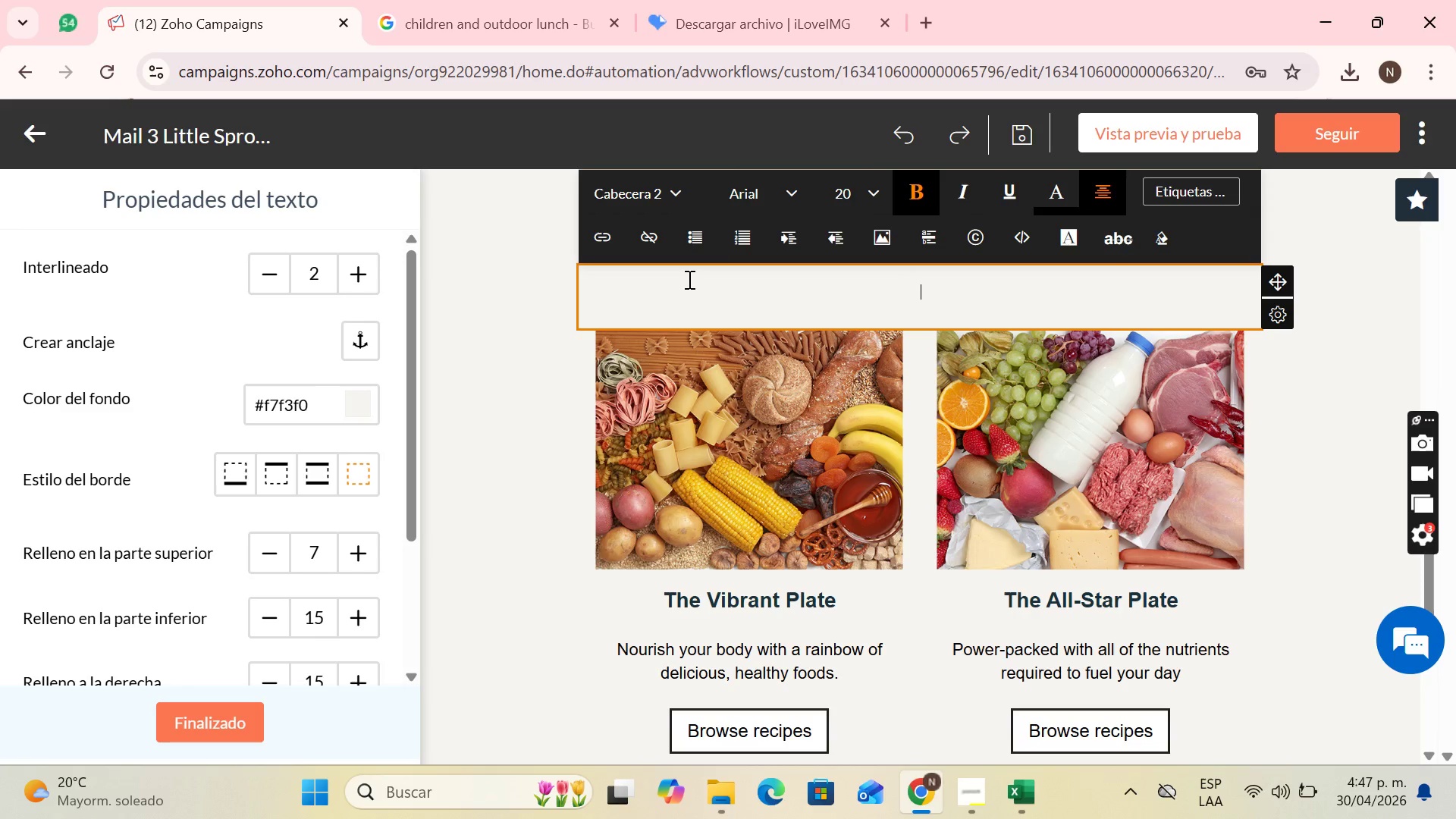 
type(b)
key(Backspace)
type(Bee)
key(Backspace)
type(nefits for early booking)
 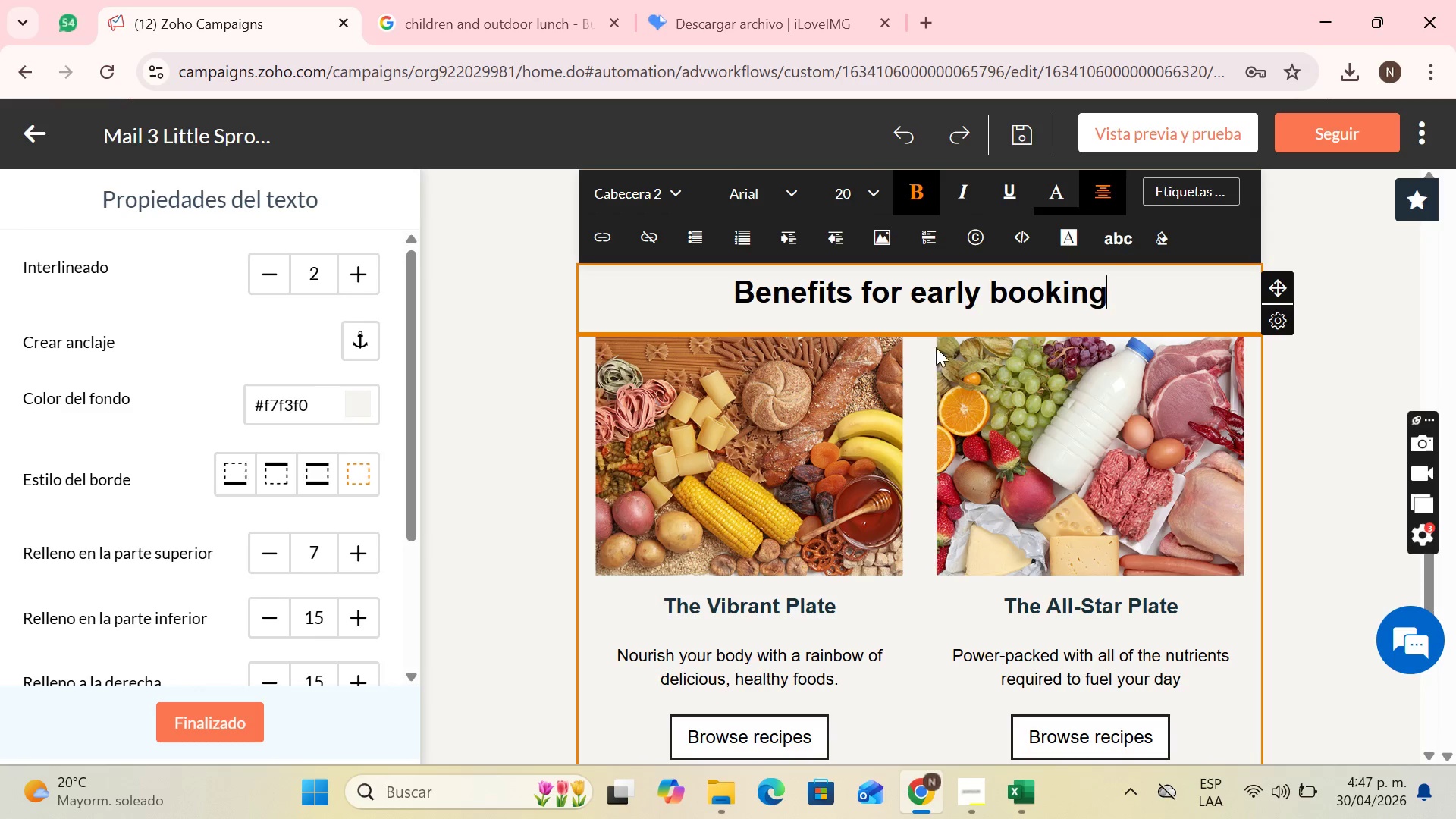 
scroll: coordinate [943, 355], scroll_direction: down, amount: 1.0
 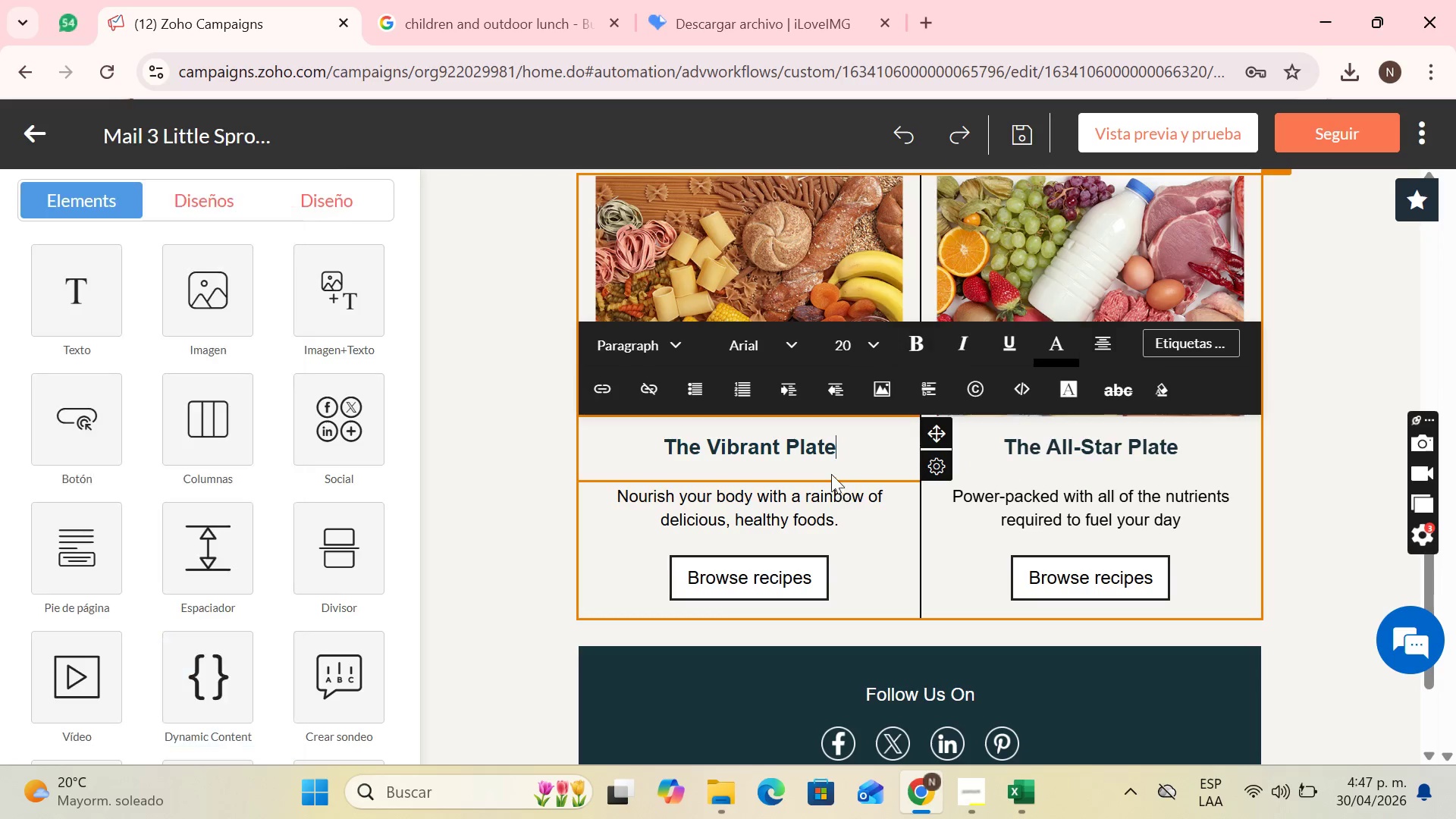 
key(Backspace)
 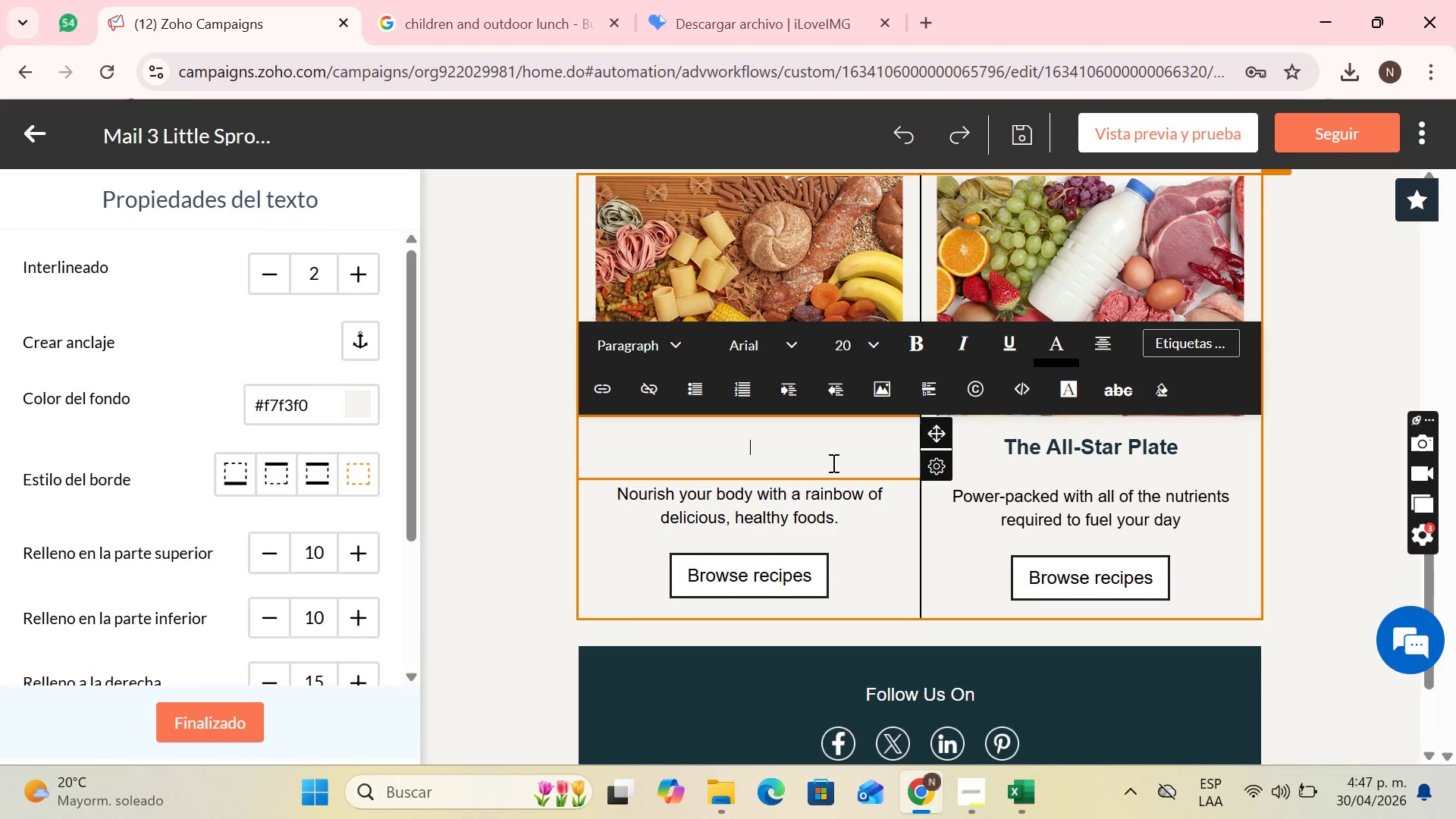 
key(Backspace)
 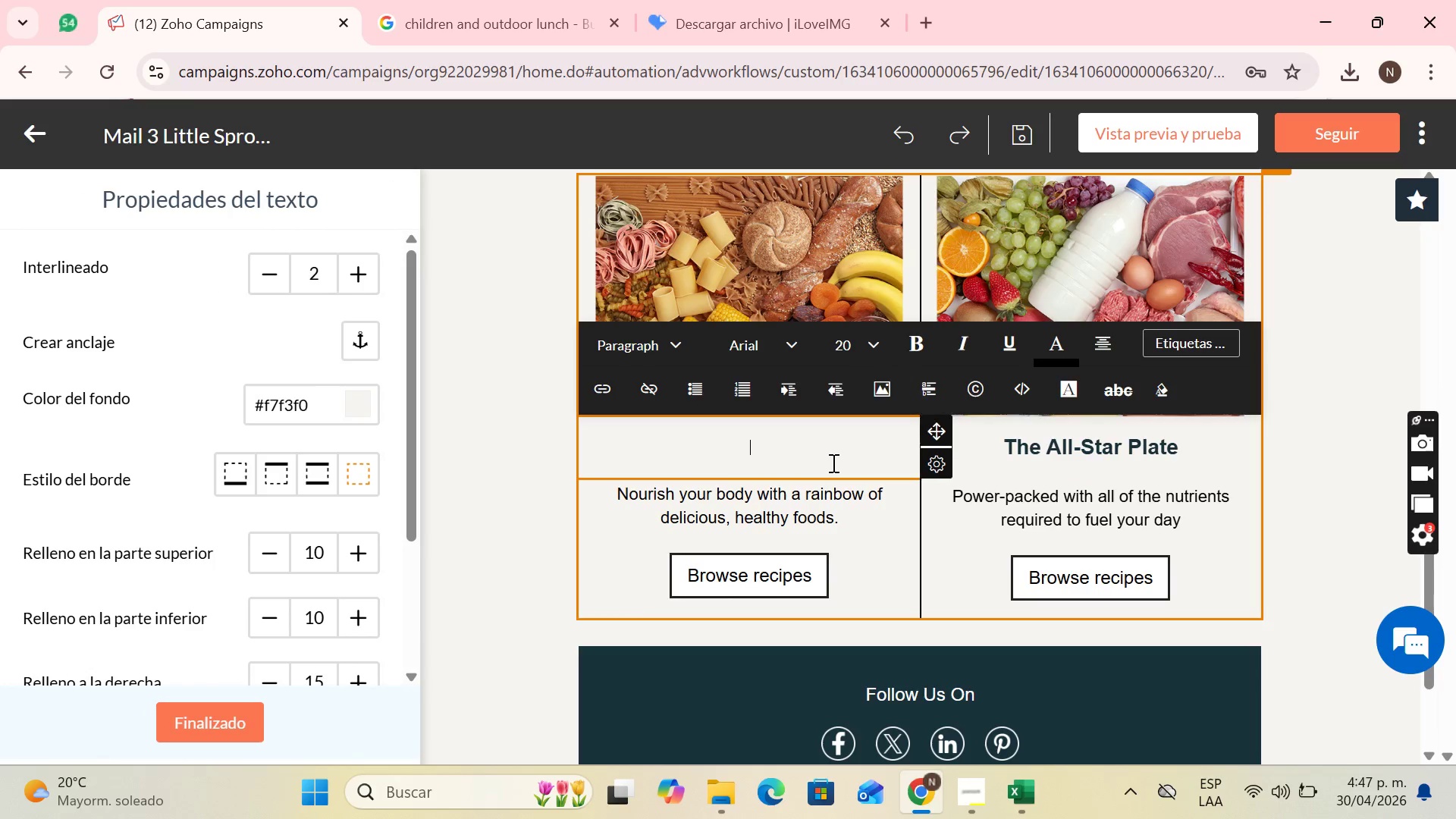 
key(Backspace)
 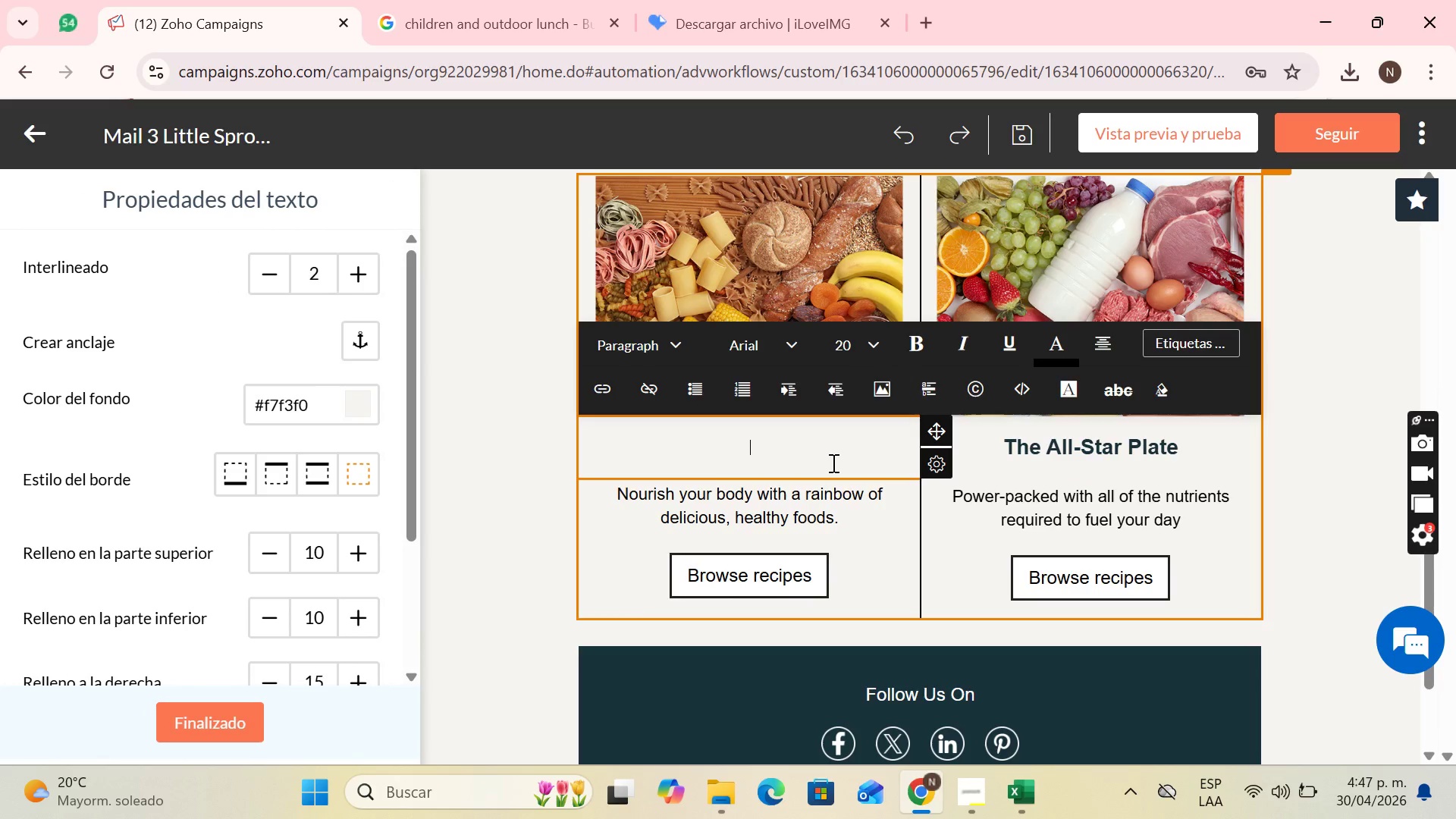 
key(CapsLock)
 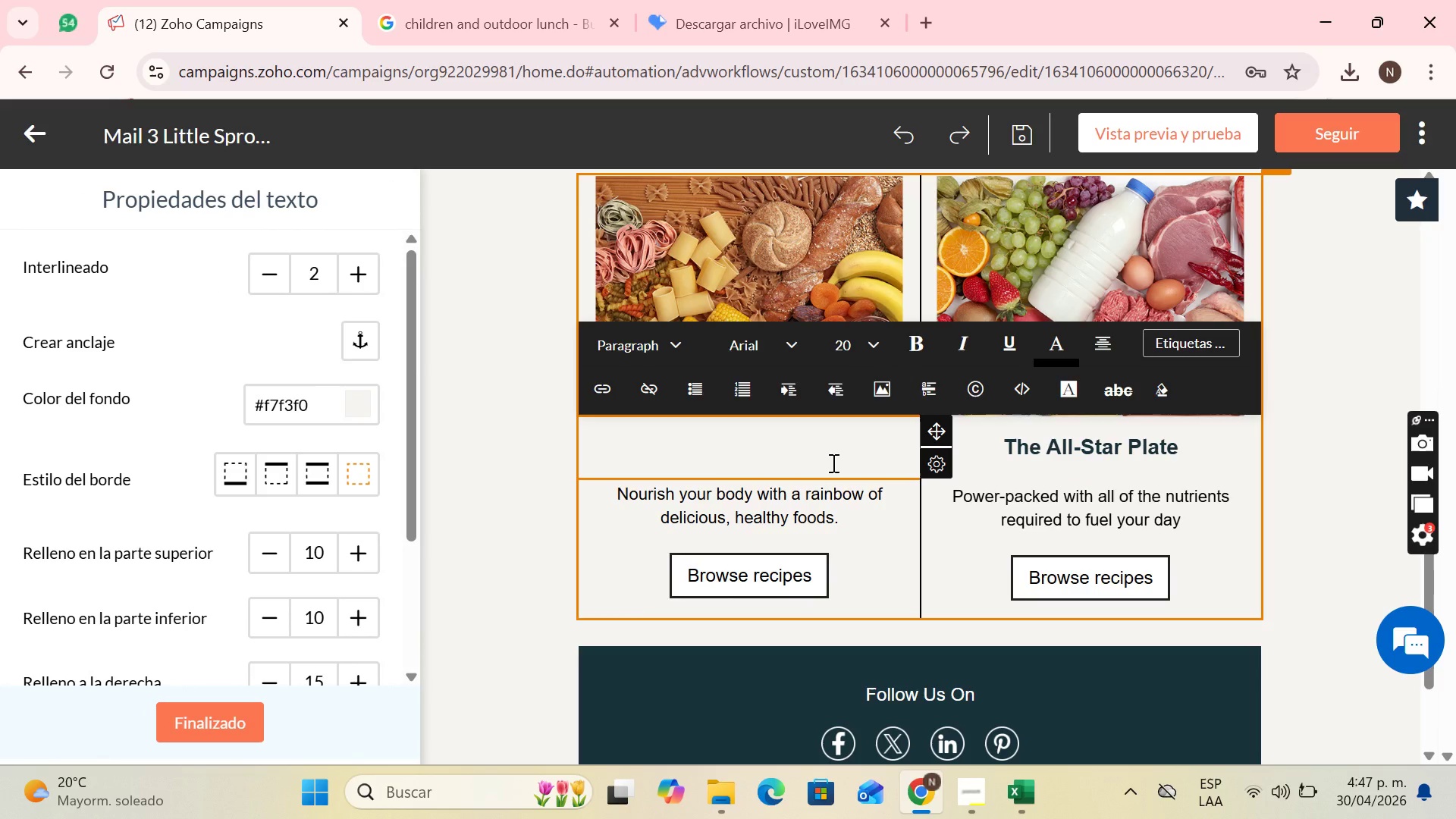 
wait(10.83)
 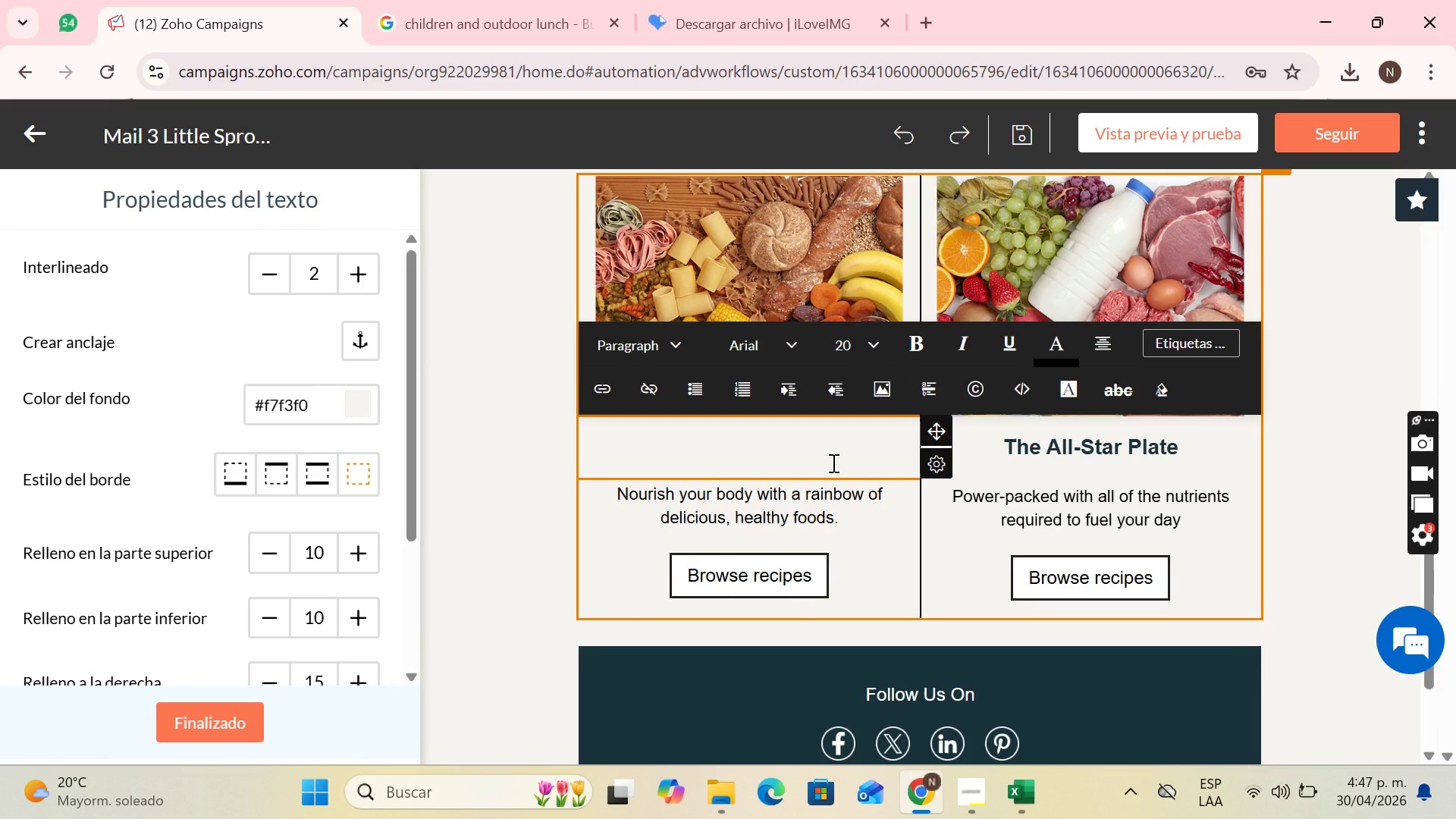 
type(s)
key(Backspace)
type(Special Price )
 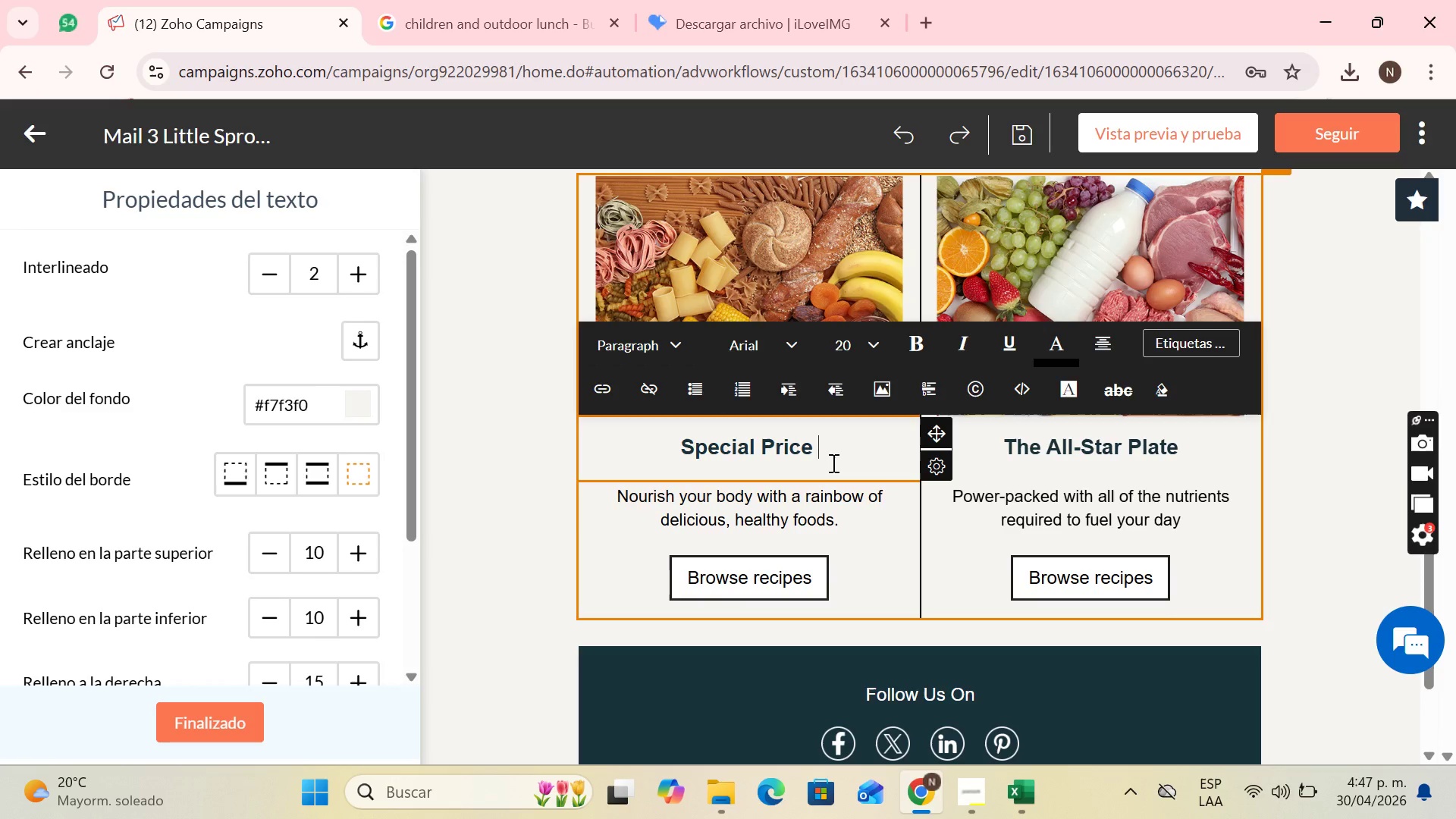 
left_click([1142, 443])
 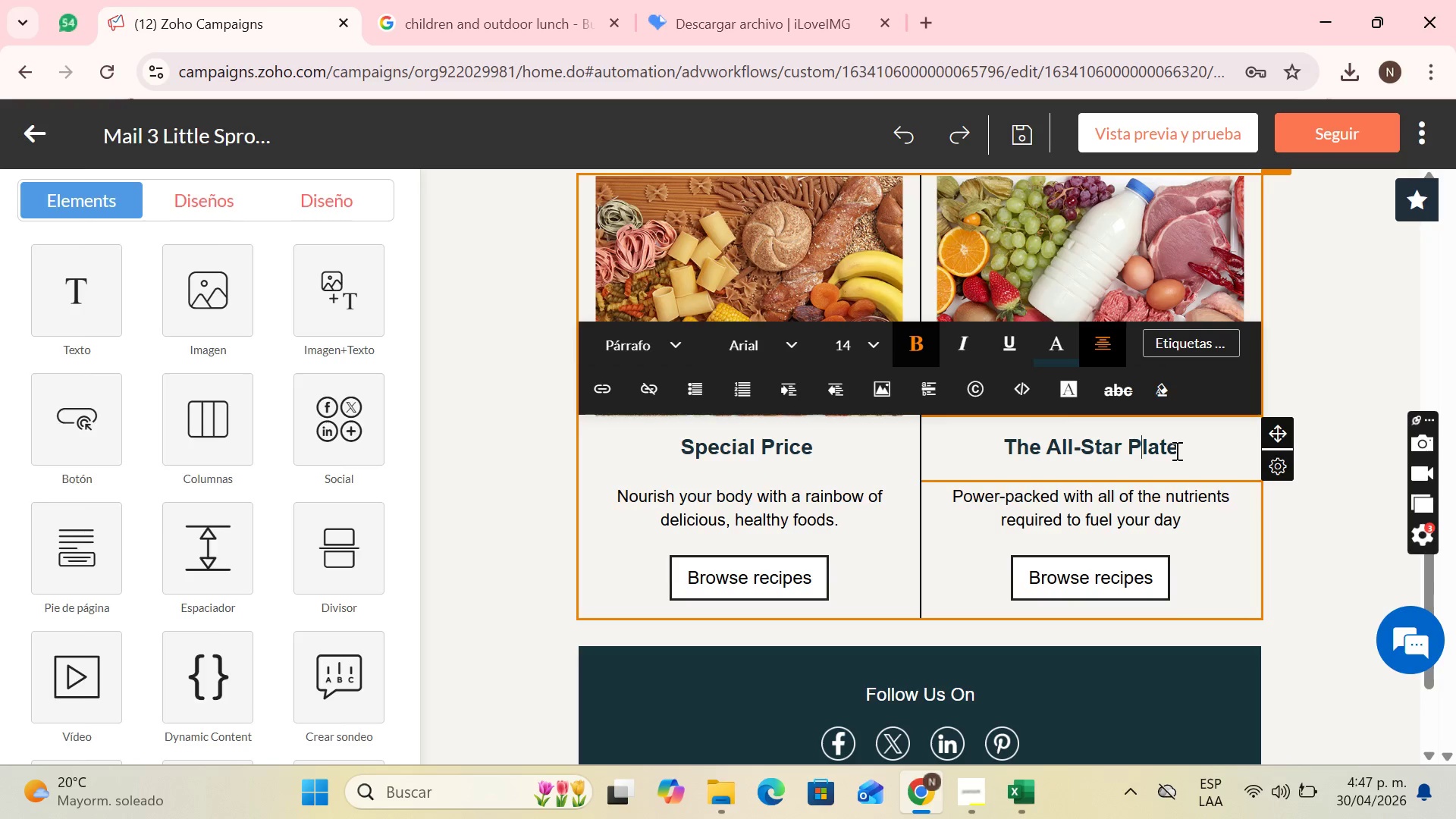 
left_click([1178, 450])
 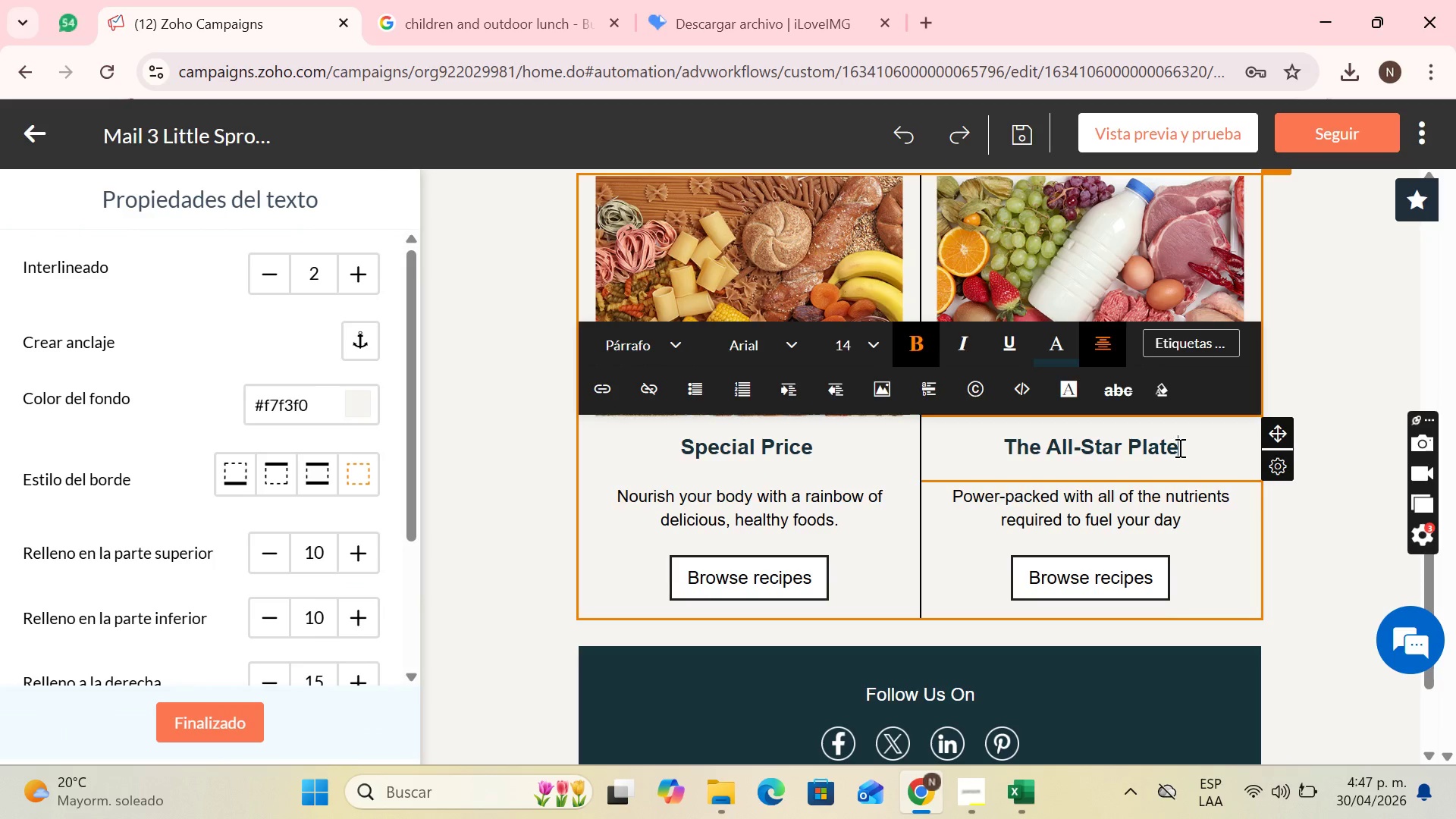 
key(Backspace)
key(Backspace)
key(Backspace)
key(Backspace)
key(Backspace)
key(Backspace)
key(Backspace)
key(Backspace)
key(Backspace)
key(Backspace)
key(Backspace)
key(Backspace)
key(Backspace)
key(Backspace)
key(Backspace)
key(Backspace)
key(Backspace)
key(Backspace)
type(Regular Prince )
 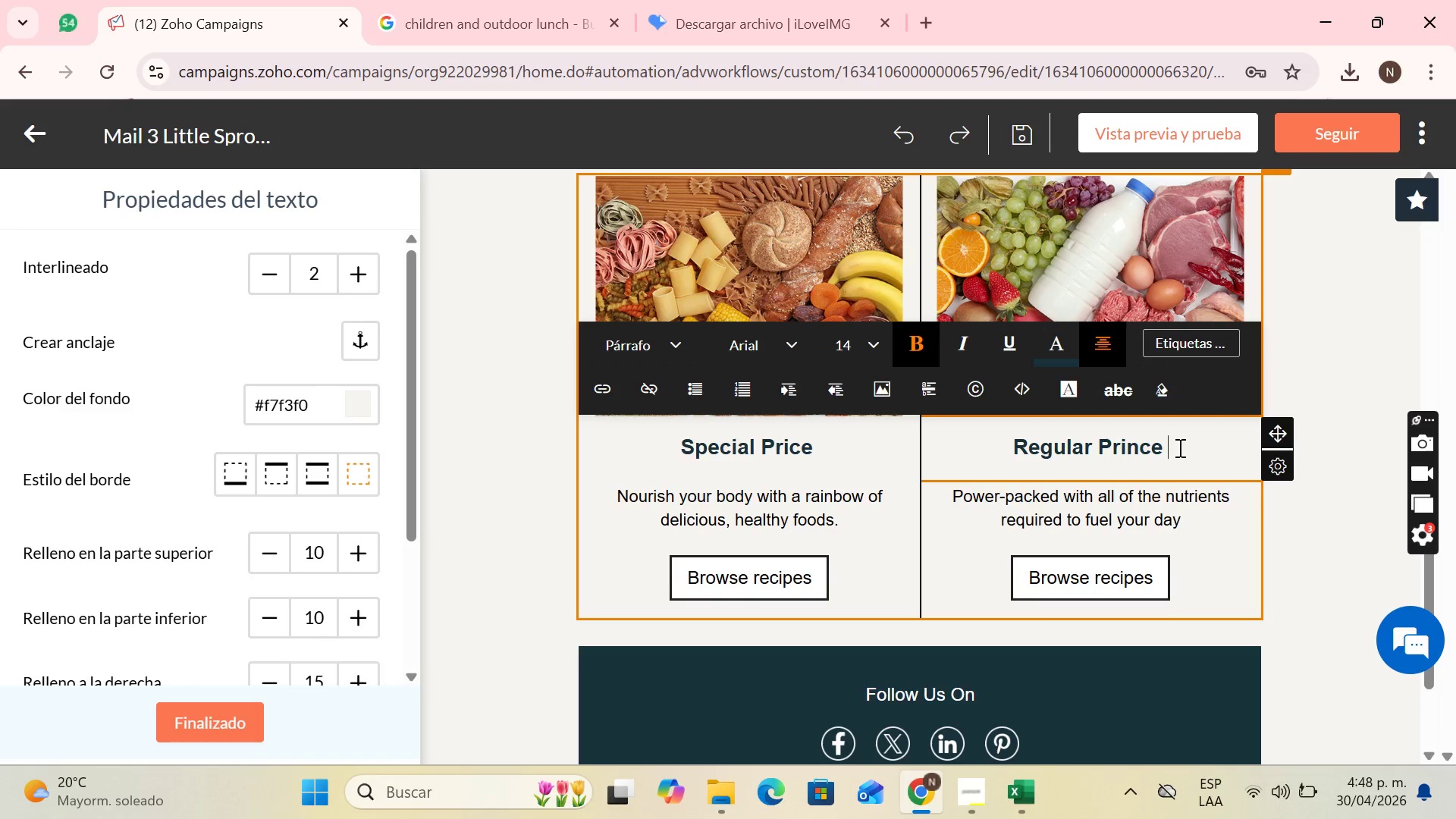 
wait(9.23)
 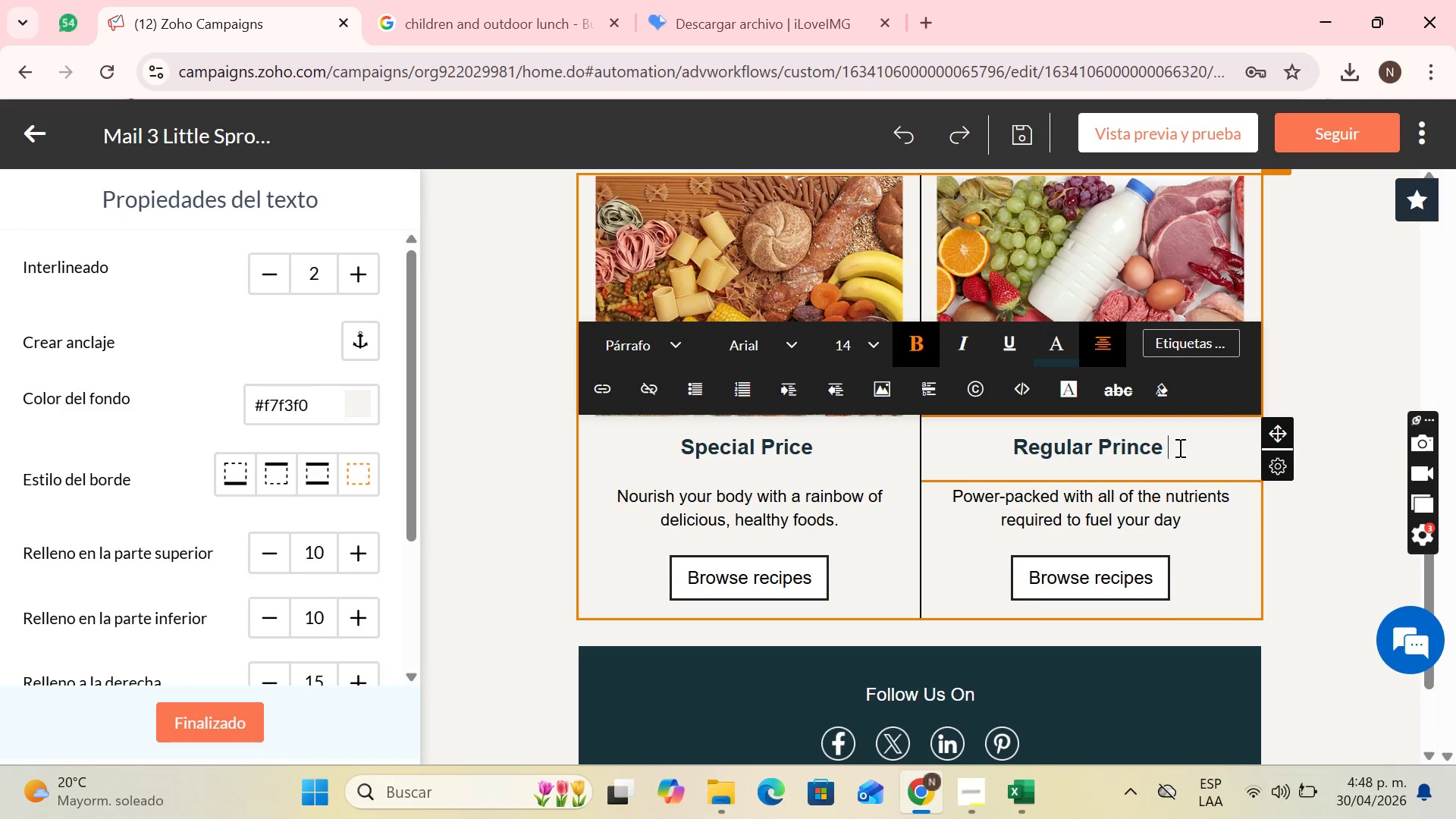 
left_click([841, 447])
 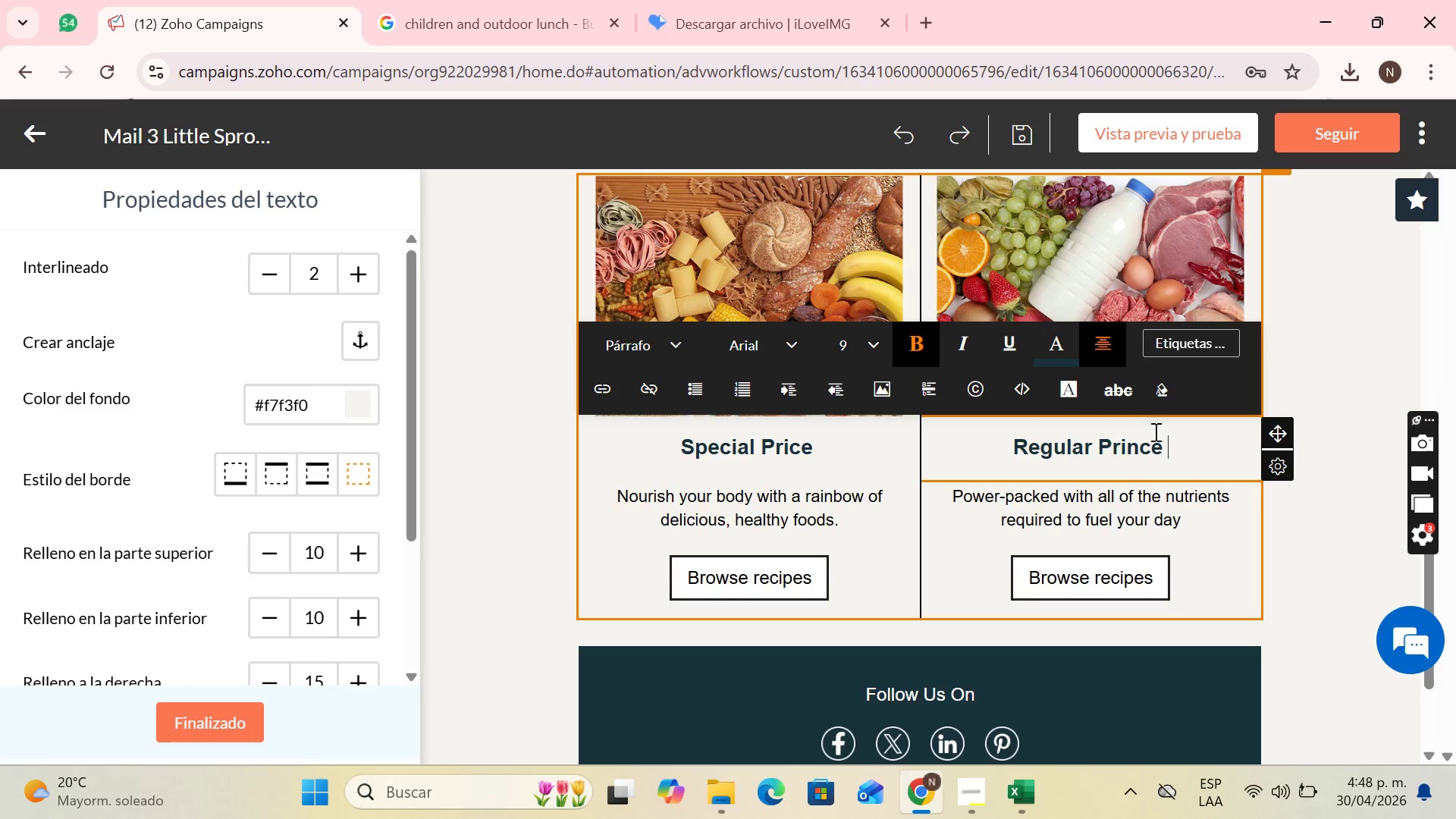 
wait(22.3)
 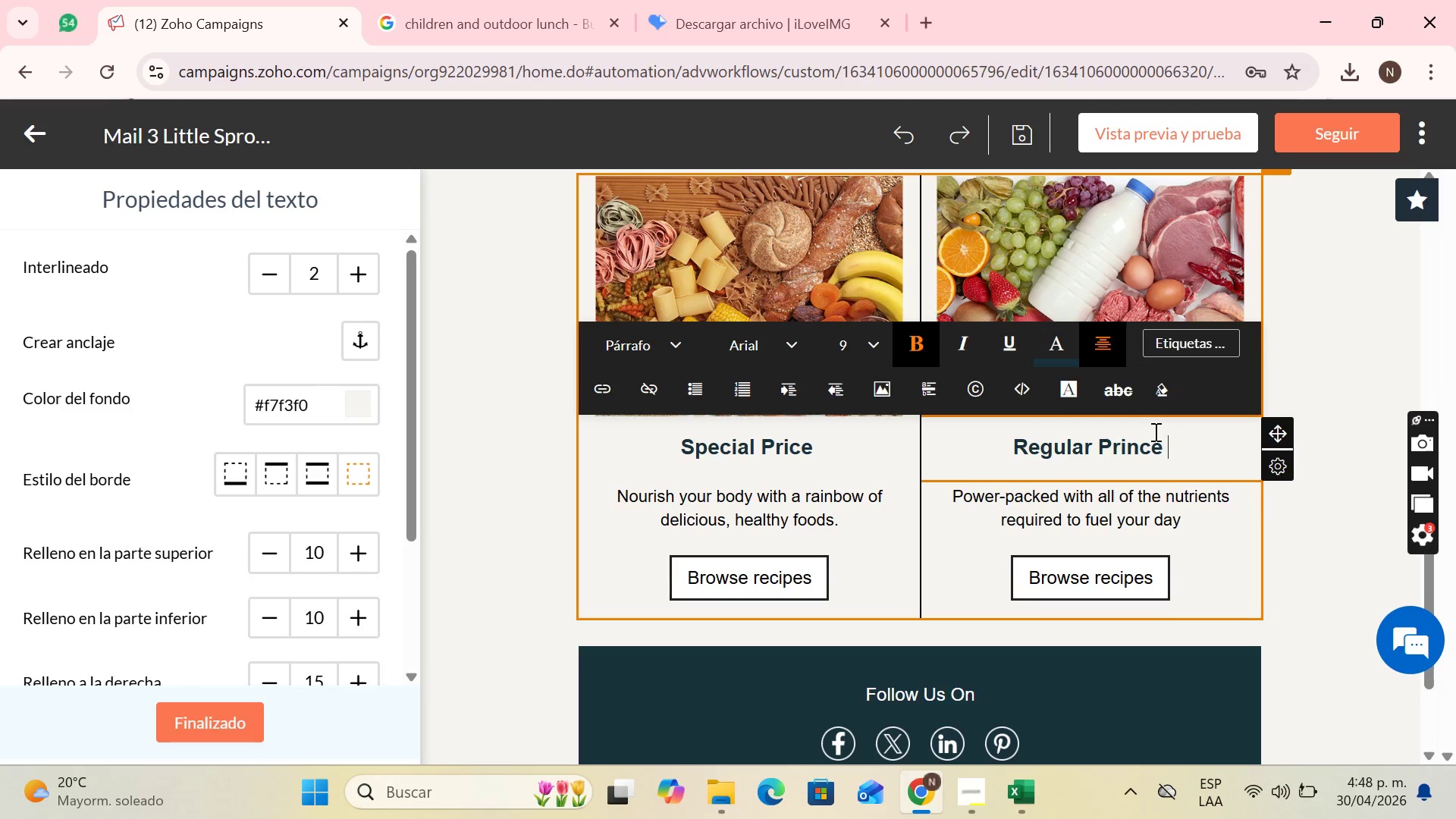 
left_click_drag(start_coordinate=[840, 519], to_coordinate=[644, 478])
 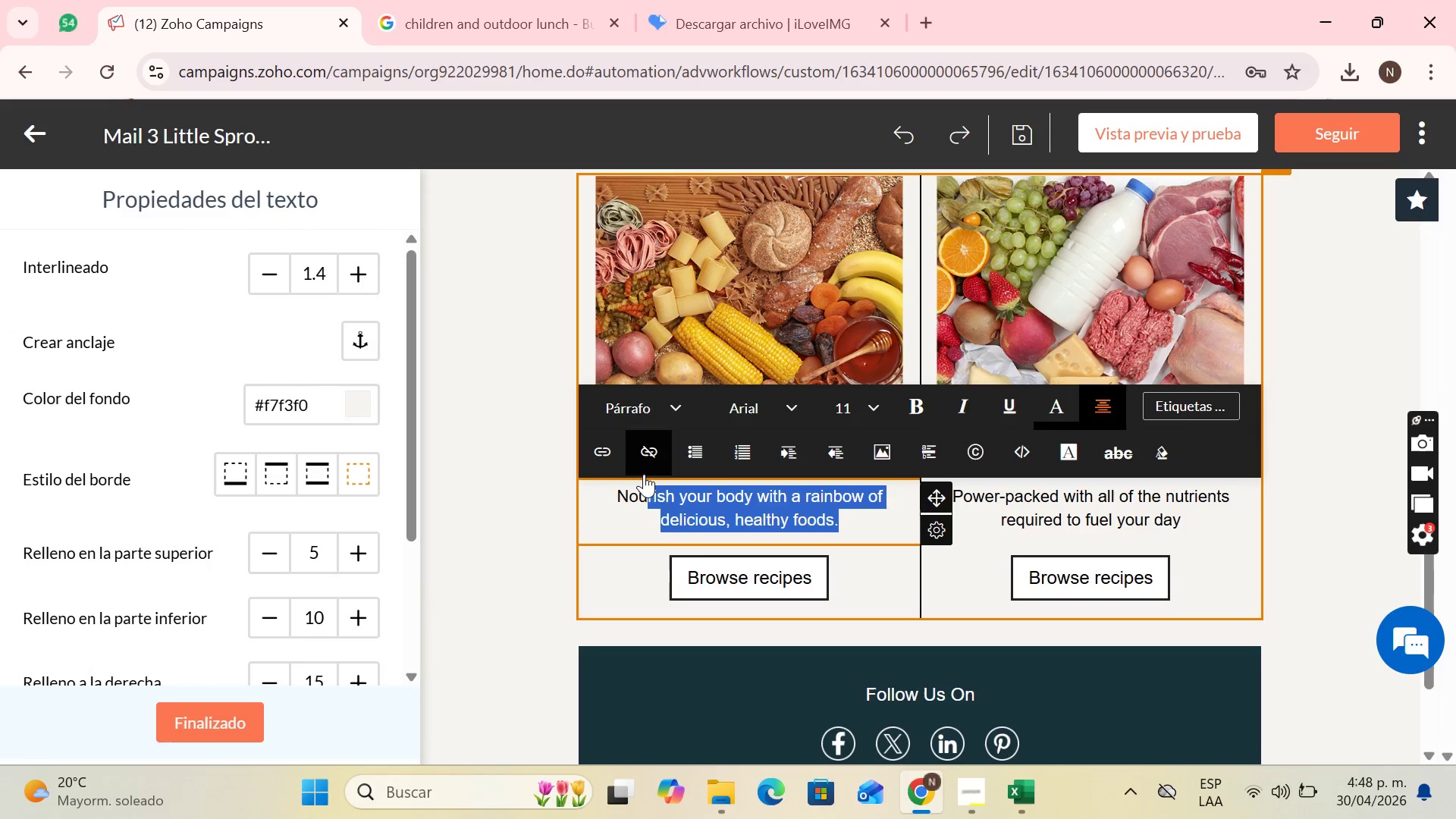 
key(Backspace)
key(Backspace)
key(Backspace)
key(Backspace)
type($ ONLY )
key(Backspace)
key(Backspace)
key(Backspace)
key(Backspace)
key(Backspace)
key(Backspace)
key(Backspace)
type(ONLY )
 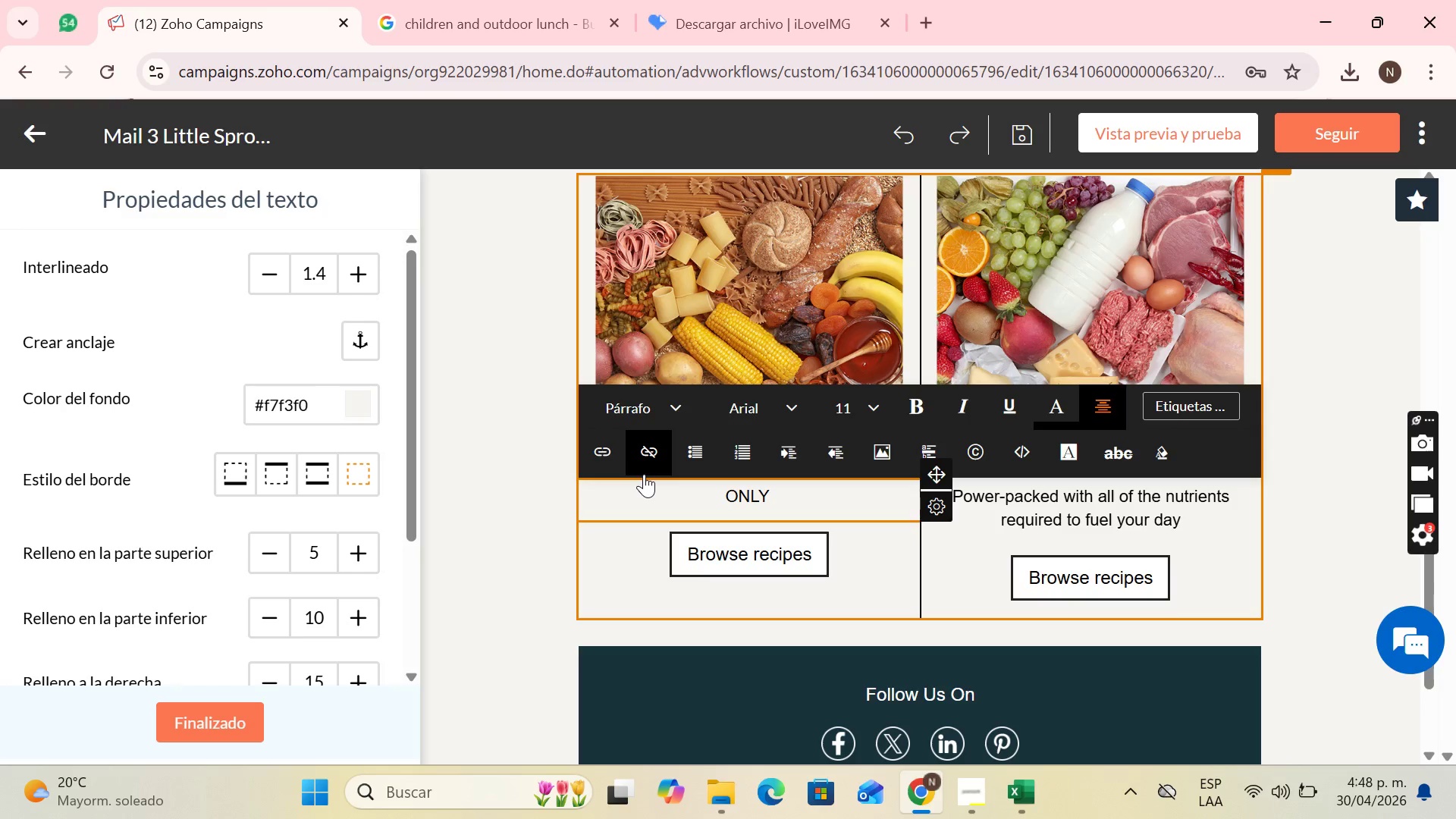 
type(2)
key(Backspace)
type($20 *)
 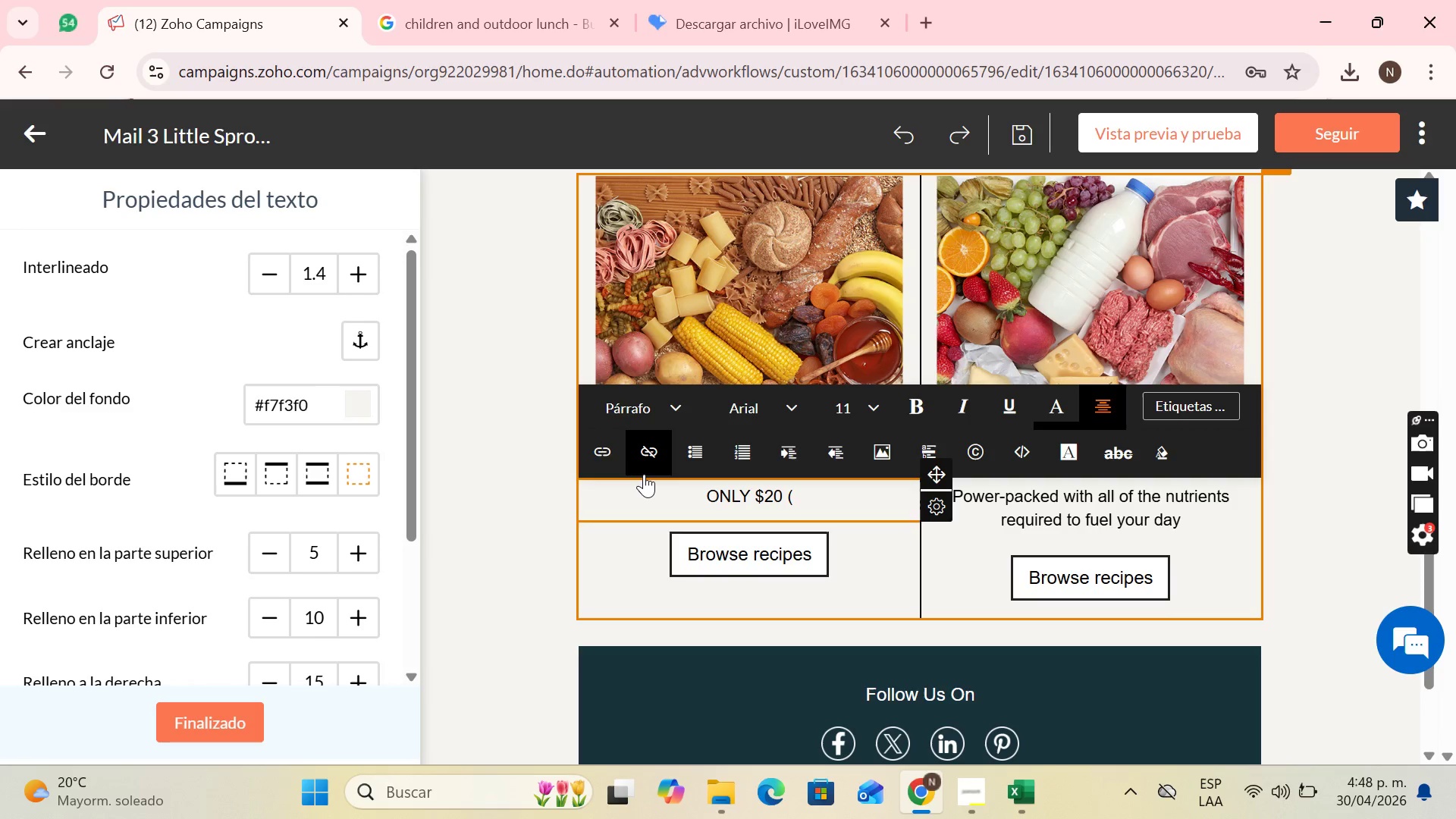 
wait(14.86)
 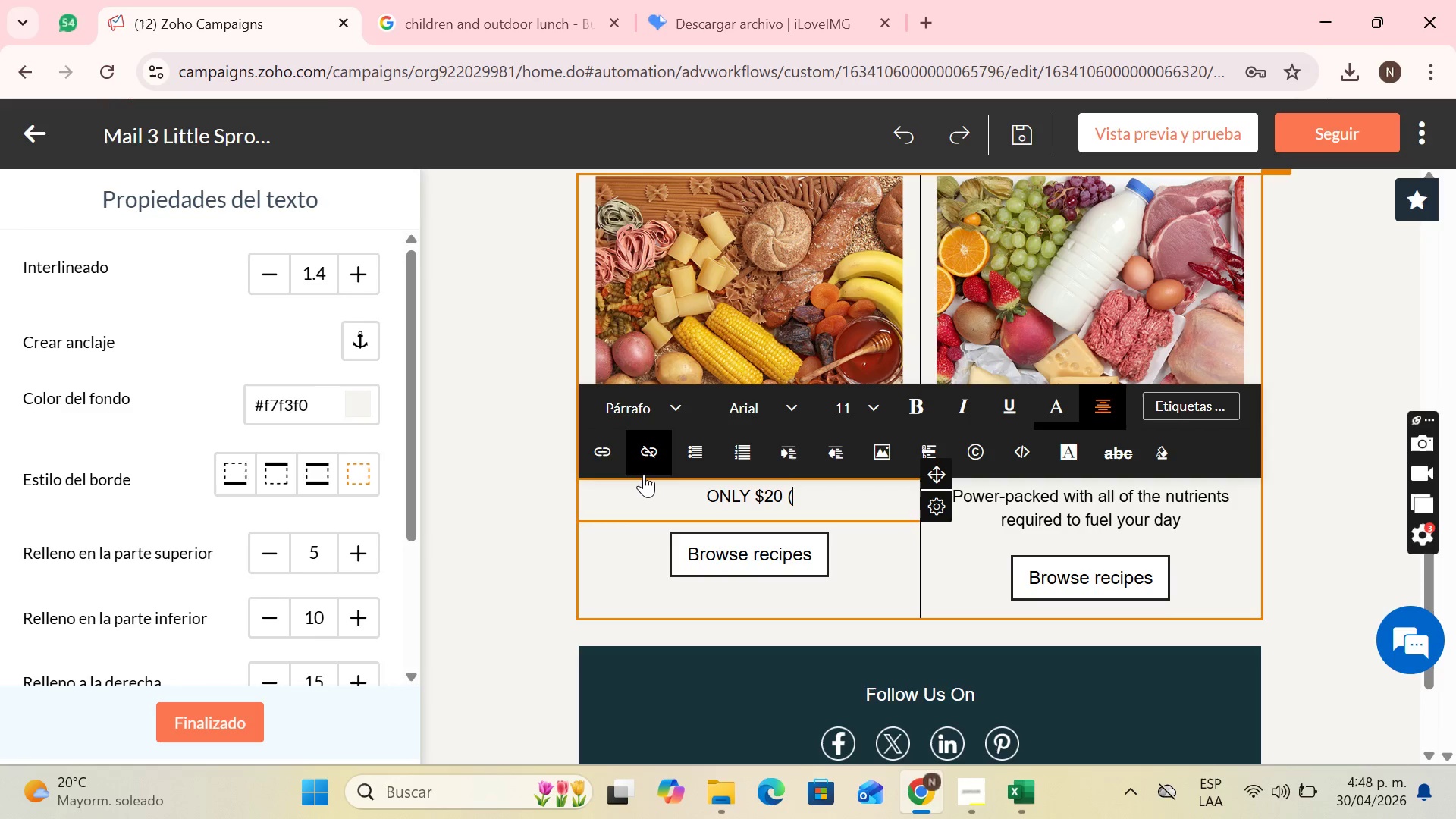 
type(vALID )
key(Backspace)
key(Backspace)
key(Backspace)
key(Backspace)
key(Backspace)
key(Backspace)
type(Valid only for a limited time()
 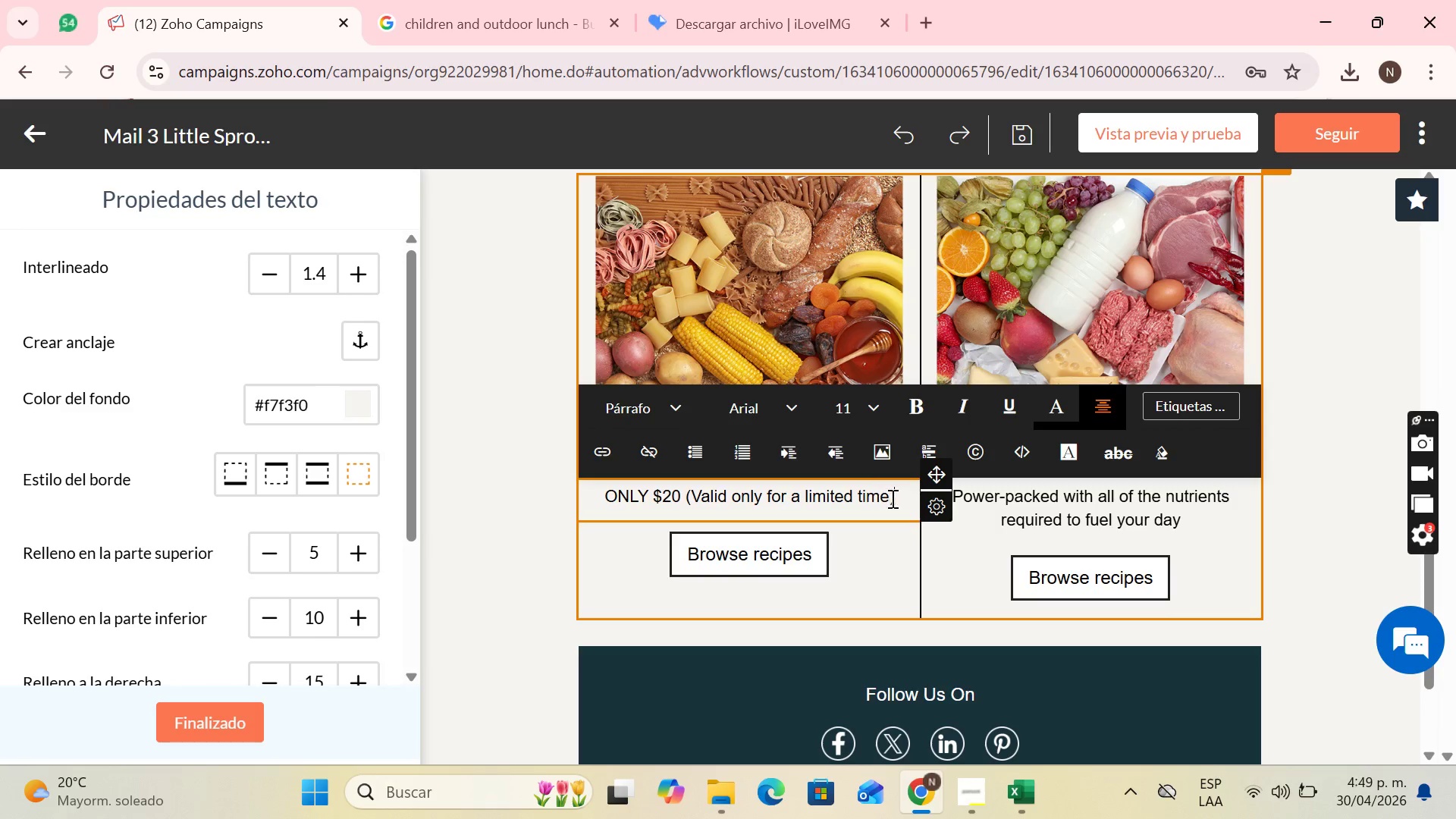 
left_click([893, 535])
 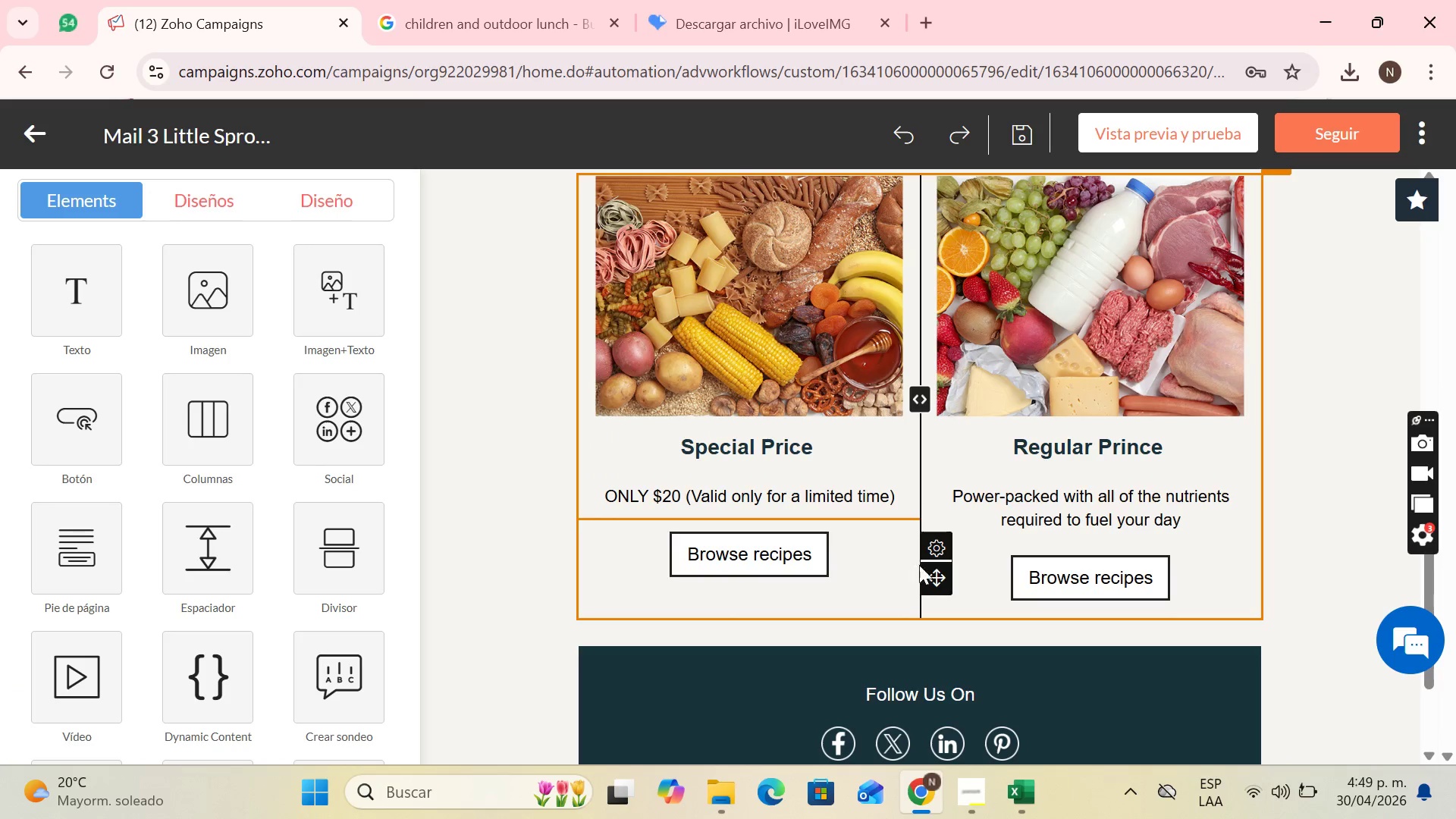 
mouse_move([932, 540])
 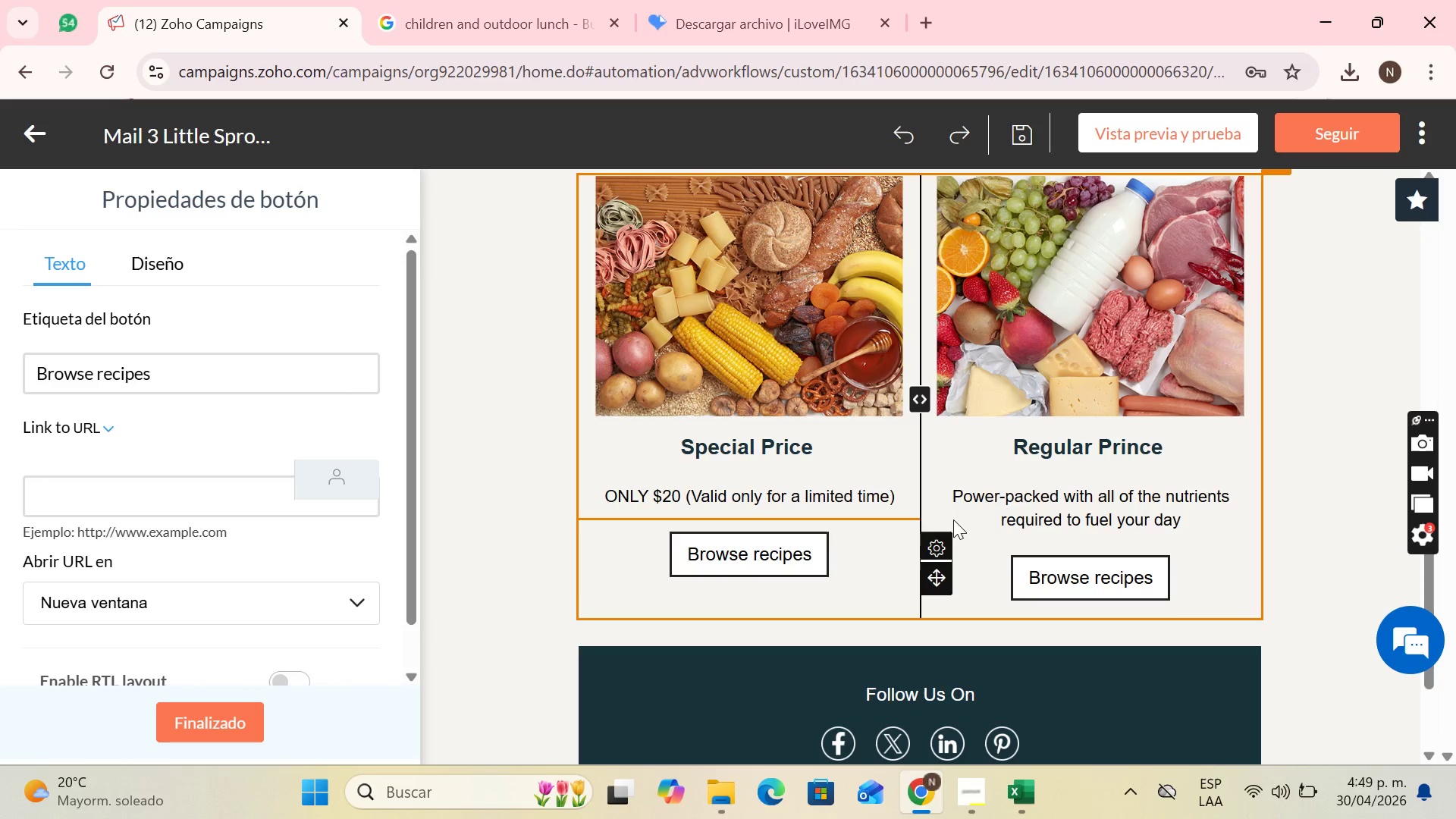 
wait(7.01)
 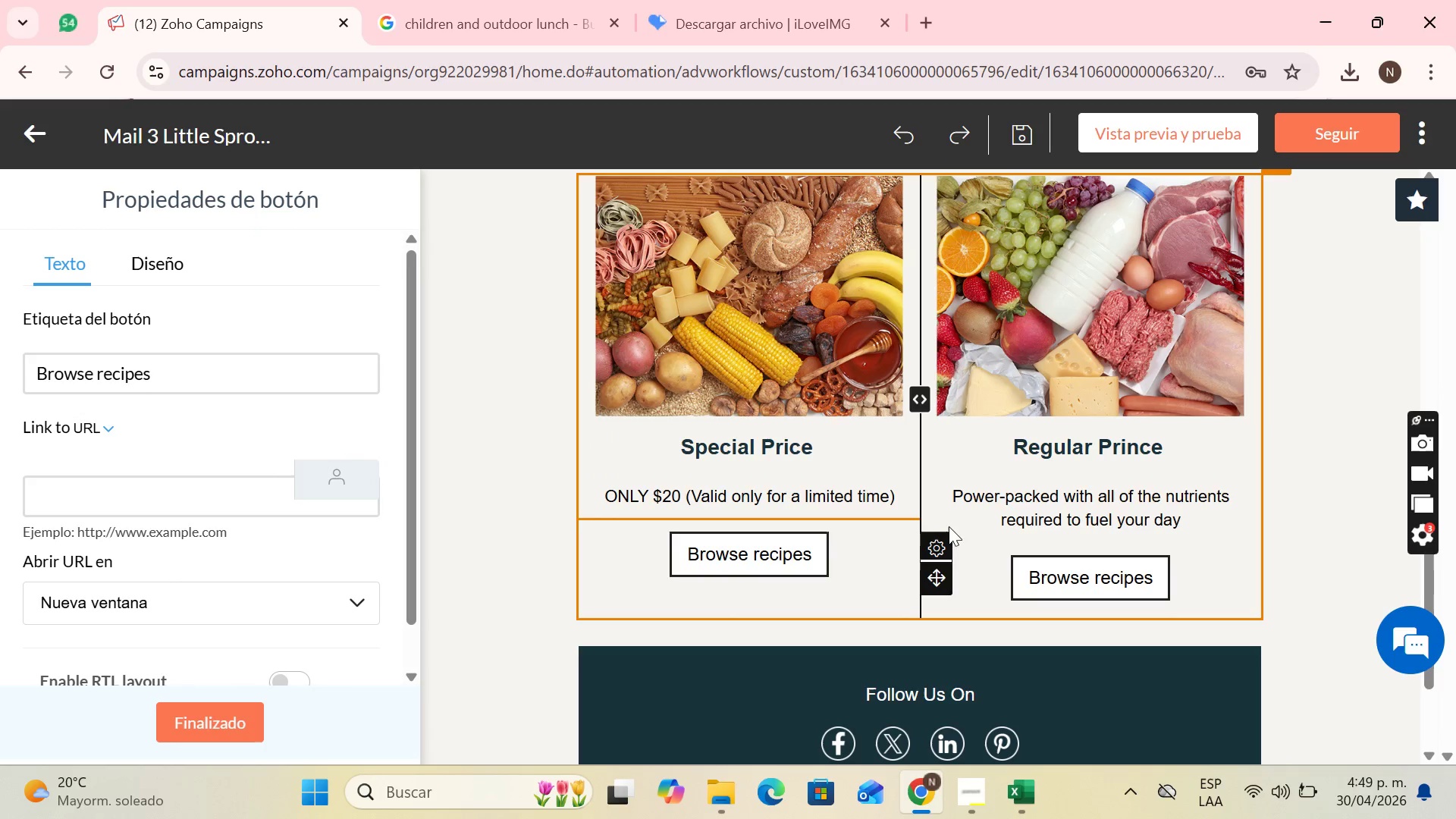 
left_click([934, 444])
 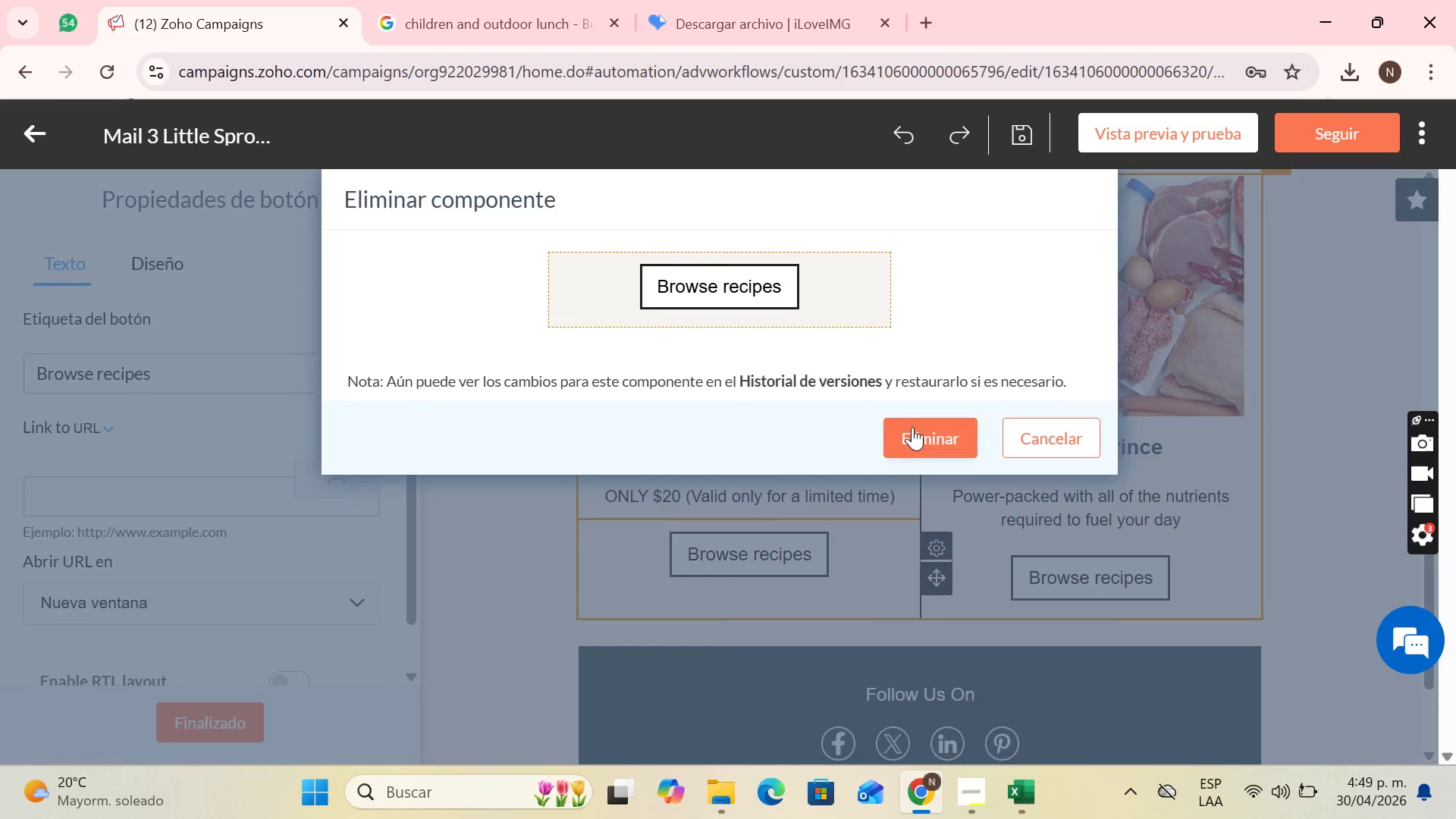 
left_click([914, 422])
 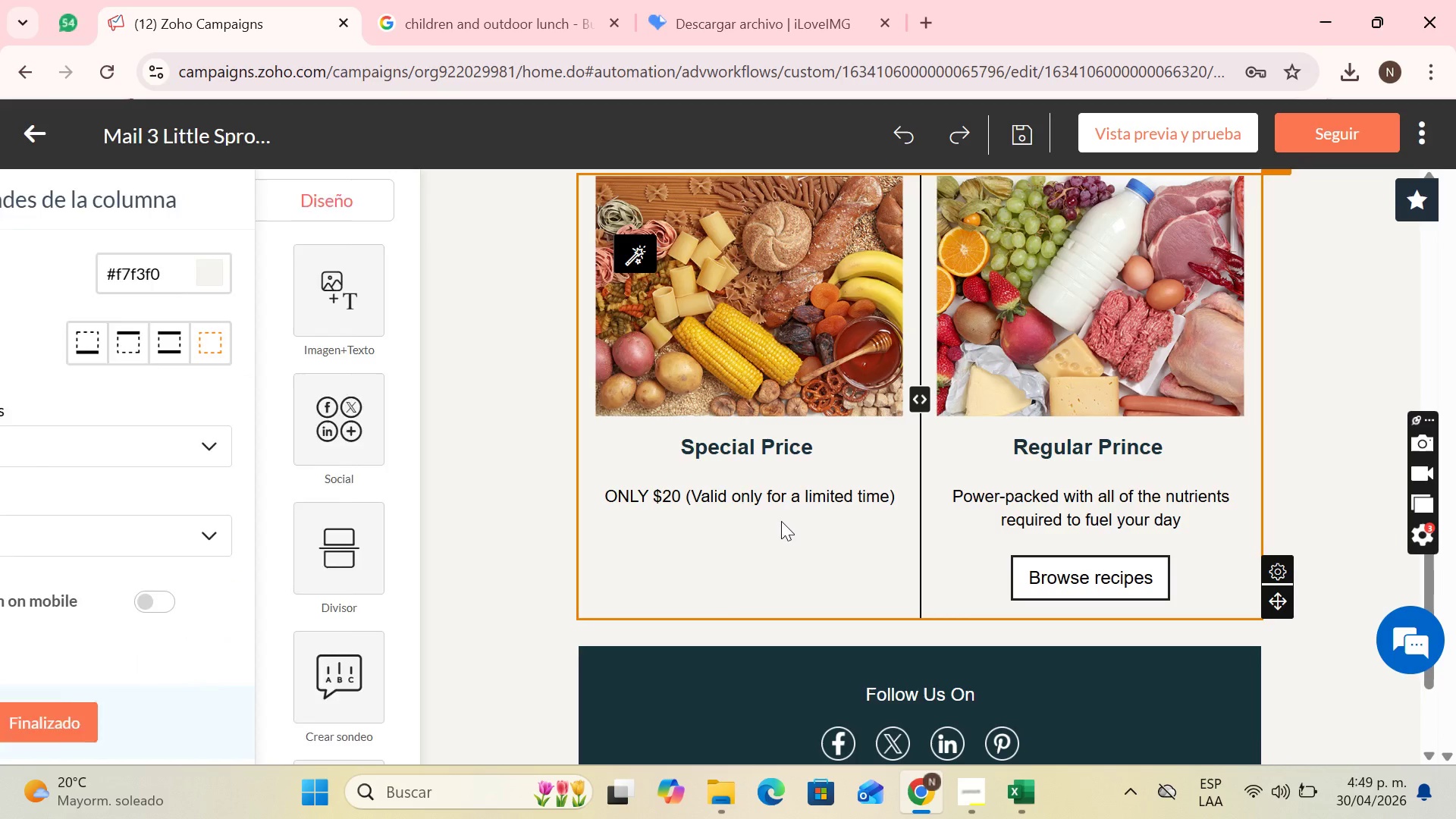 
left_click([764, 527])
 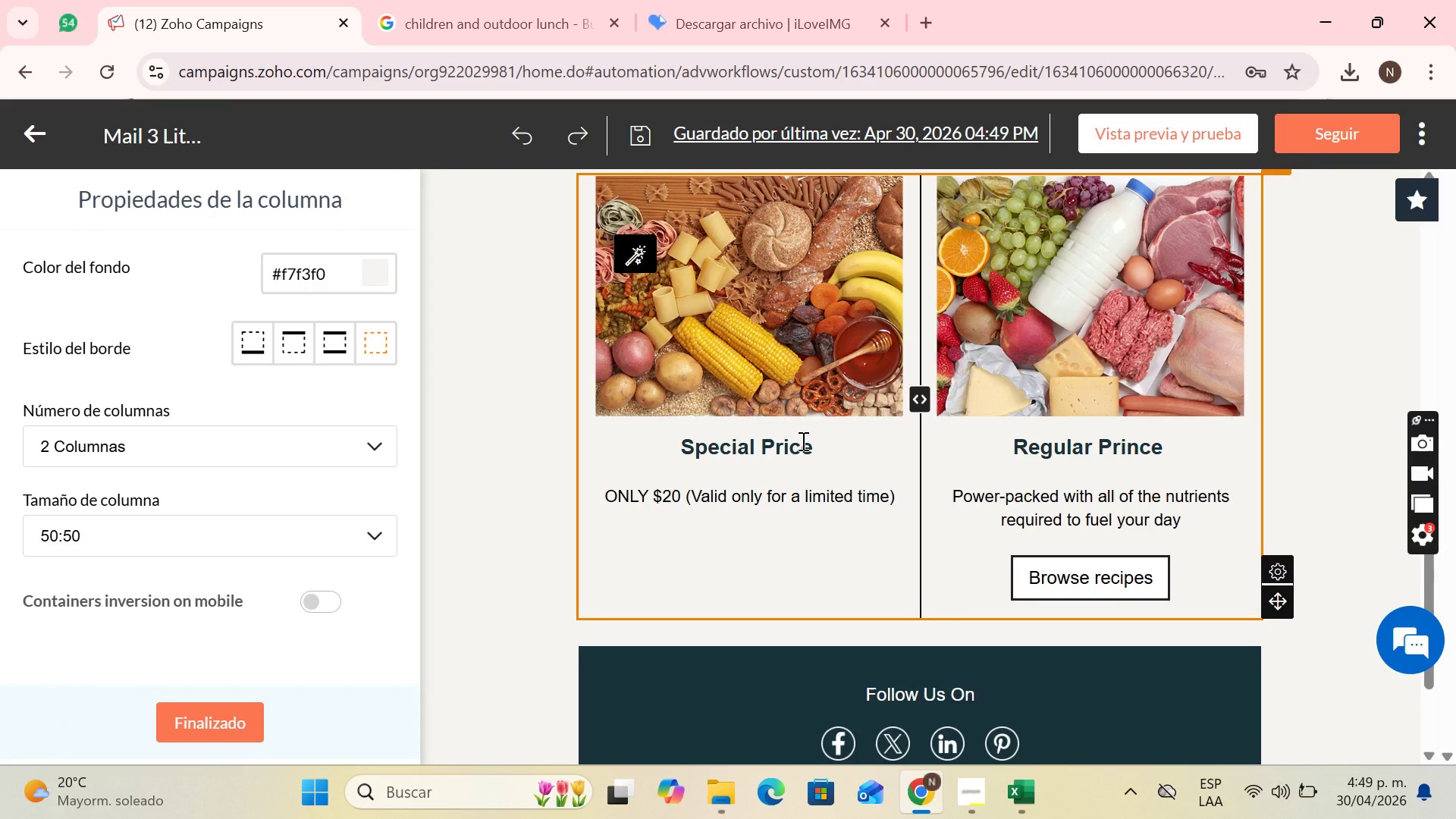 
left_click([802, 441])
 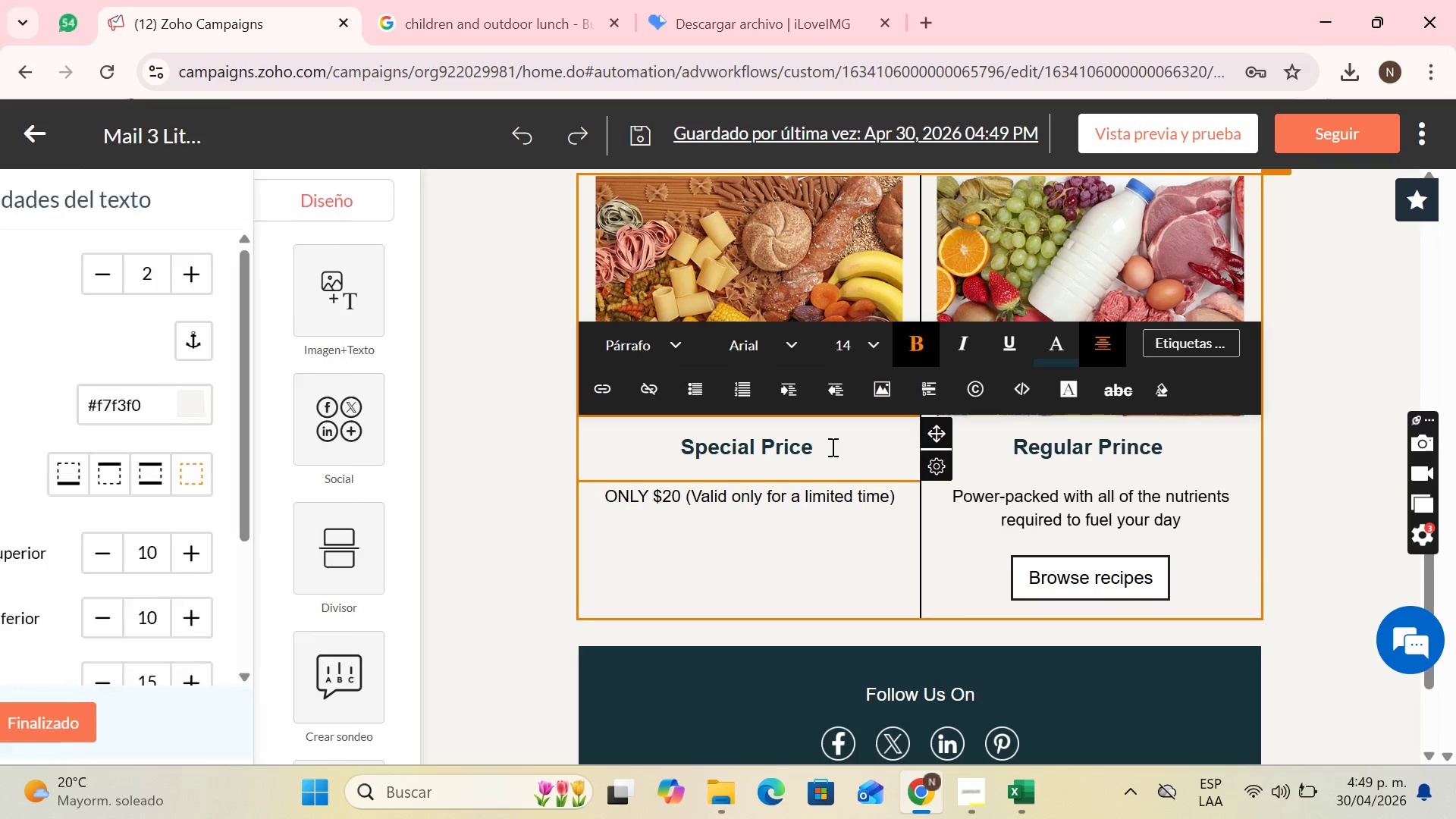 
left_click_drag(start_coordinate=[831, 447], to_coordinate=[829, 455])
 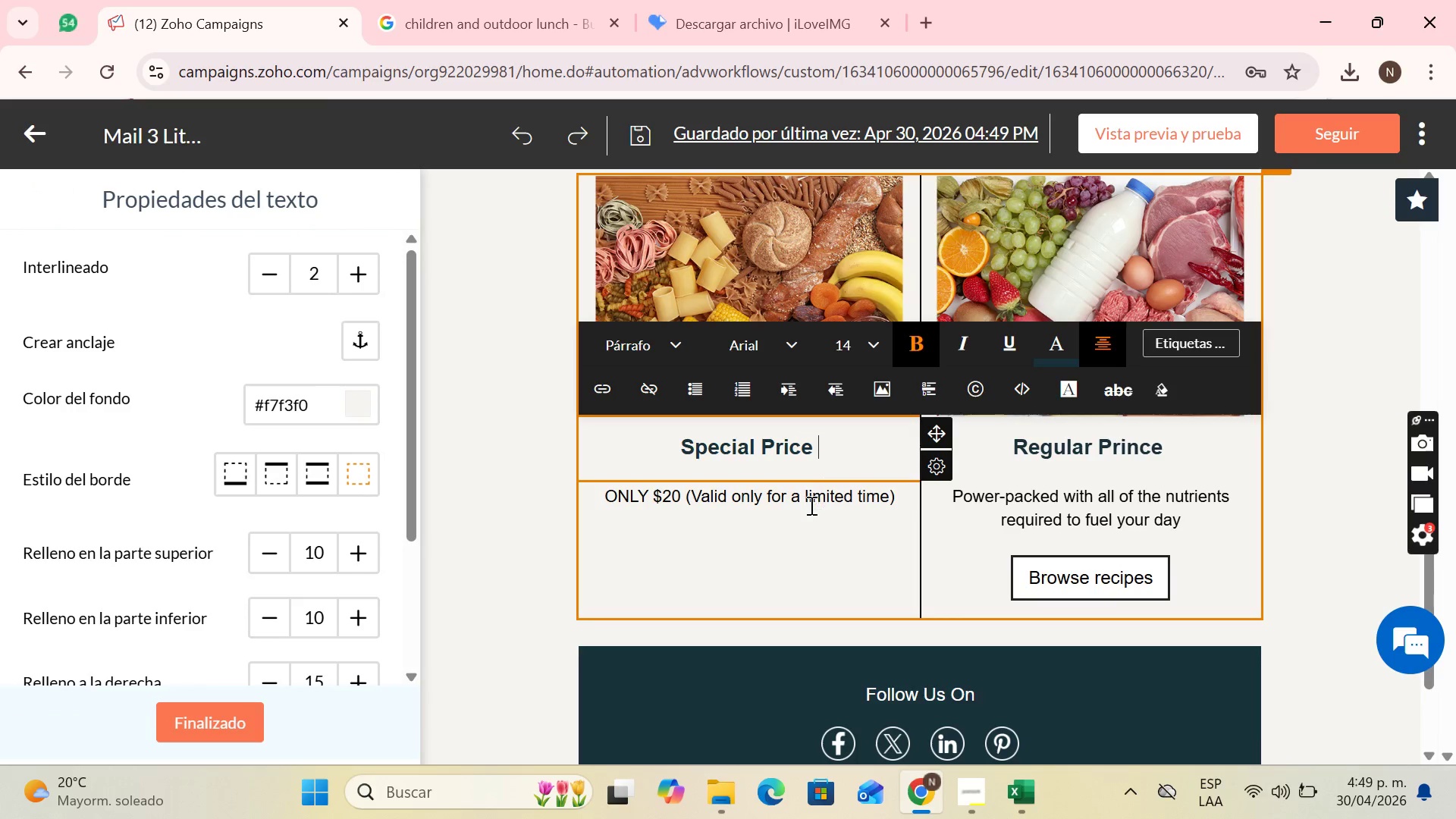 
double_click([801, 514])
 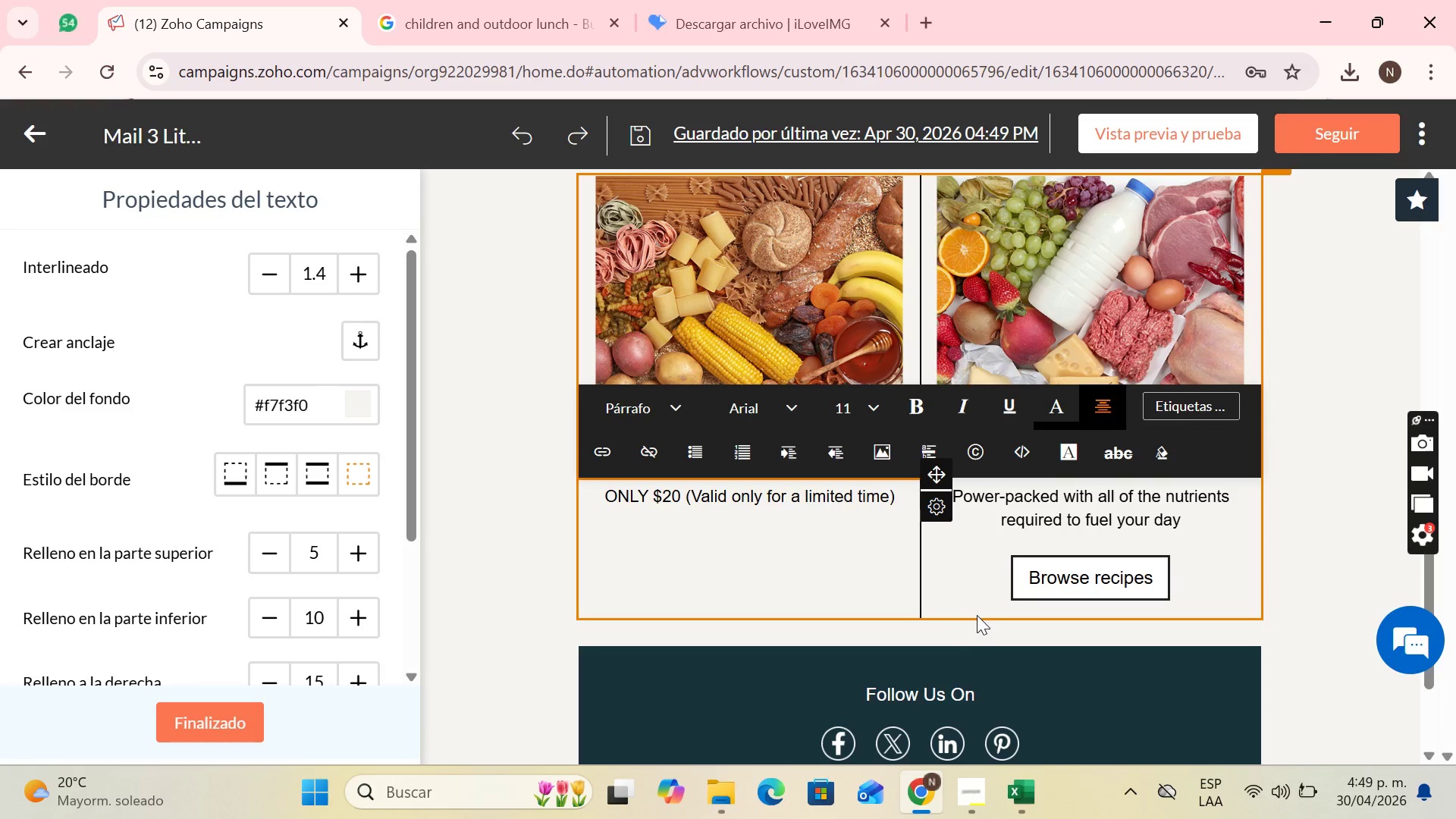 
left_click([921, 613])
 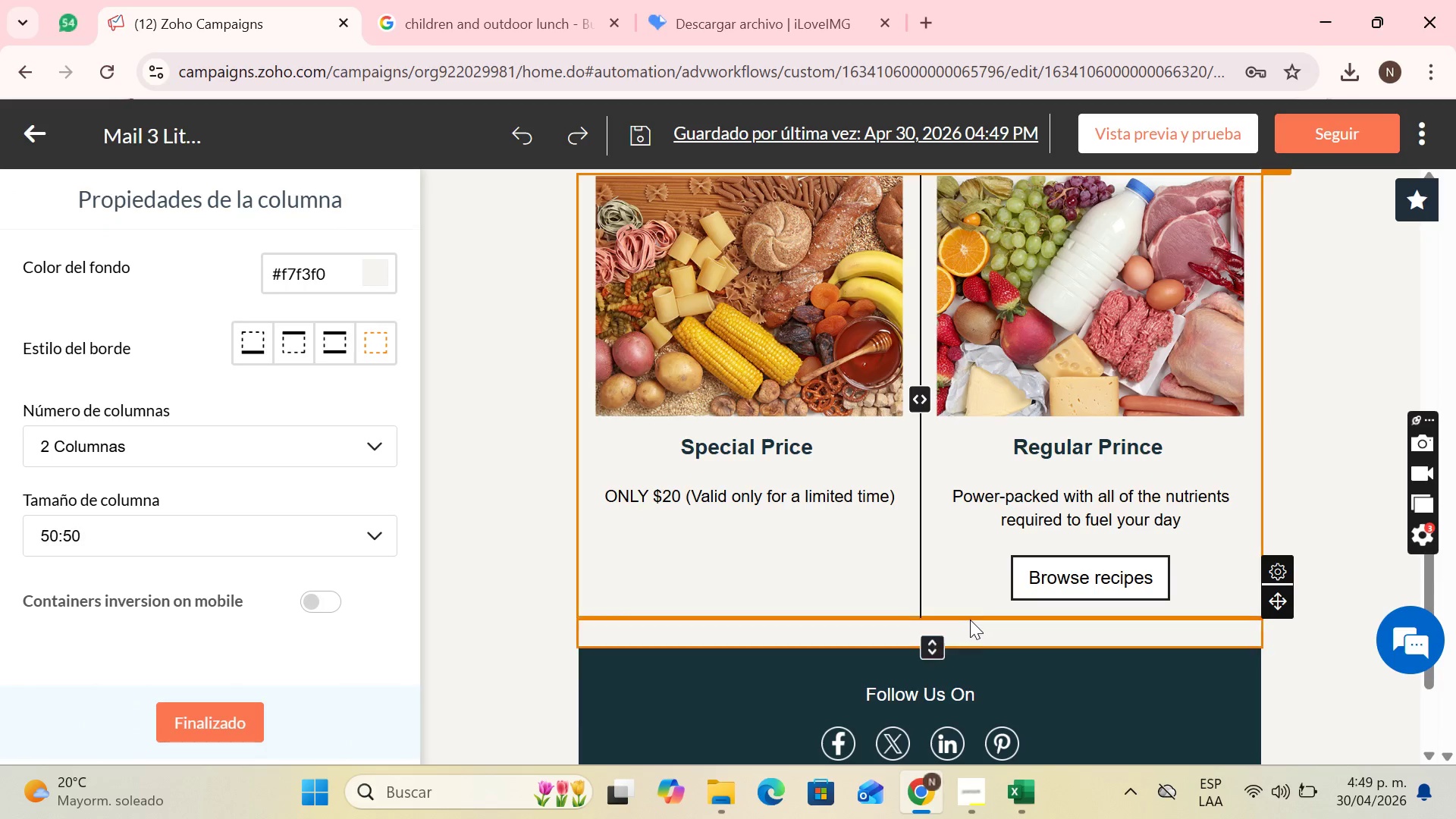 
left_click([968, 607])
 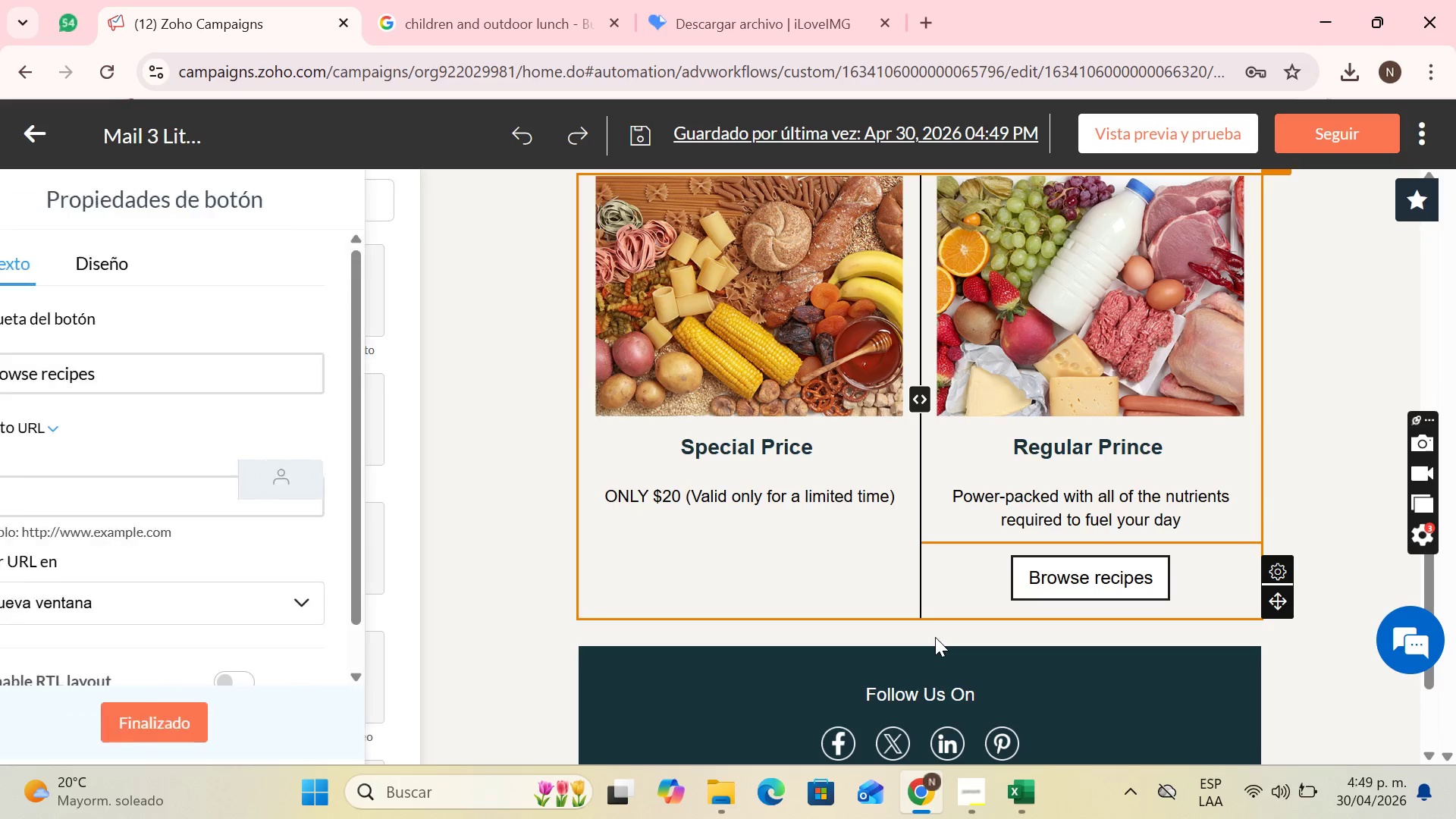 
left_click([934, 645])
 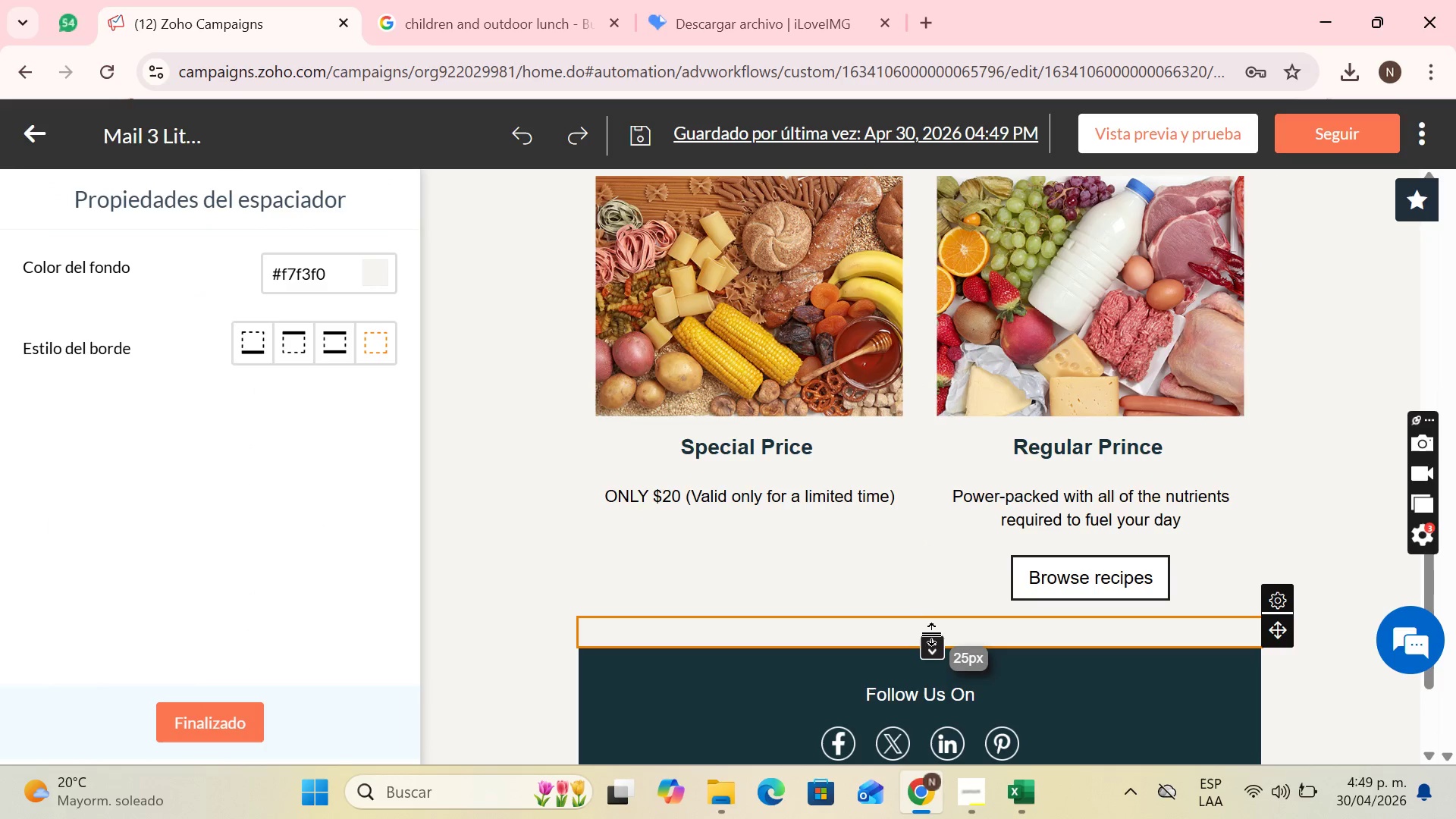 
left_click_drag(start_coordinate=[933, 635], to_coordinate=[936, 654])
 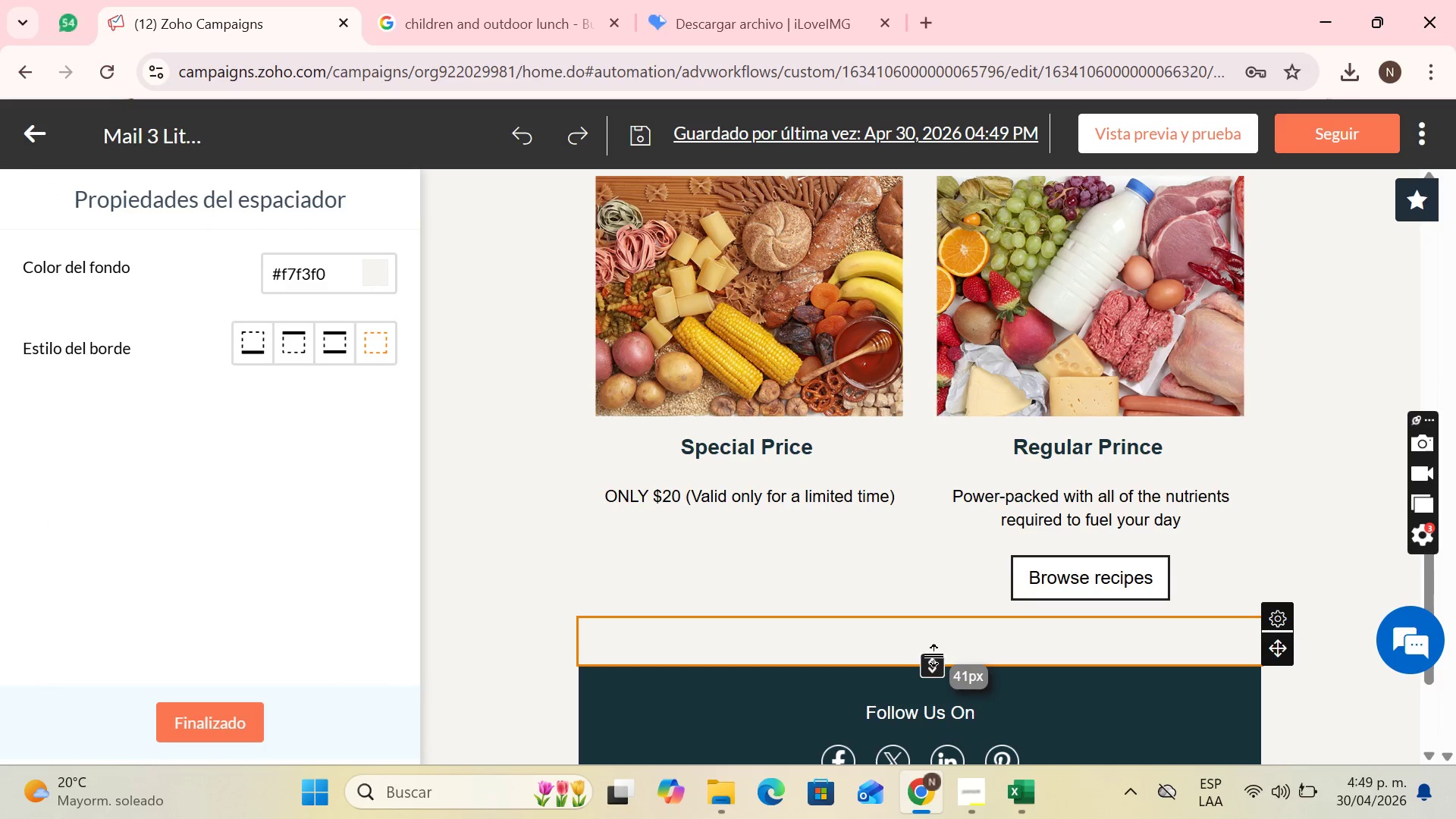 
left_click_drag(start_coordinate=[935, 654], to_coordinate=[935, 631])
 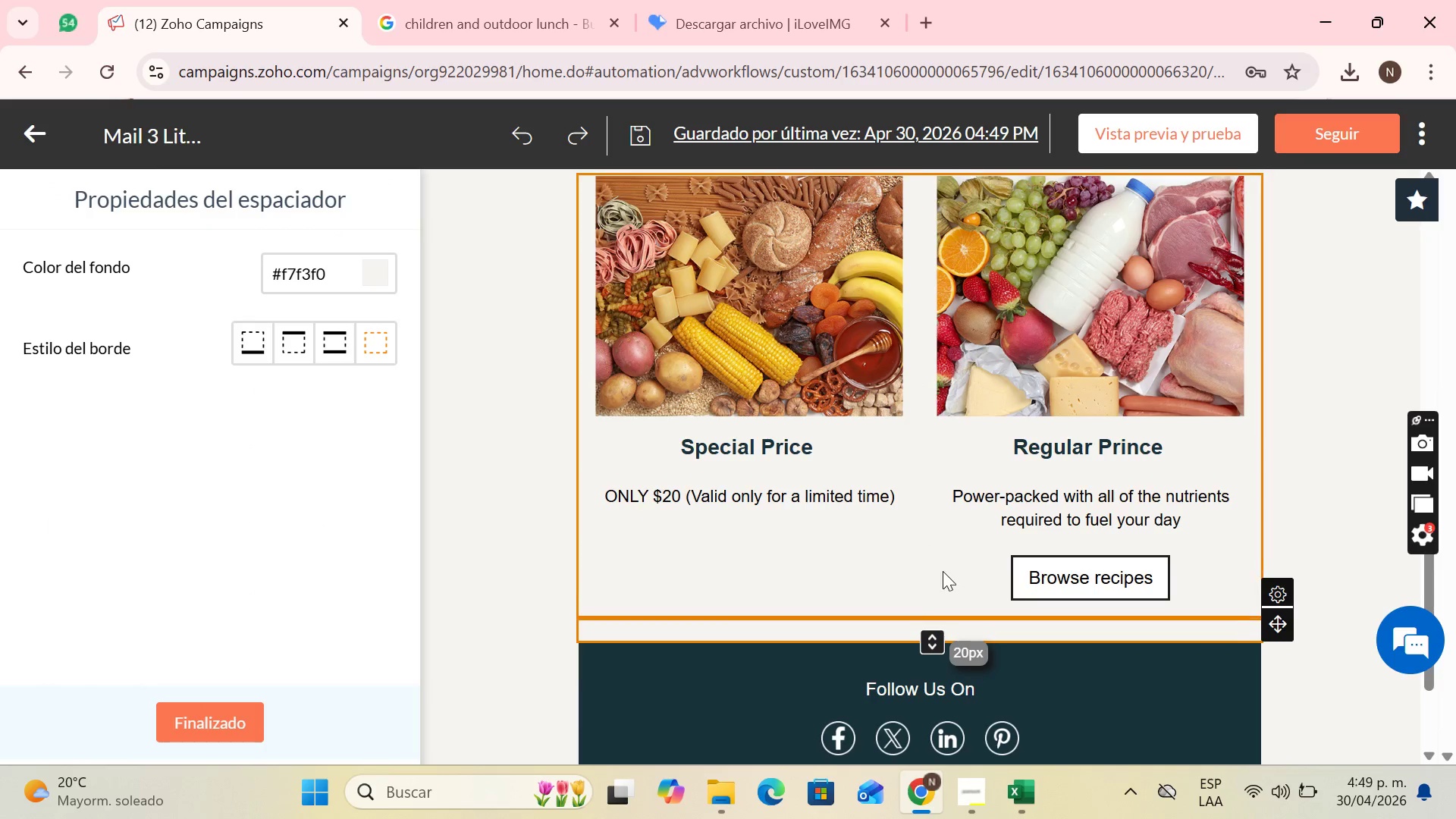 
left_click([943, 571])
 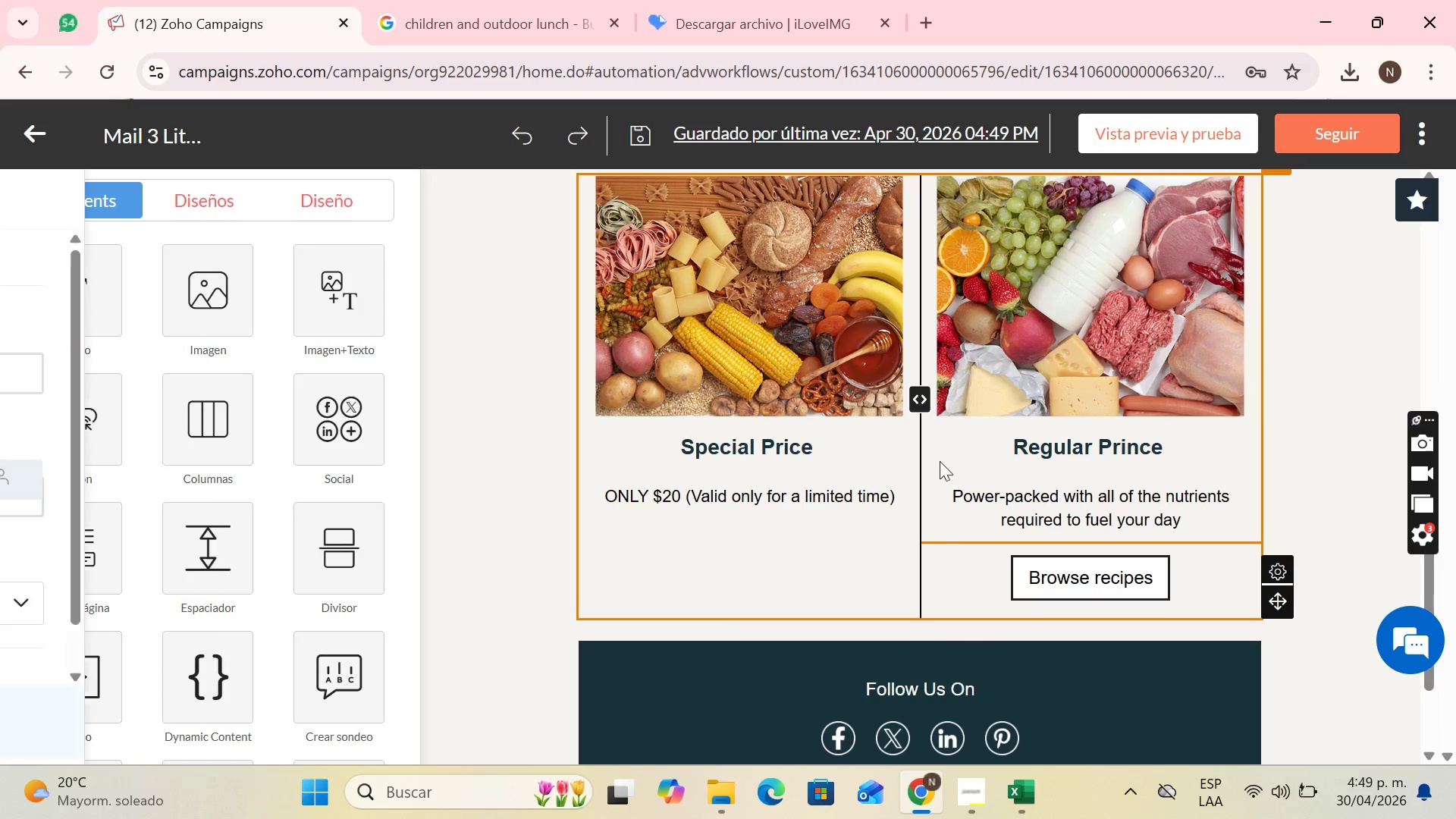 
scroll: coordinate [952, 458], scroll_direction: up, amount: 2.0
 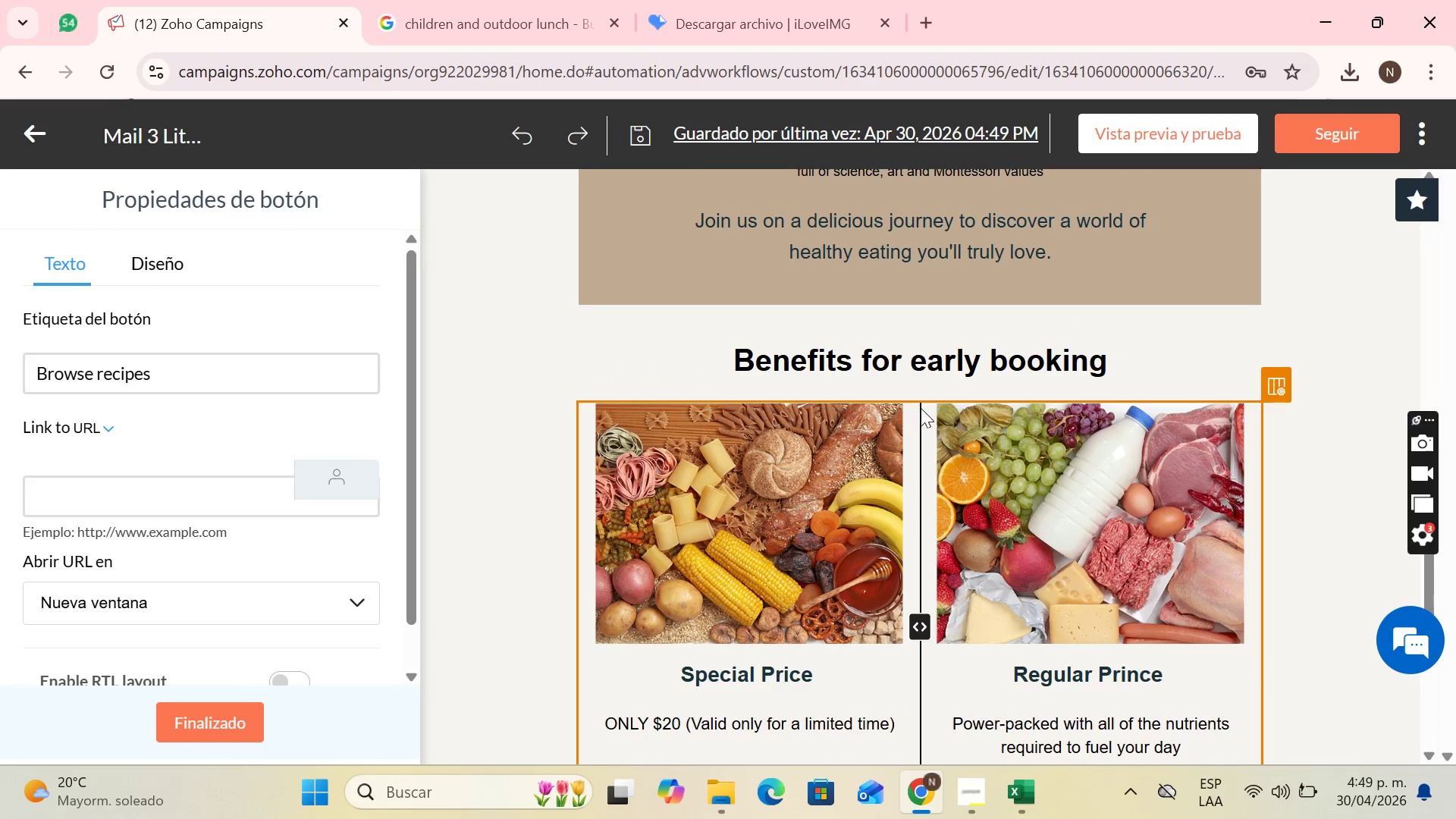 
scroll: coordinate [960, 427], scroll_direction: down, amount: 3.0
 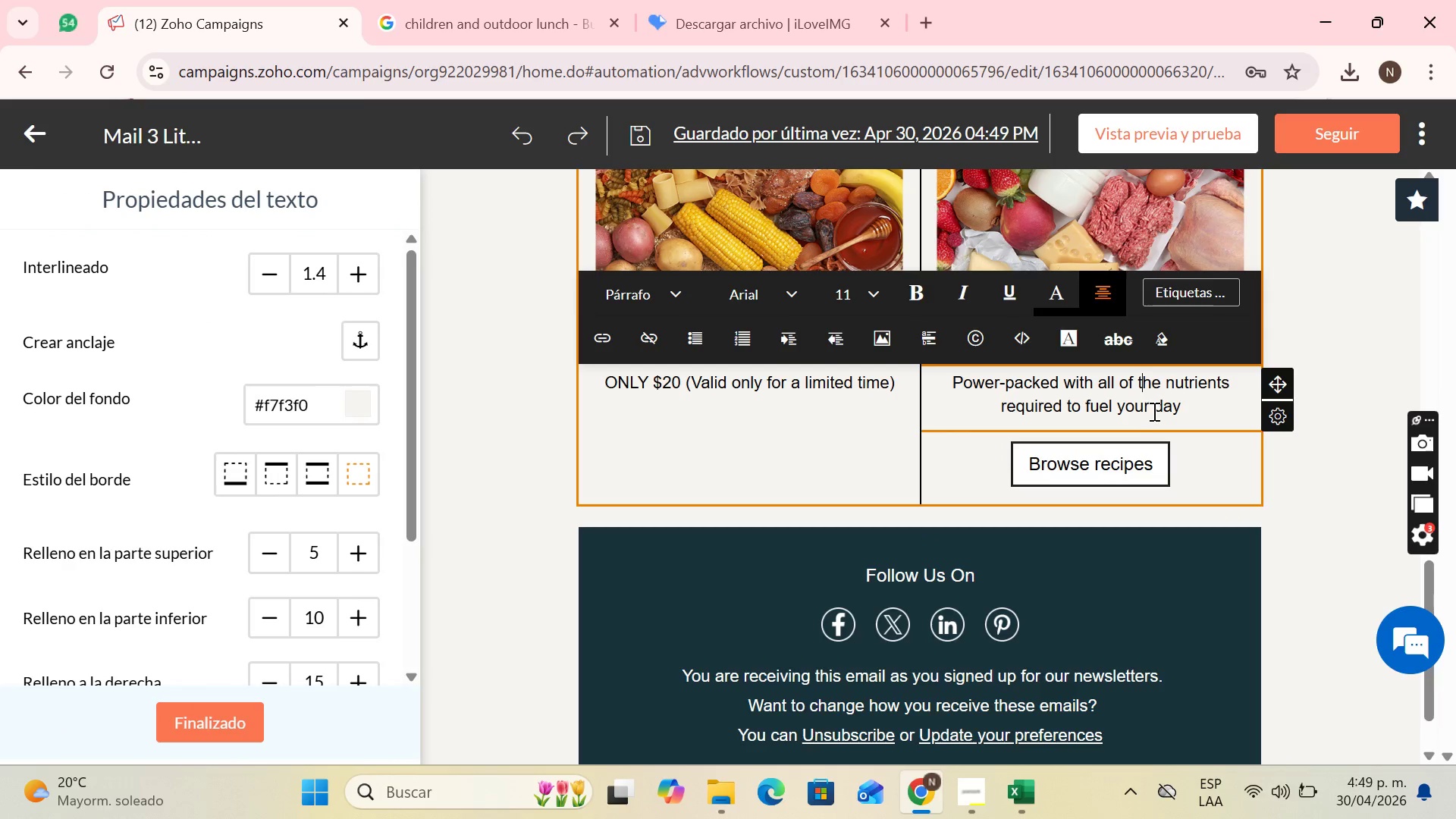 
wait(12.99)
 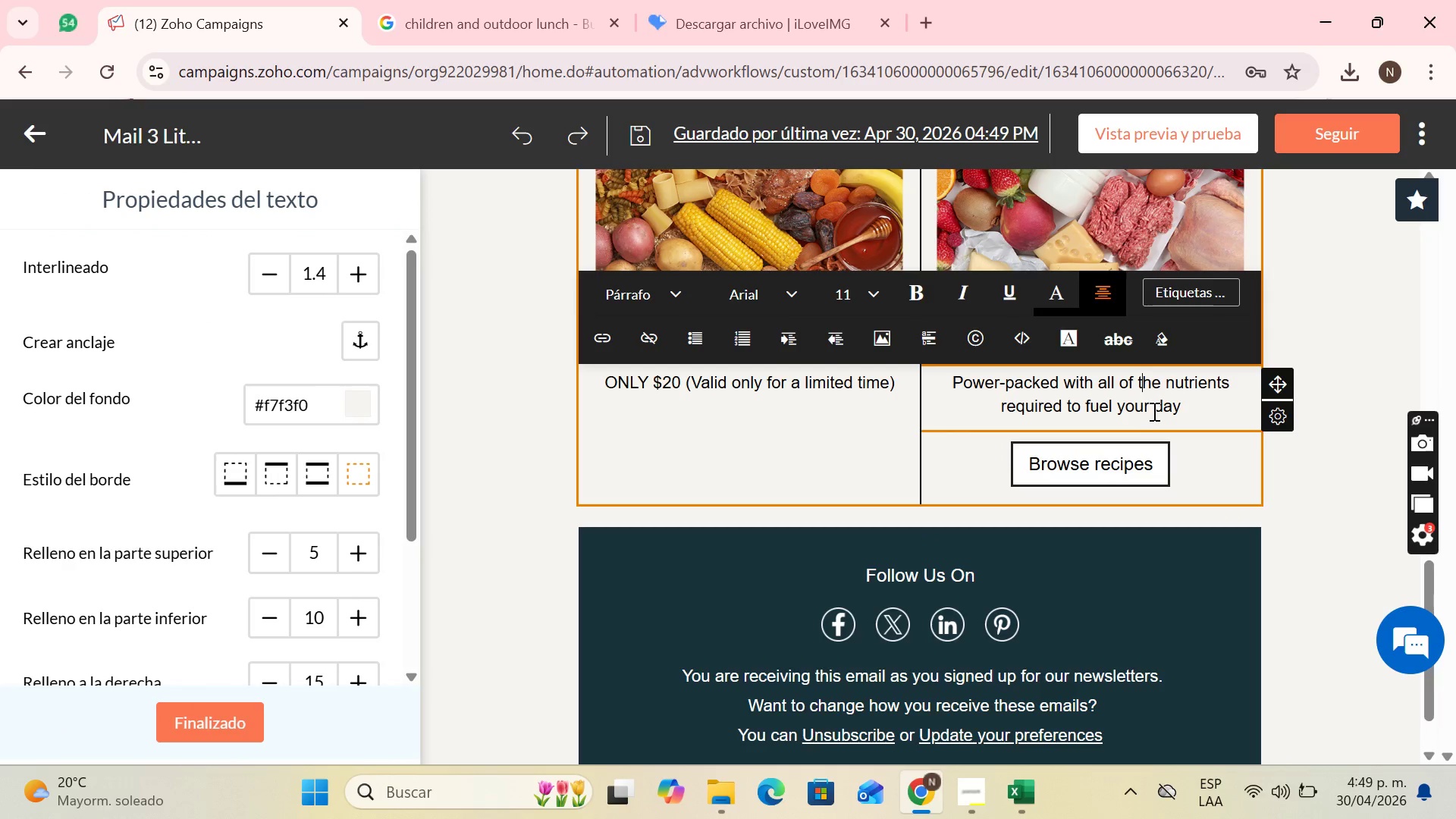 
scroll: coordinate [789, 418], scroll_direction: none, amount: 0.0
 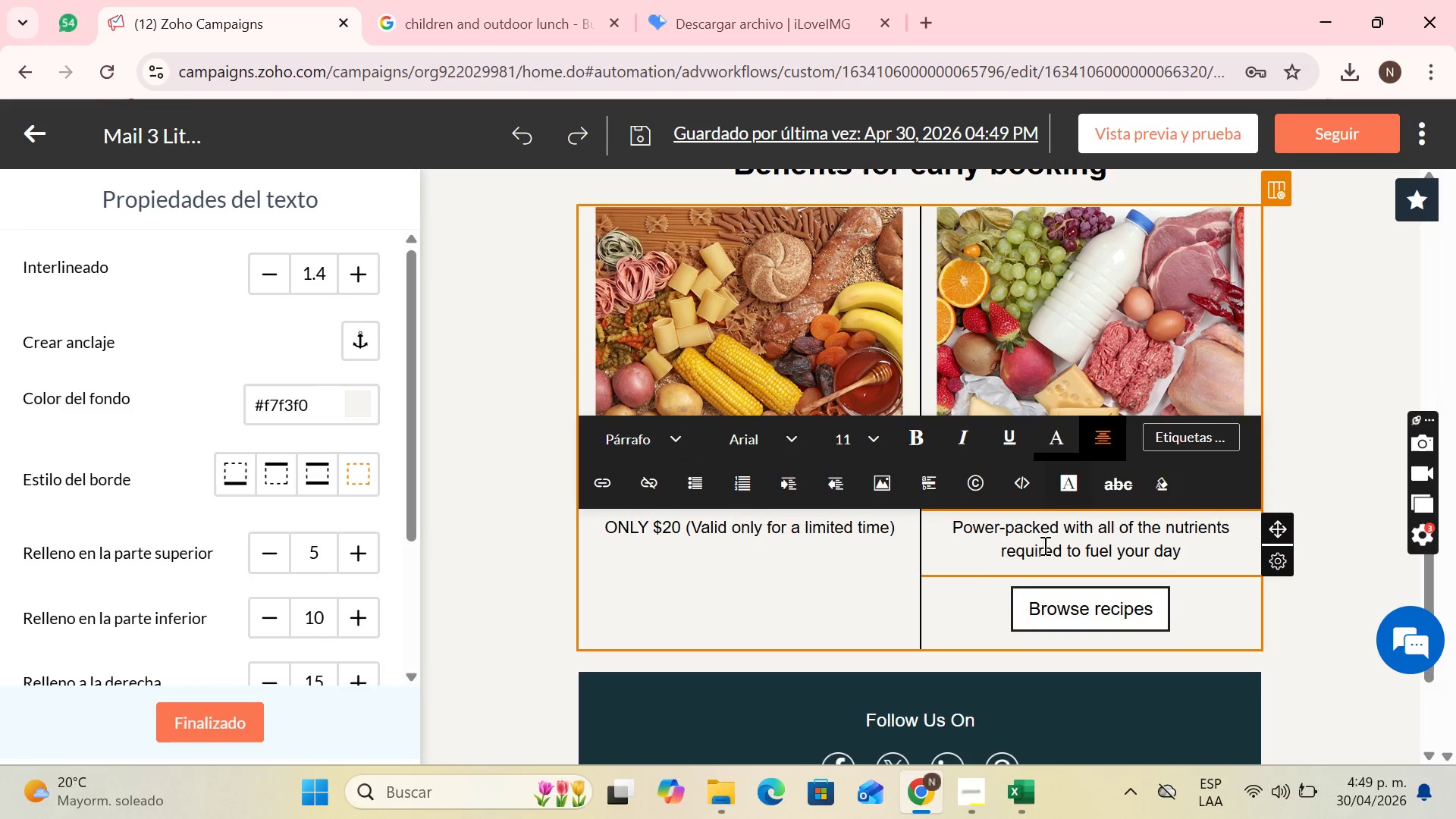 
key(Control+Z)
 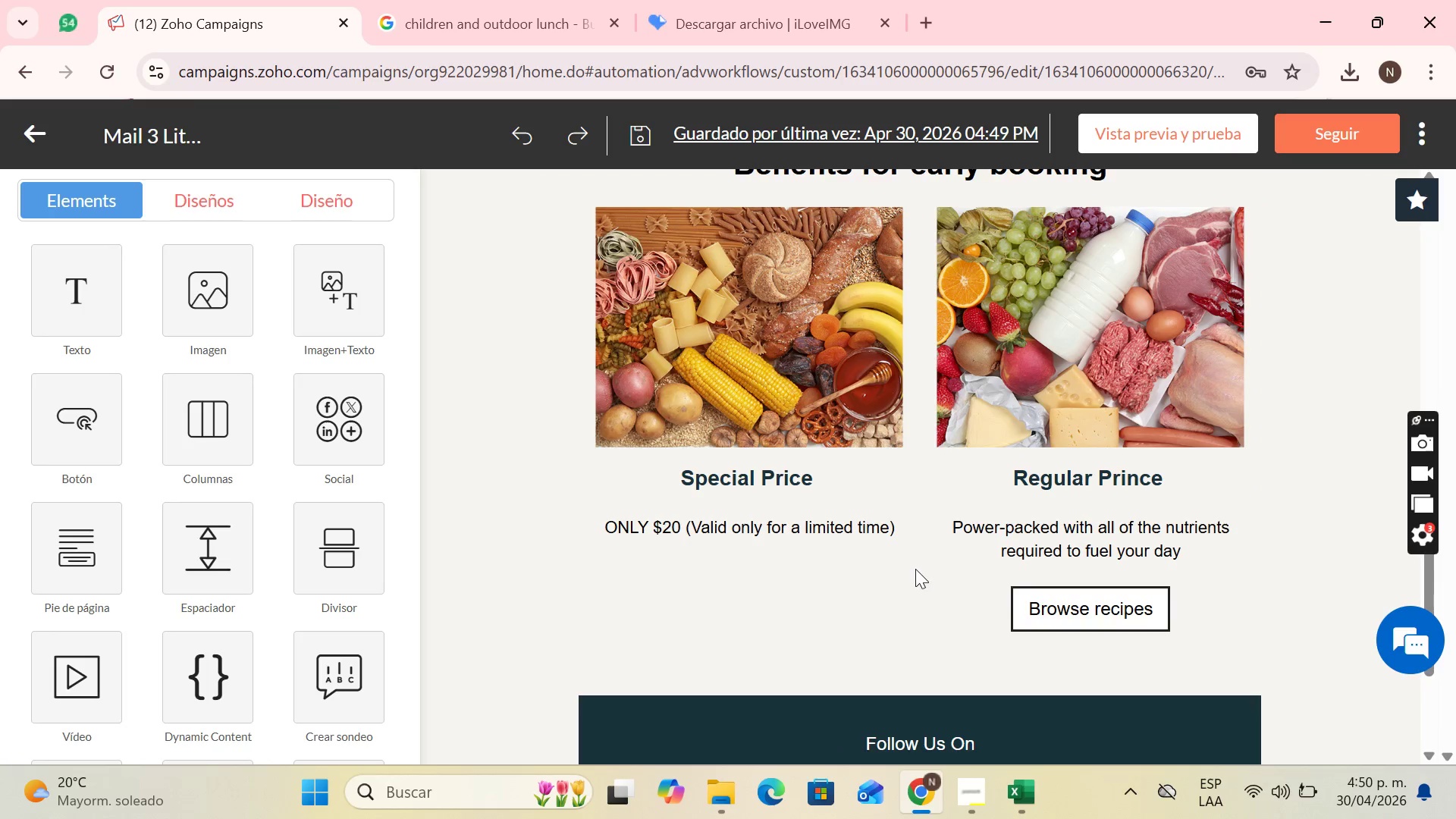 
key(Control+Z)
 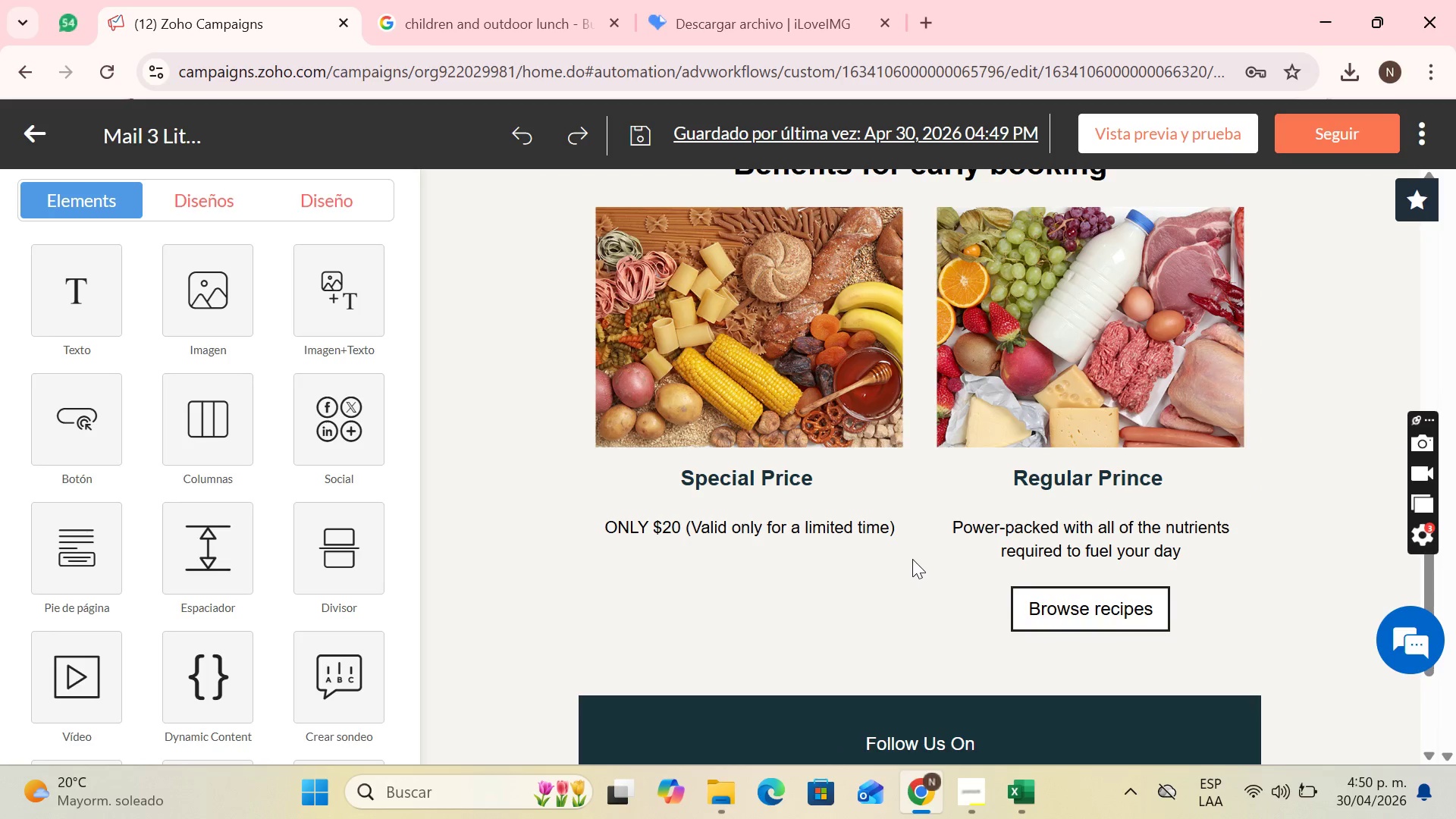 
key(Control+Z)
 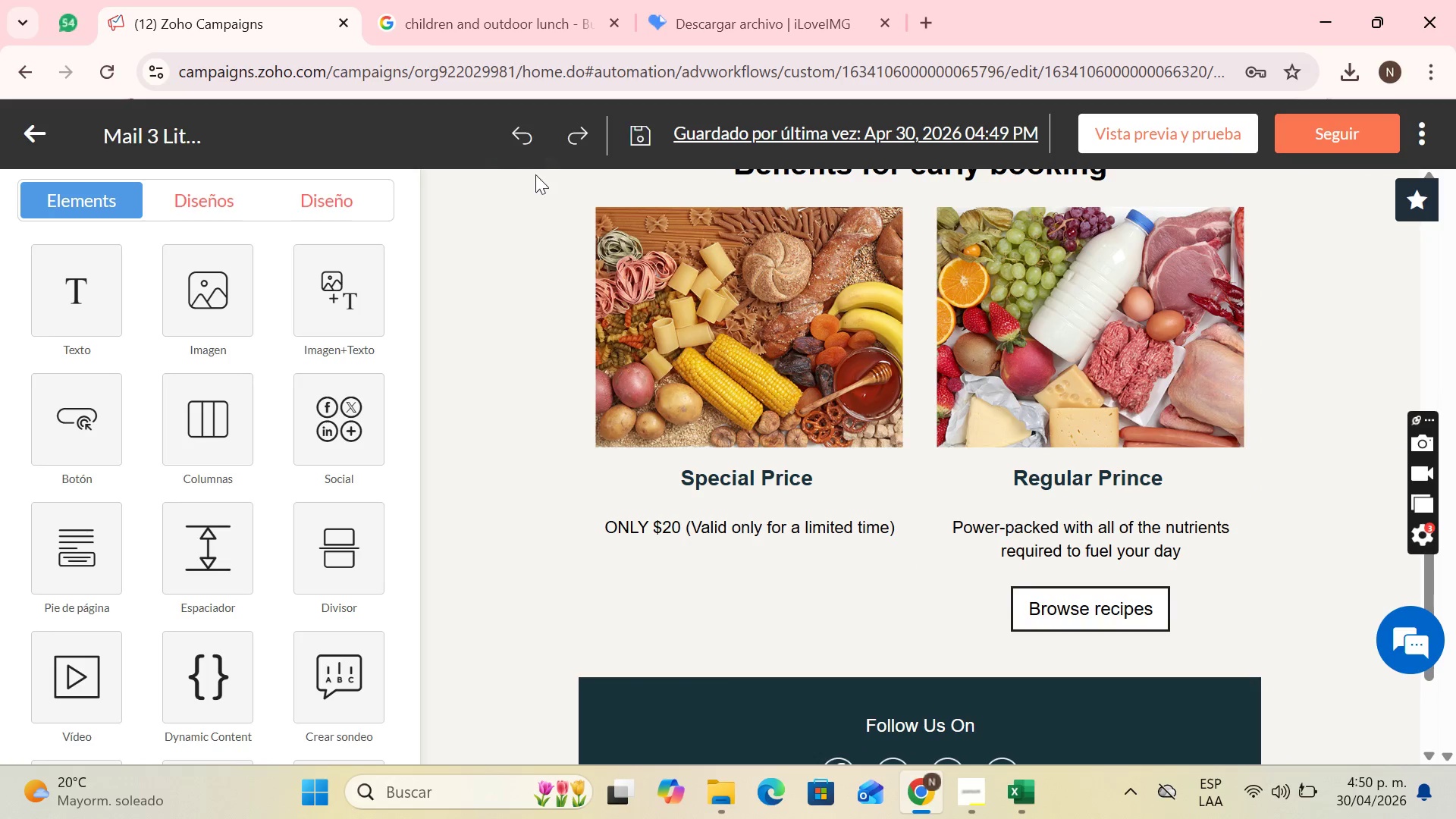 
key(Control+Z)
 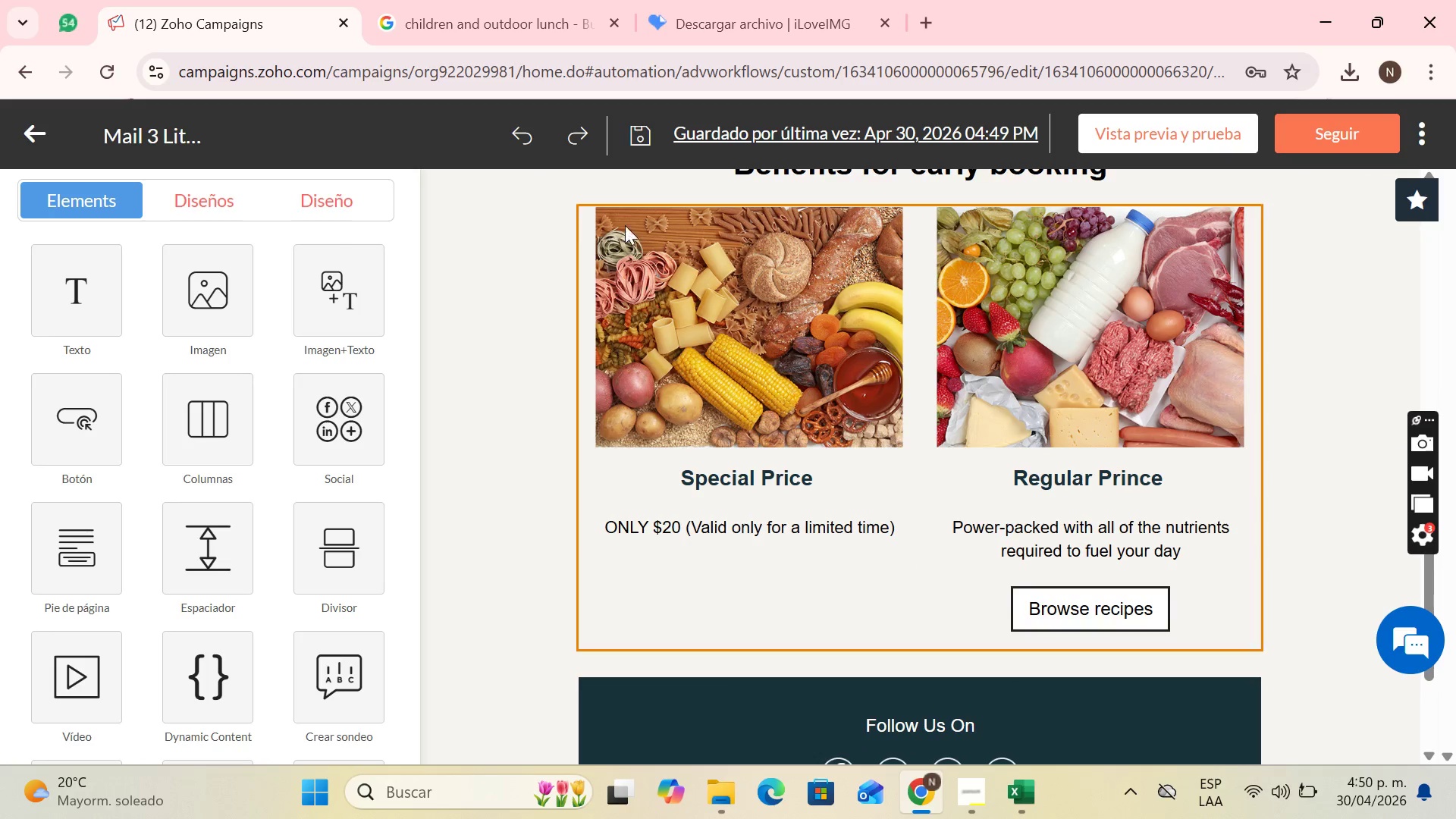 
key(Control+Z)
 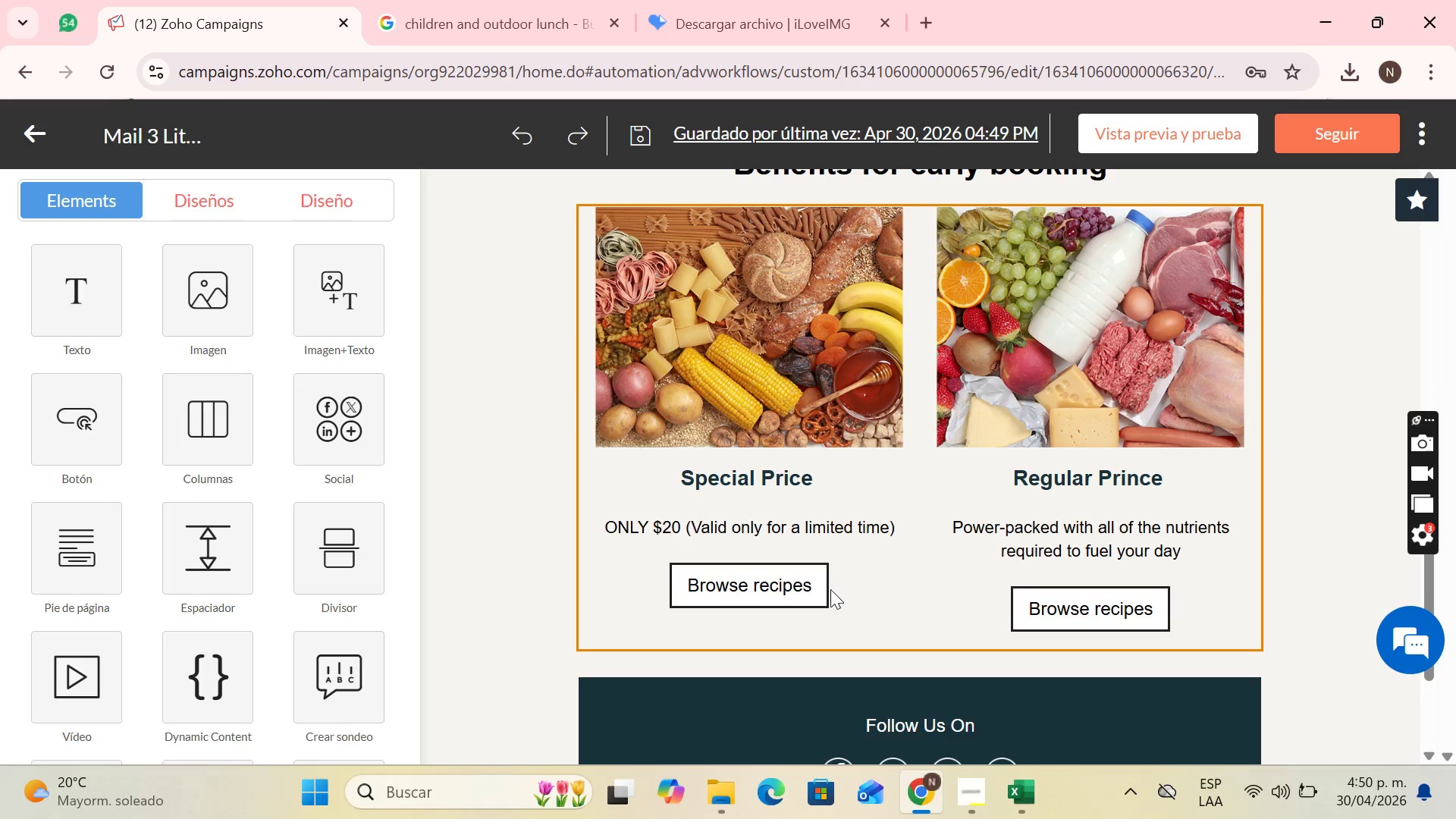 
left_click([873, 565])
 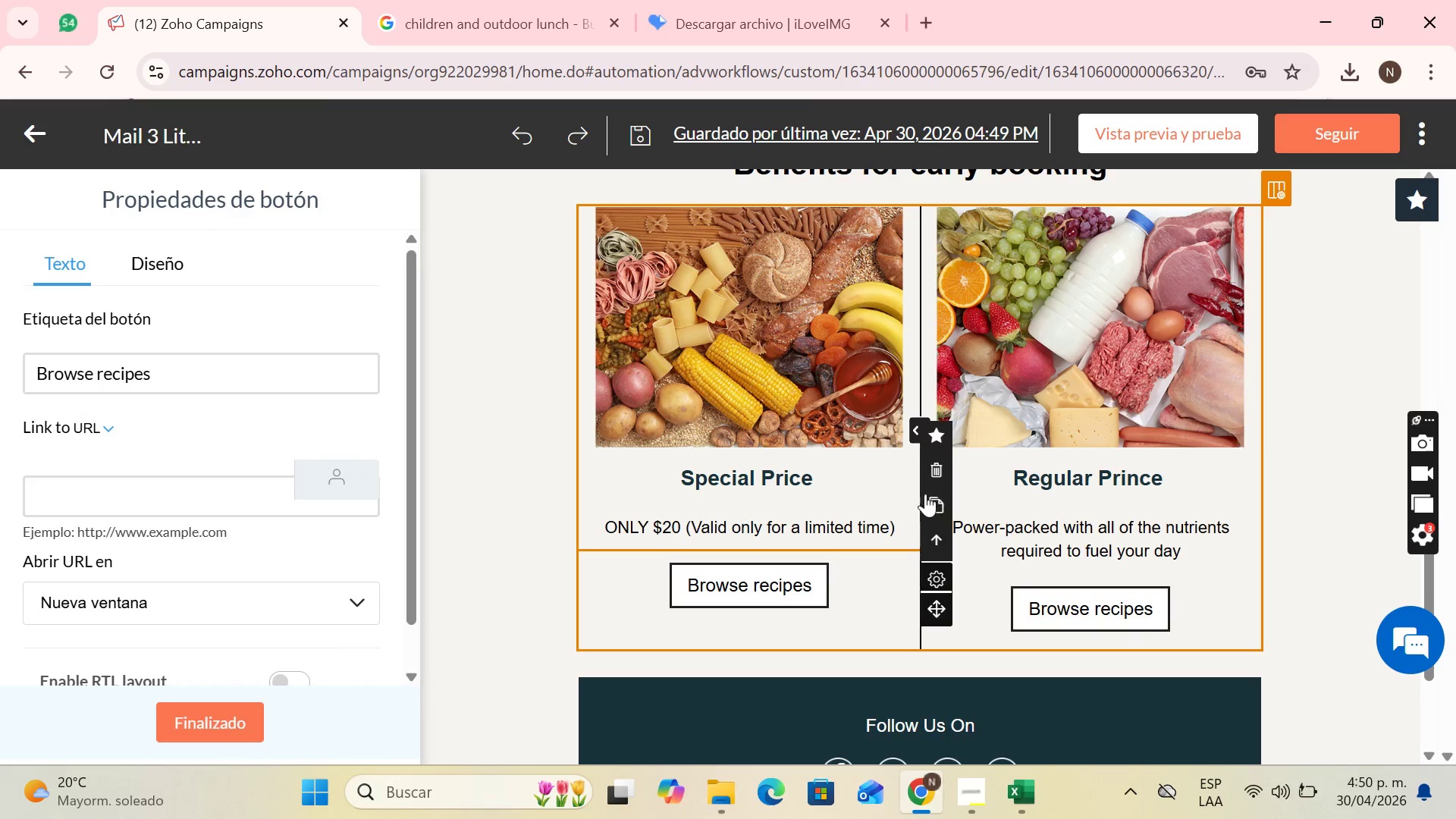 
left_click([941, 474])
 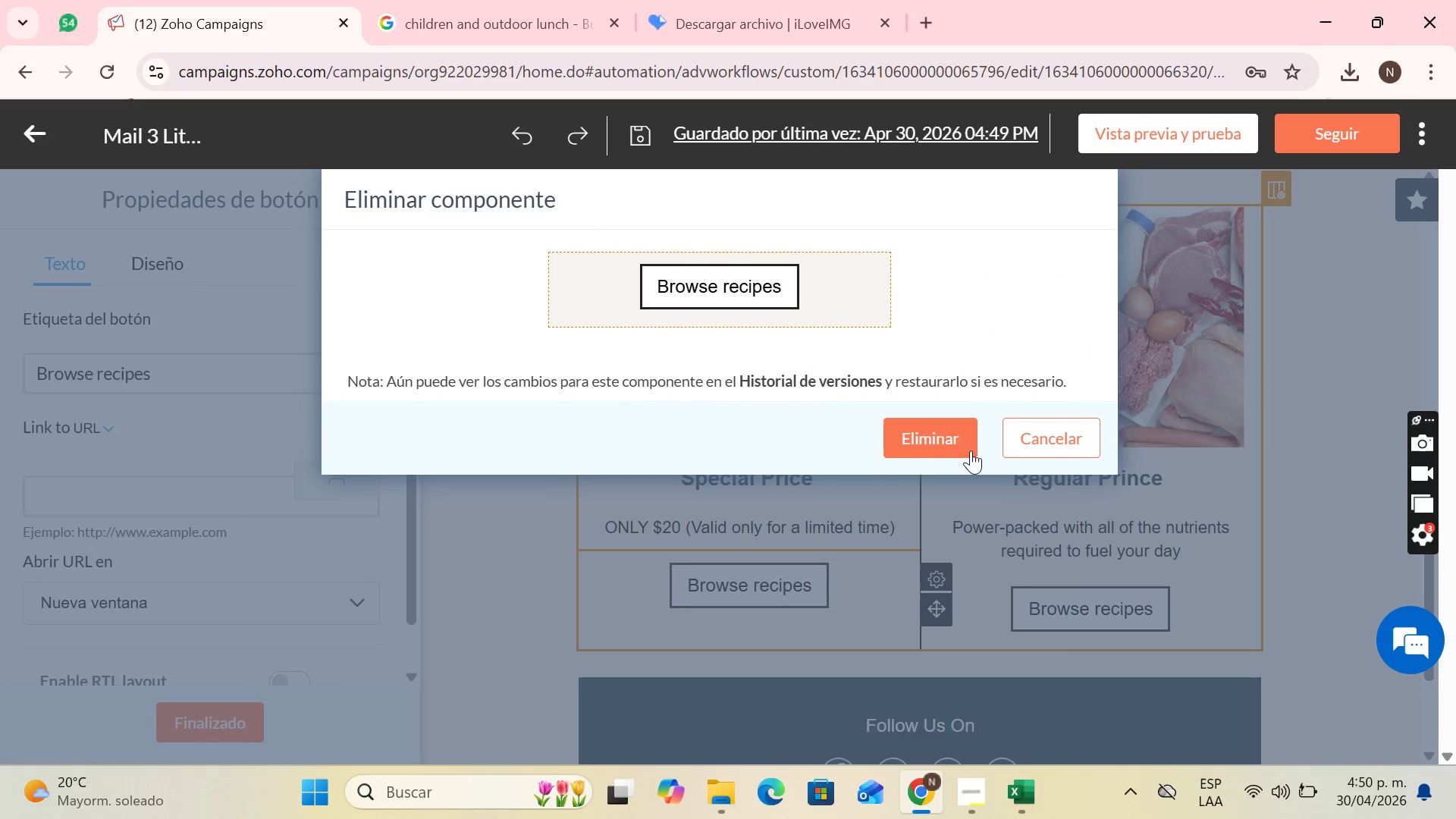 
left_click([971, 444])
 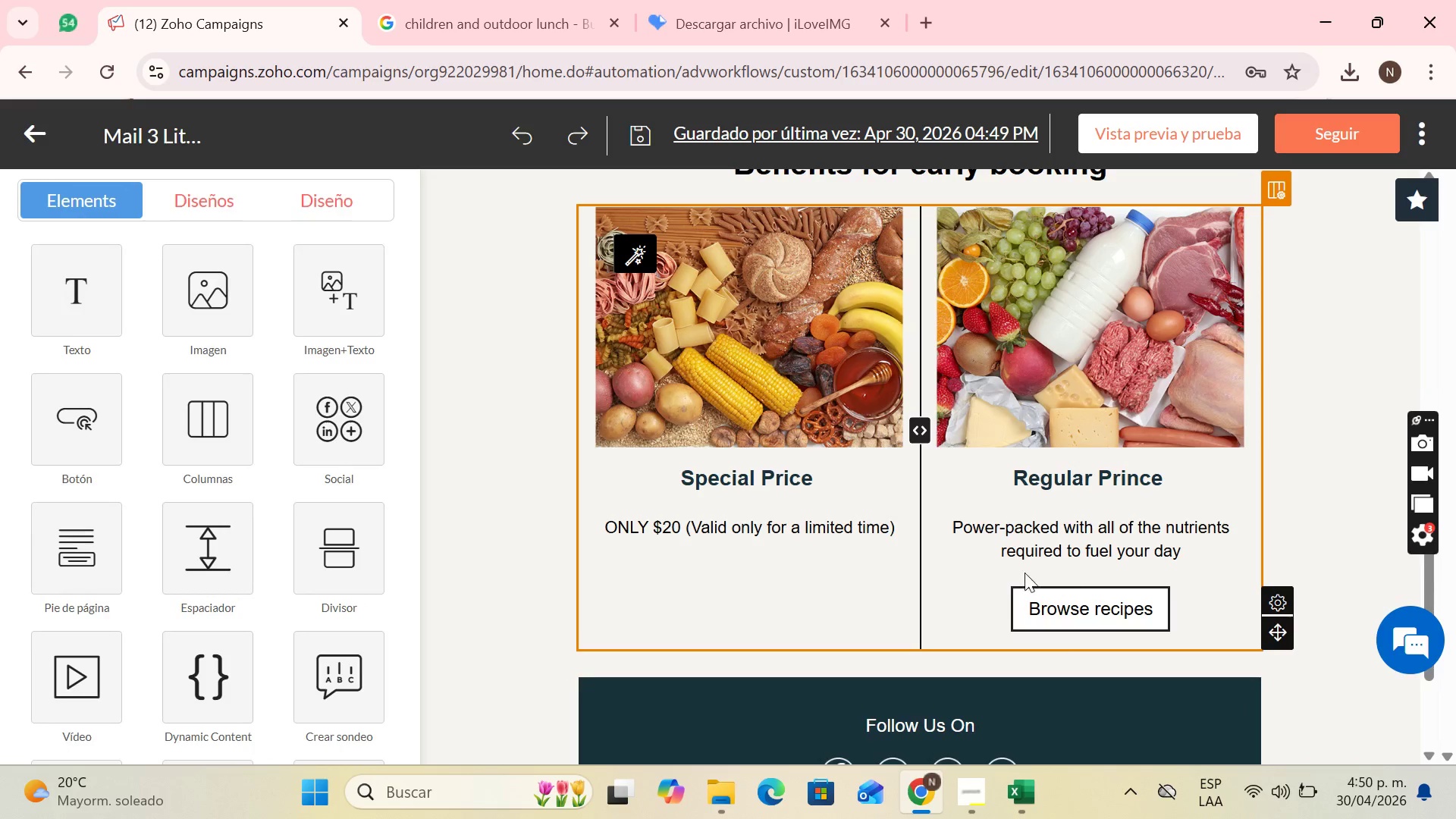 
left_click([975, 585])
 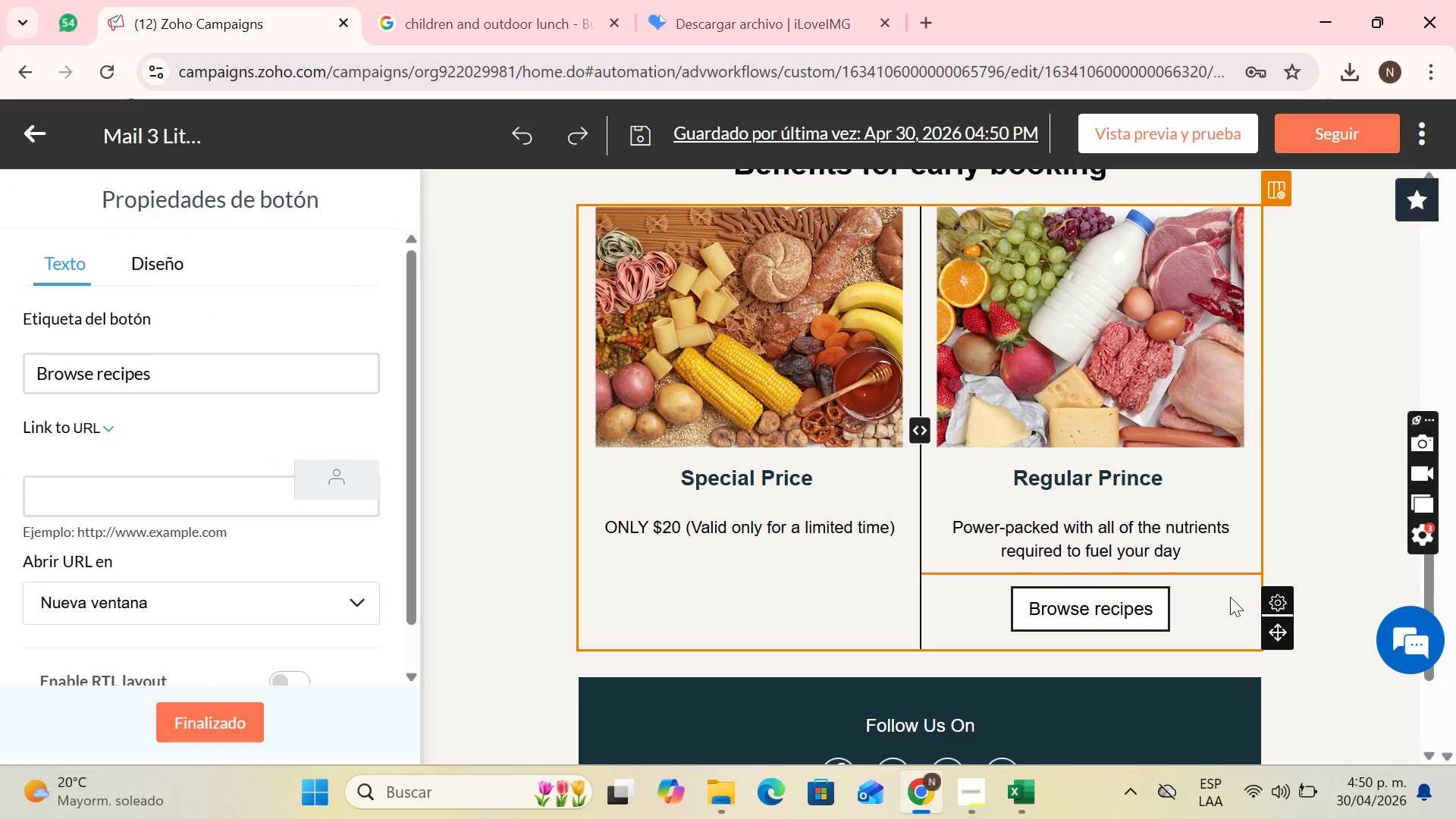 
left_click([1280, 607])
 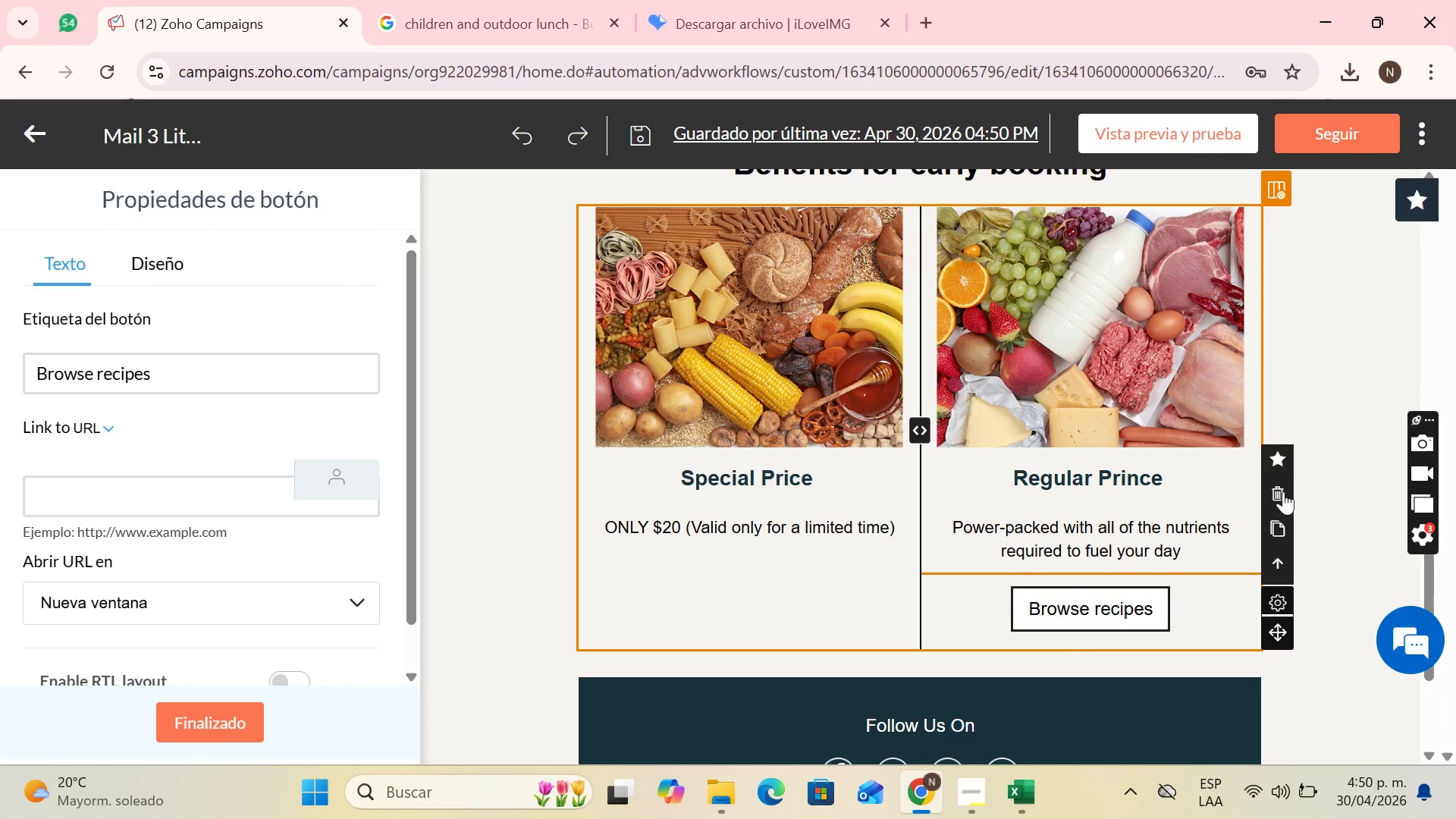 
left_click([1282, 491])
 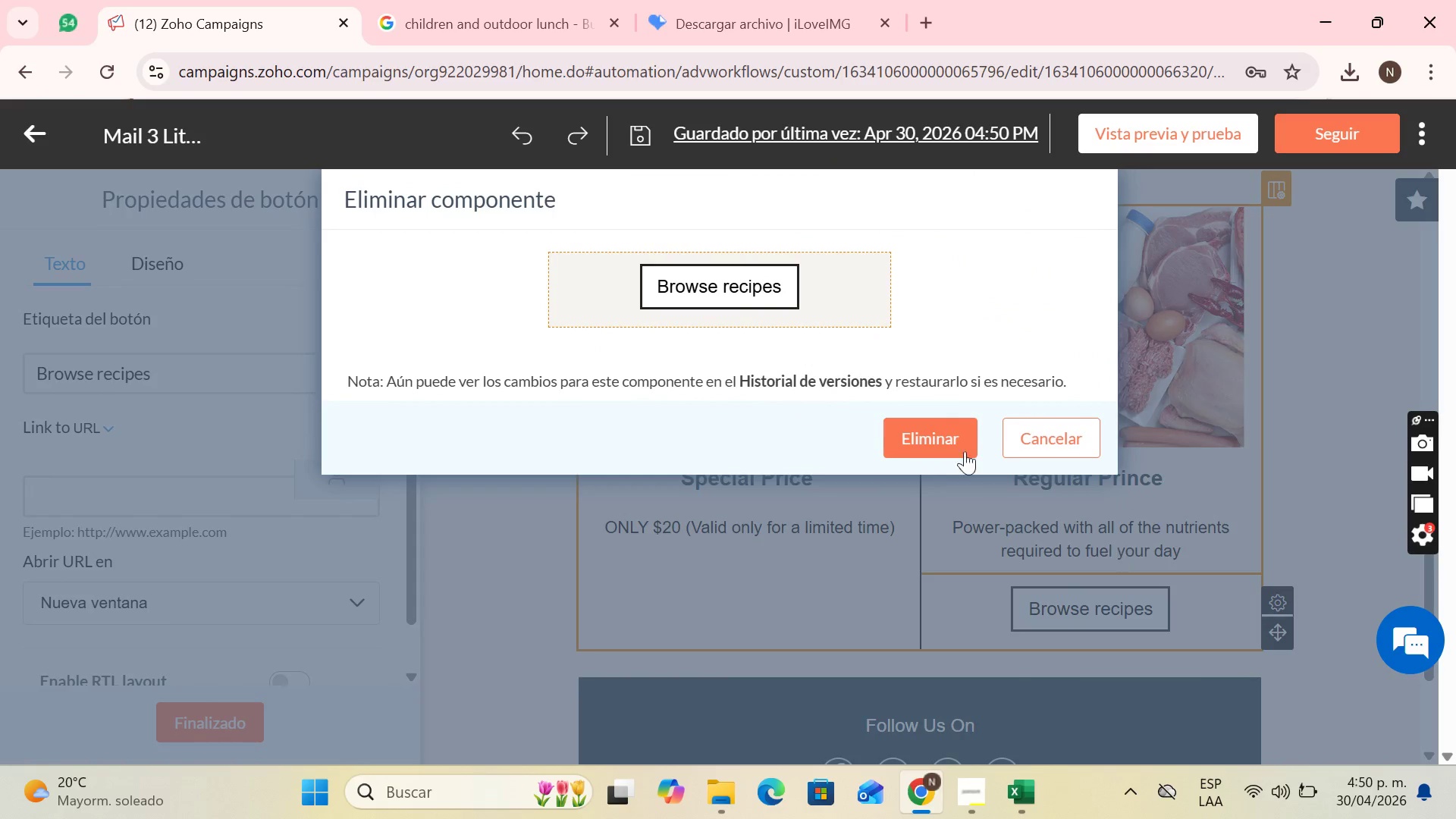 
left_click([955, 417])
 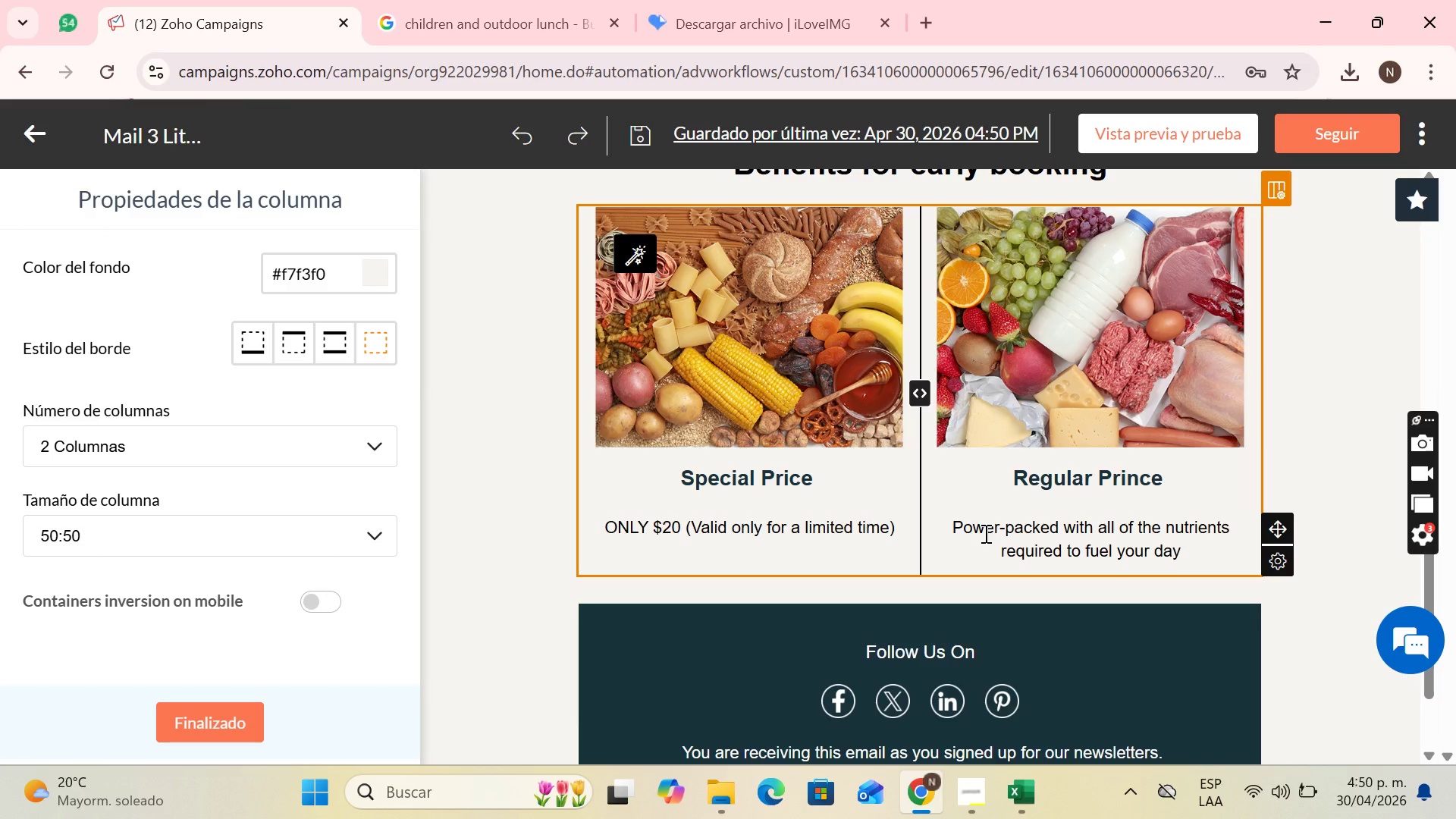 
wait(13.27)
 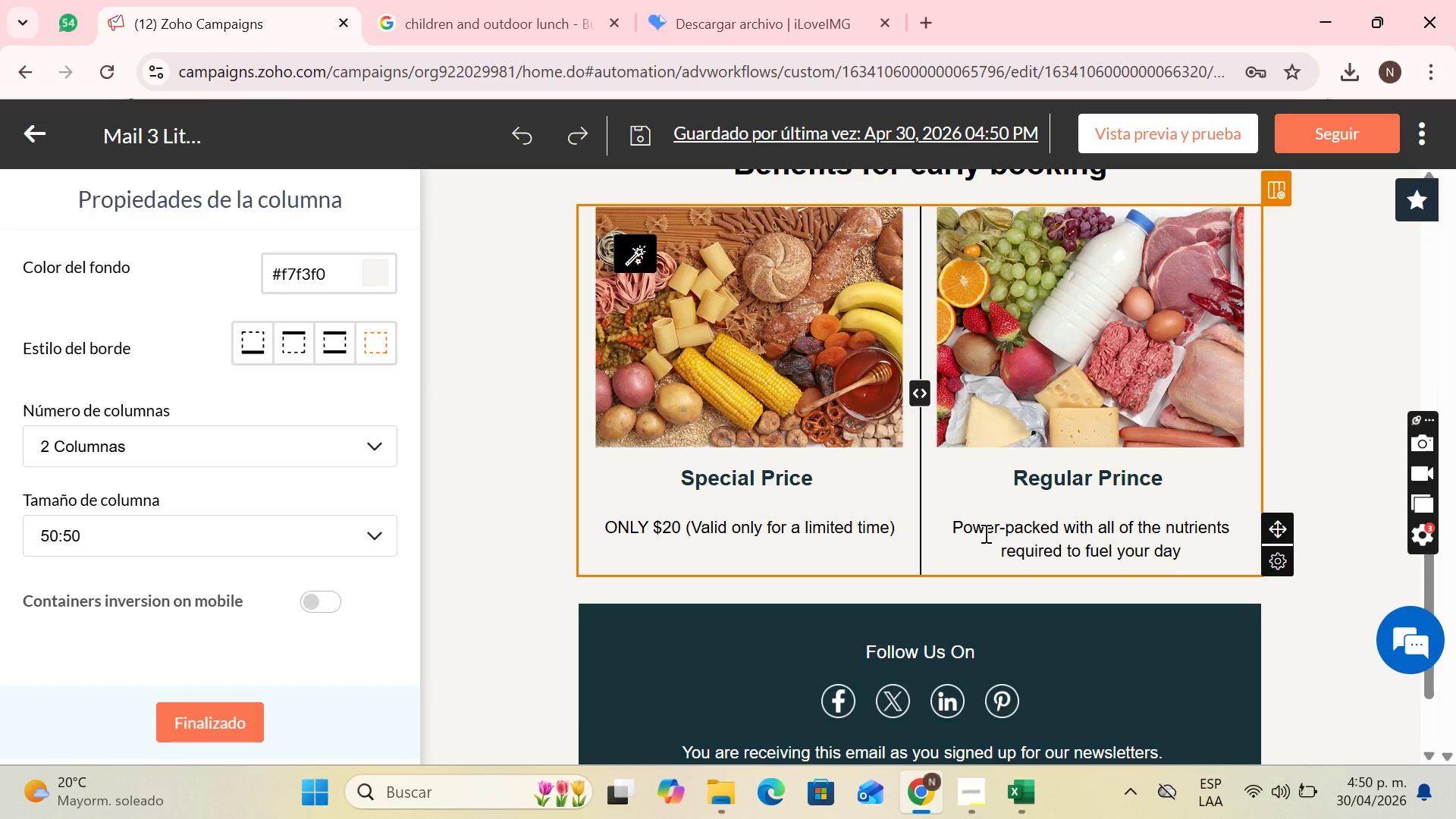 
scroll: coordinate [1075, 451], scroll_direction: up, amount: 1.0
 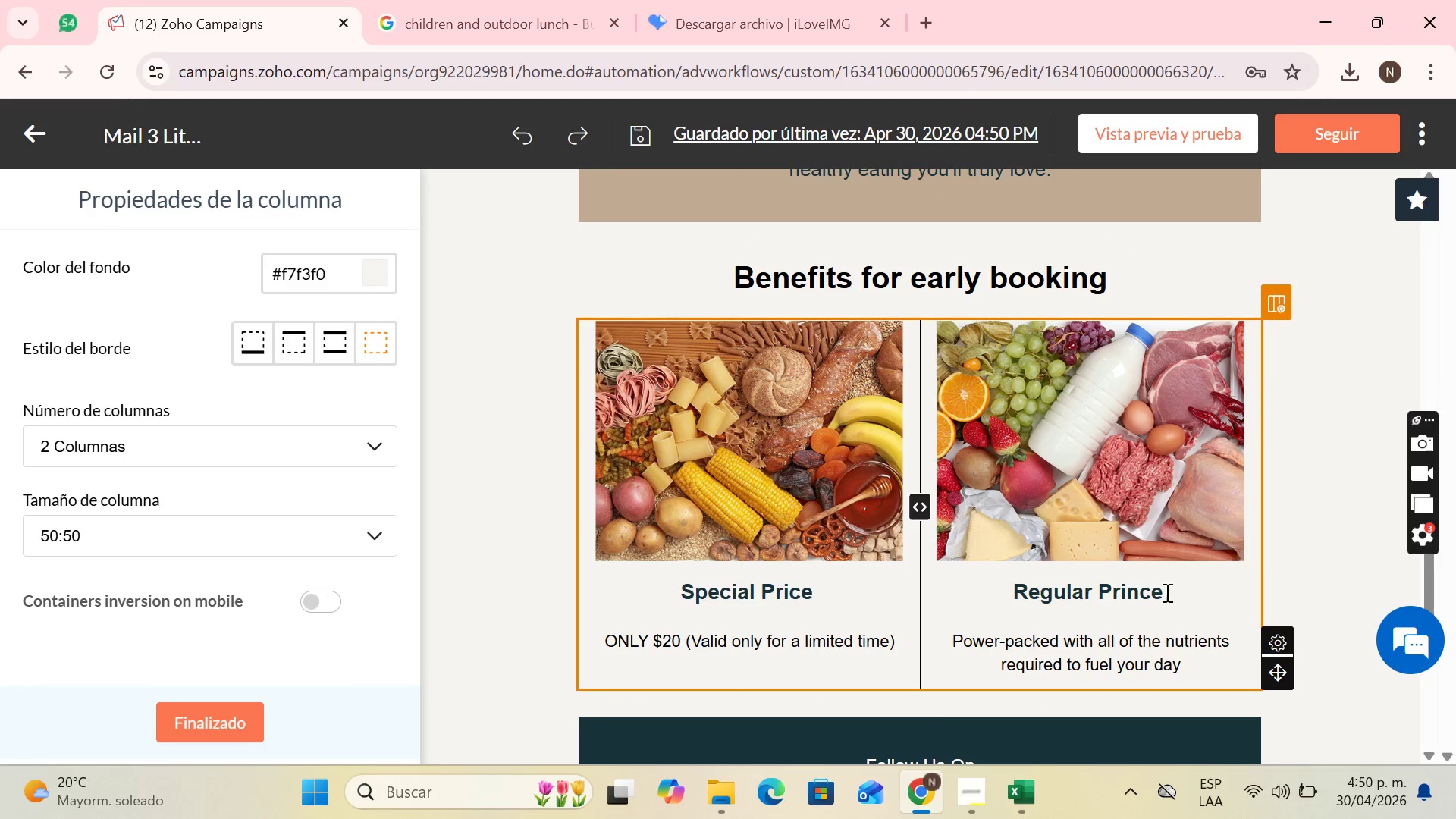 
left_click_drag(start_coordinate=[1141, 638], to_coordinate=[1137, 639])
 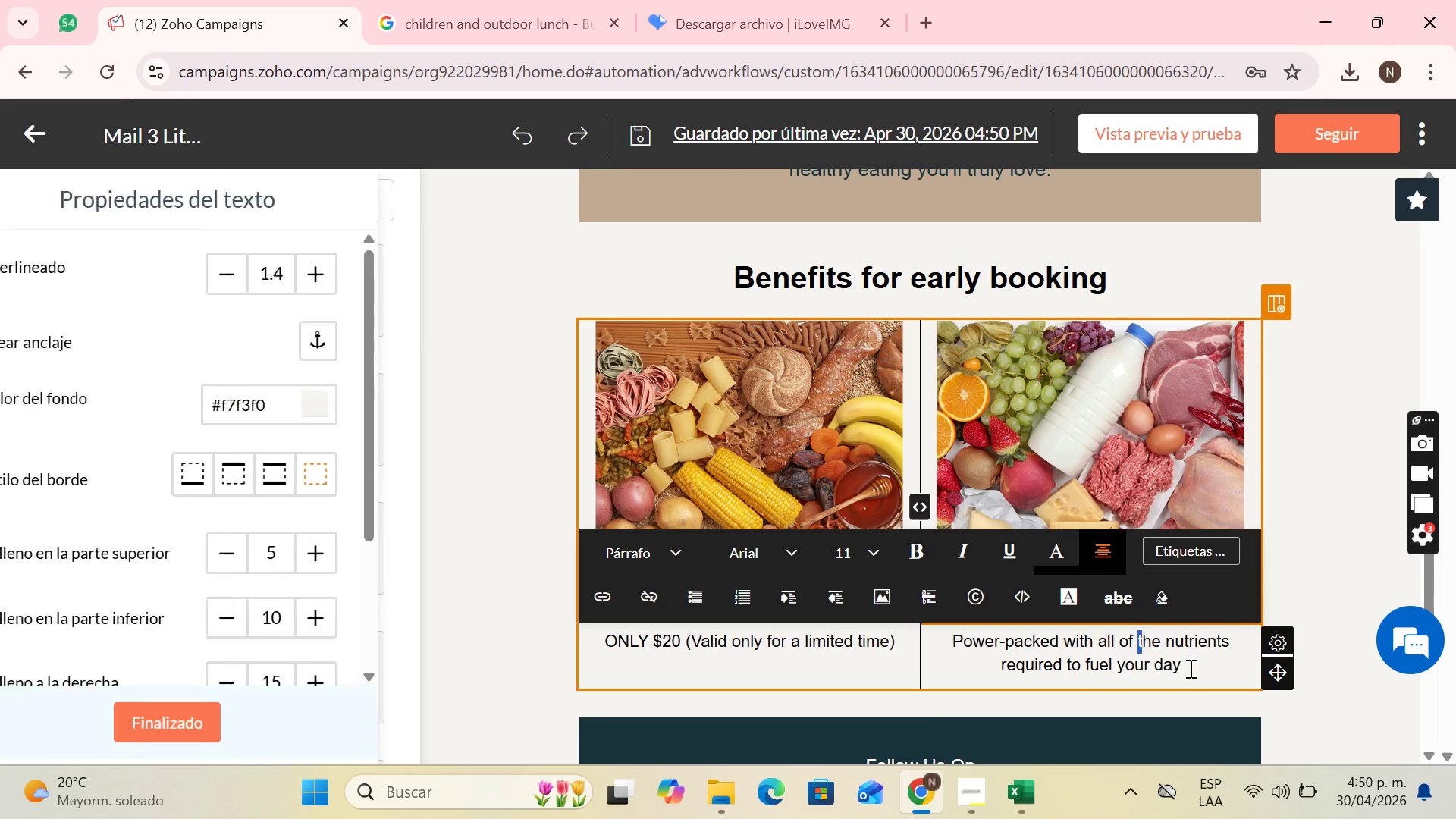 
left_click_drag(start_coordinate=[1190, 668], to_coordinate=[950, 642])
 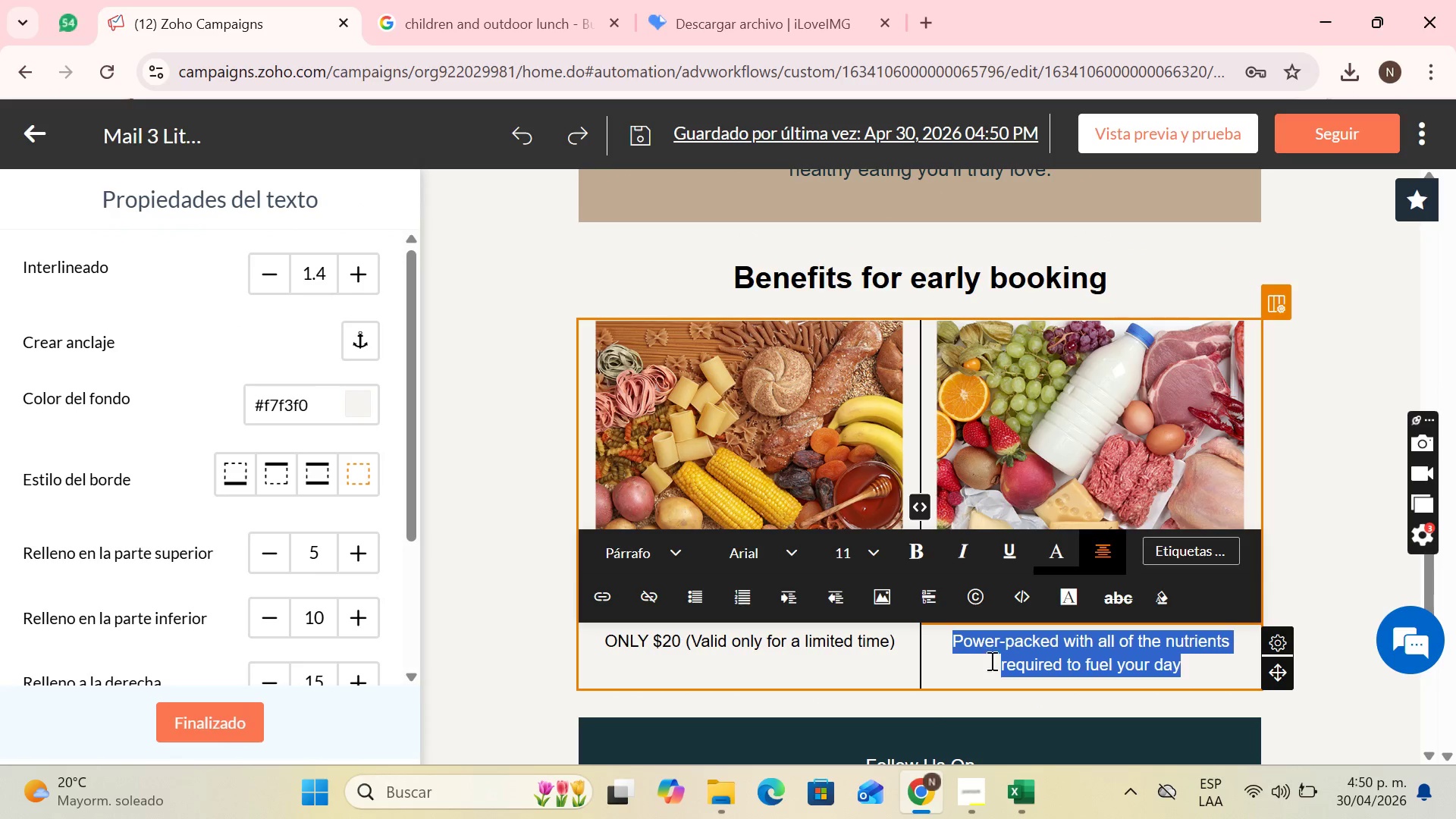 
key(Backspace)
type($50 )
 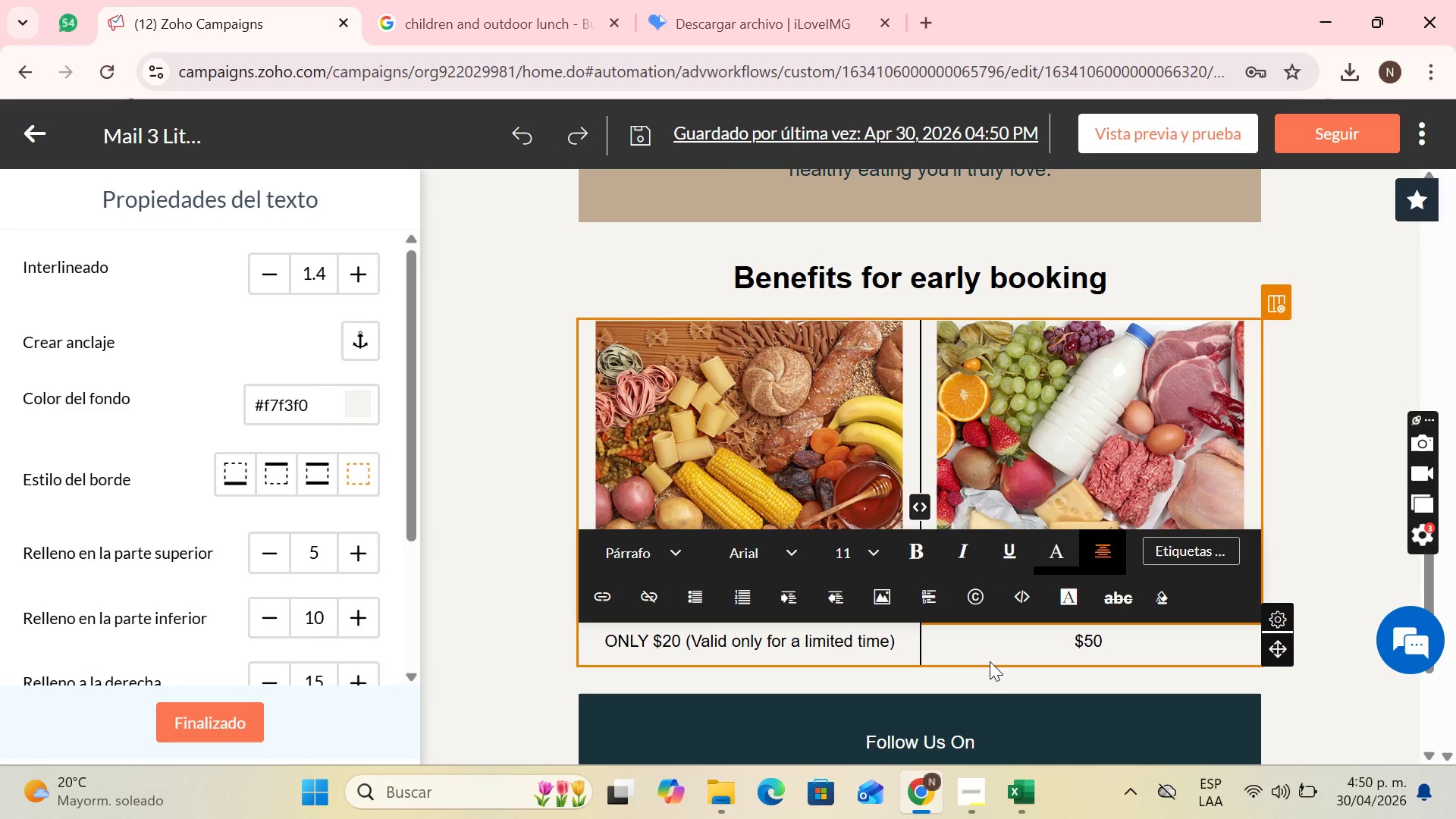 
wait(8.47)
 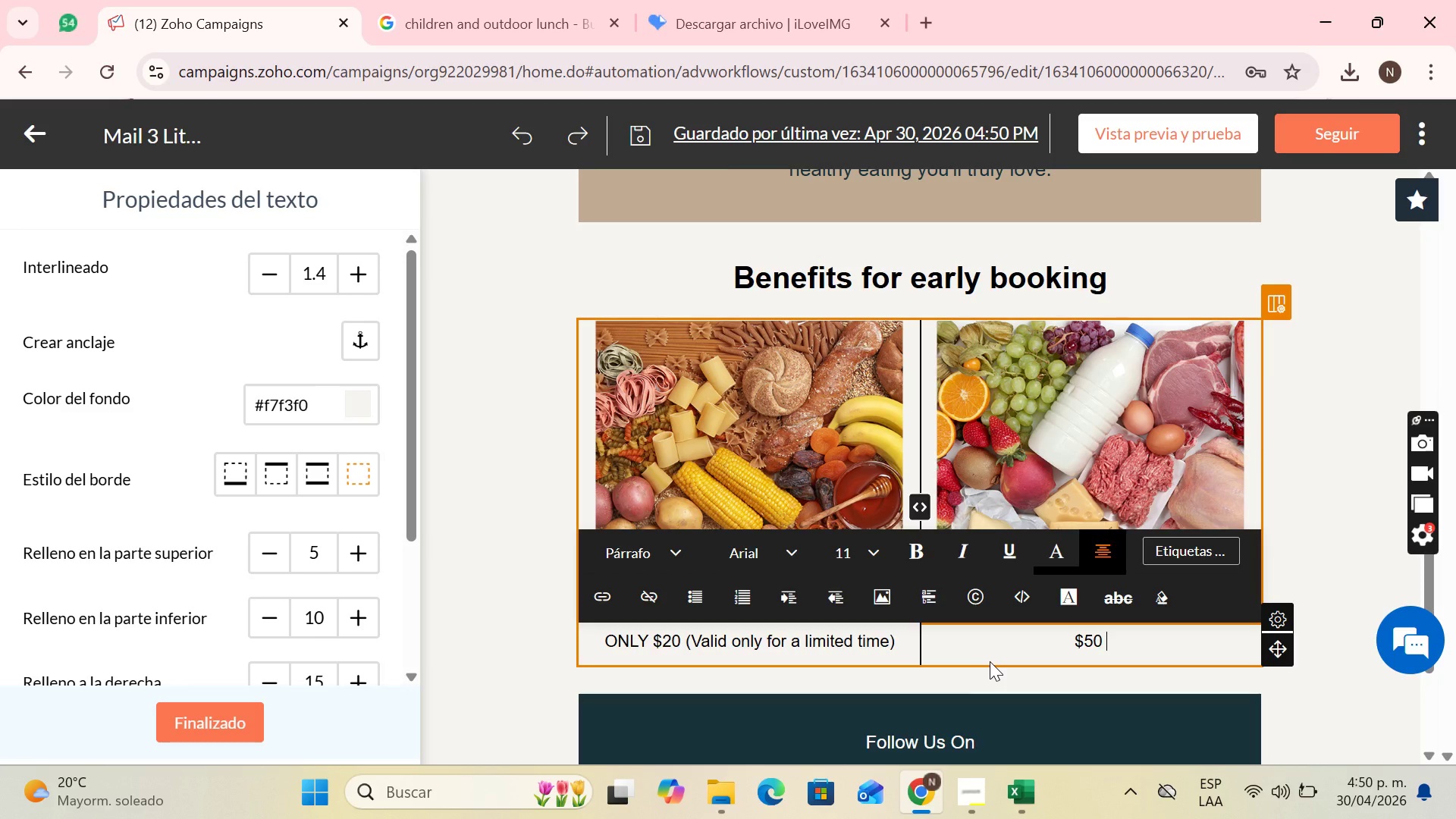 
type(a)
key(Backspace)
type(At any y)
key(Backspace)
type(time )
 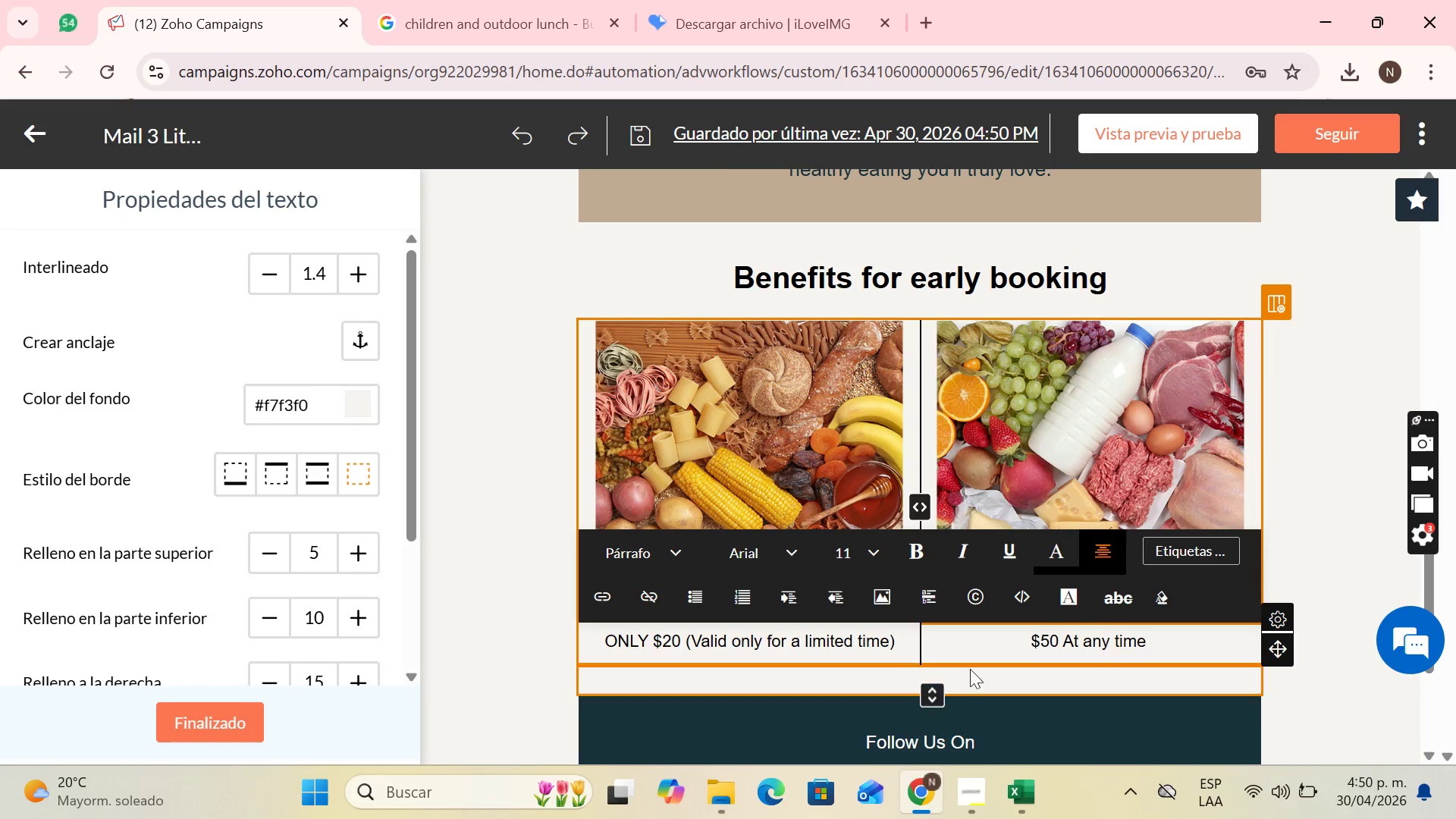 
left_click([954, 679])
 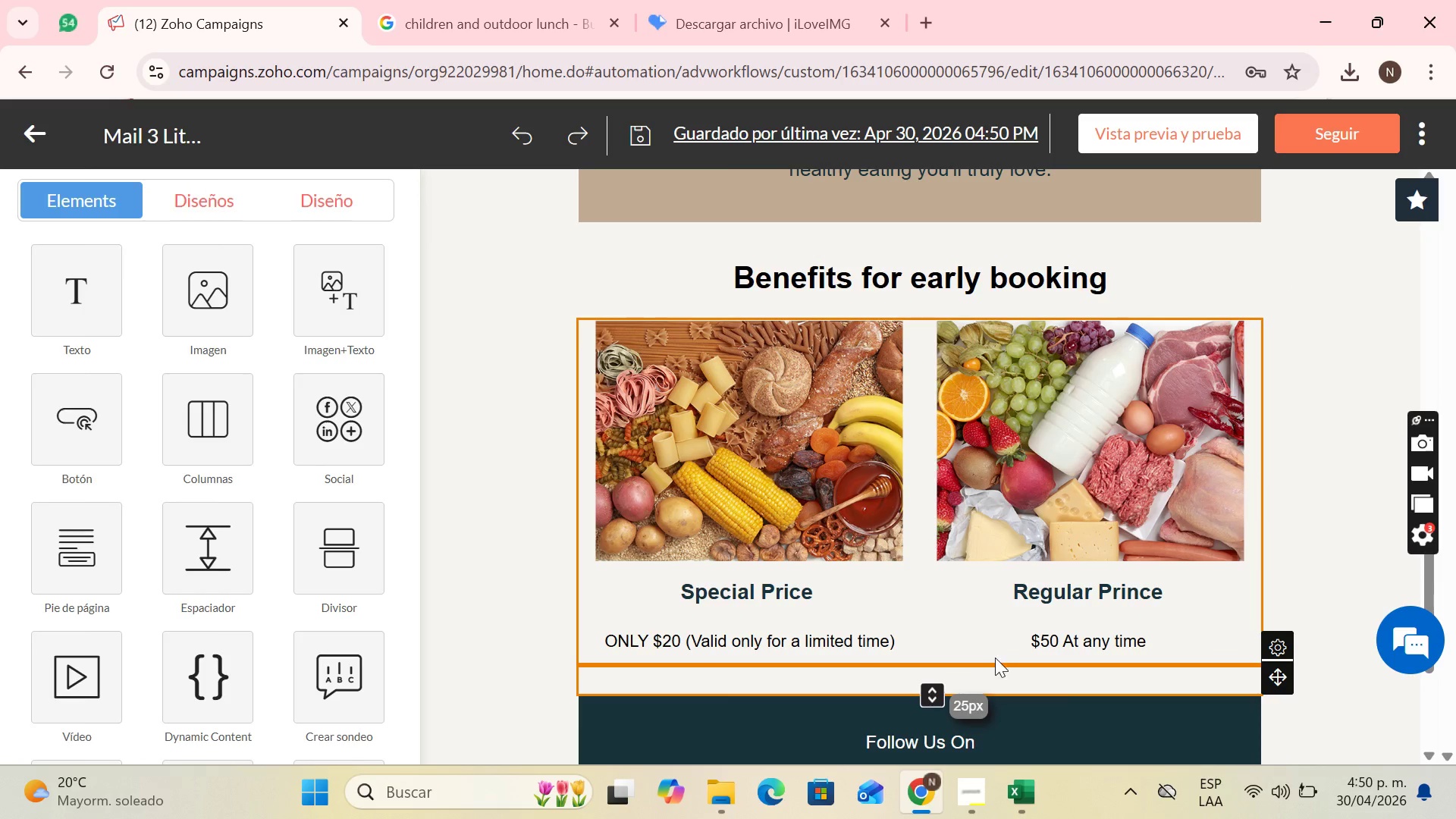 
scroll: coordinate [999, 650], scroll_direction: down, amount: 2.0
 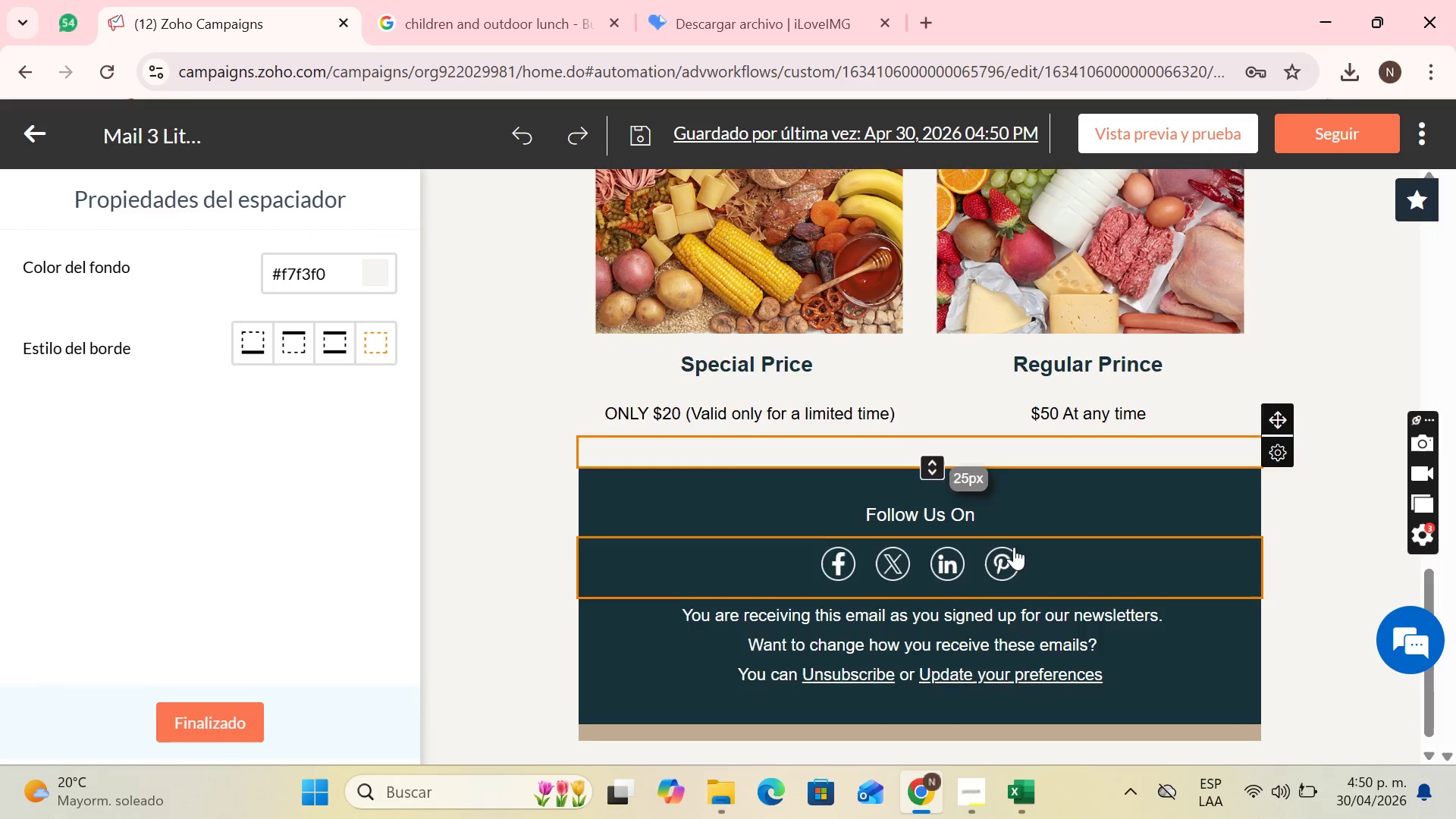 
scroll: coordinate [978, 473], scroll_direction: up, amount: 5.0
 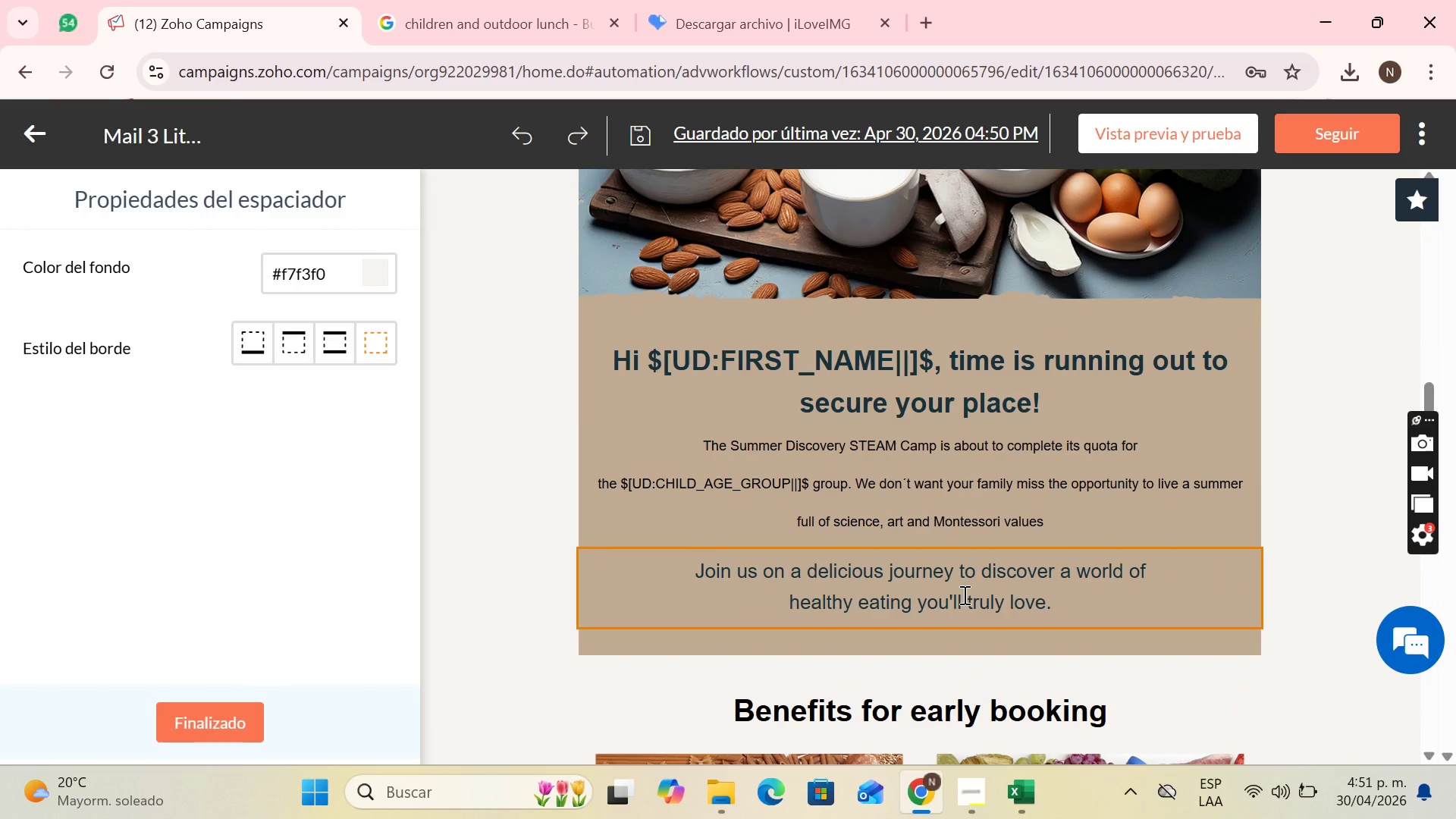 
left_click([962, 595])
 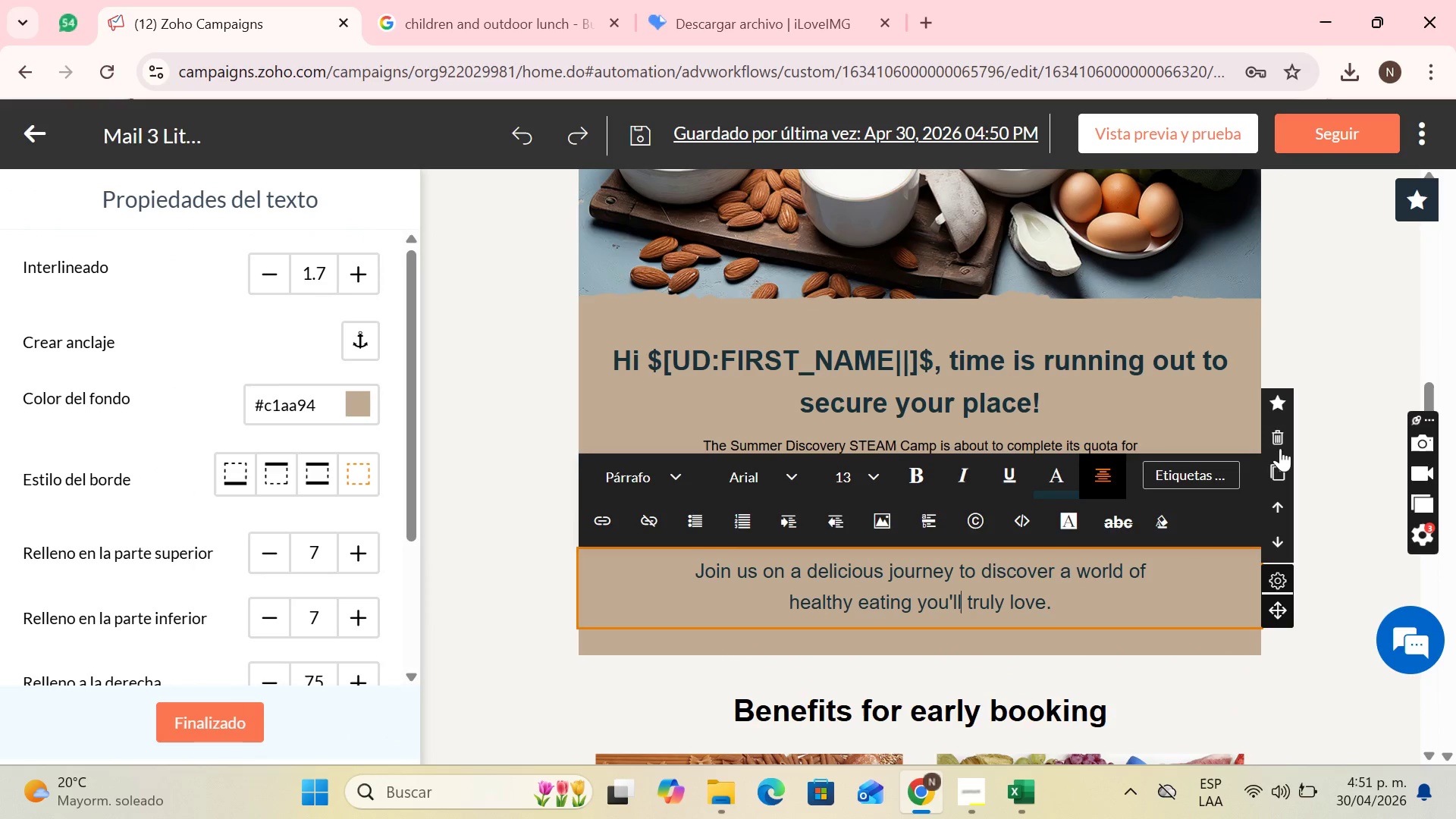 
left_click([1282, 476])
 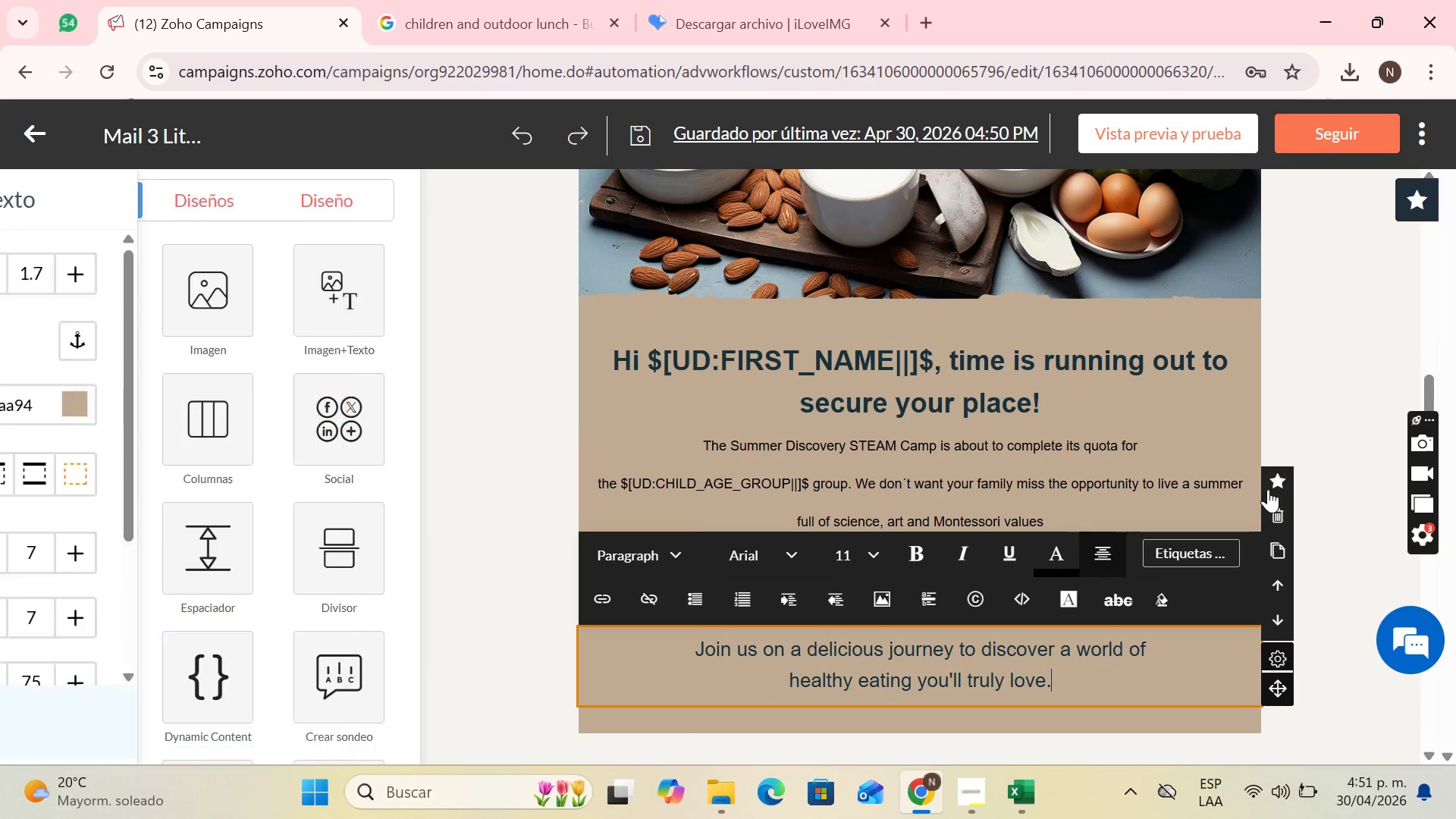 
scroll: coordinate [1266, 494], scroll_direction: down, amount: 2.0
 